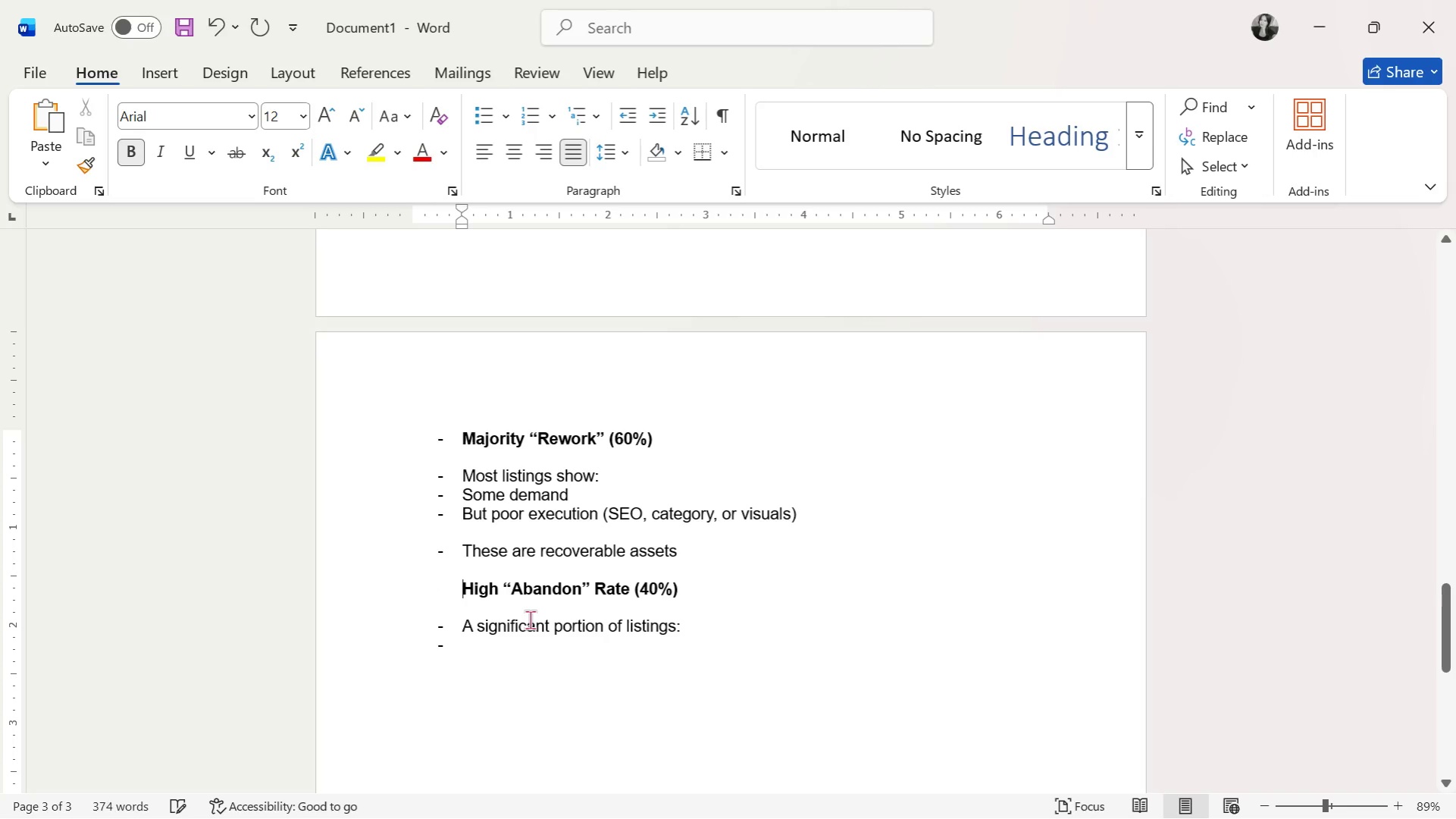 
key(Backspace)
 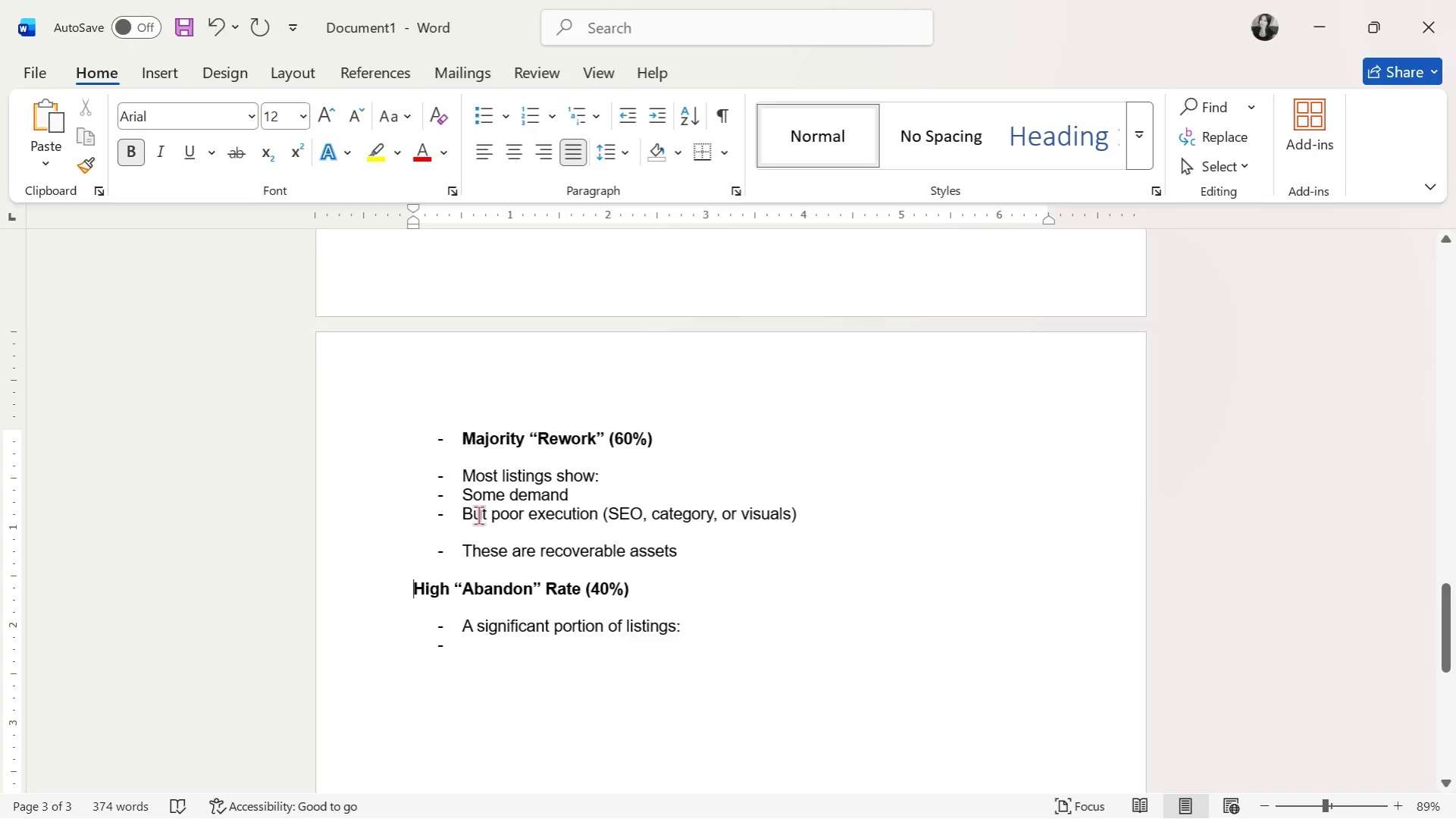 
left_click([460, 540])
 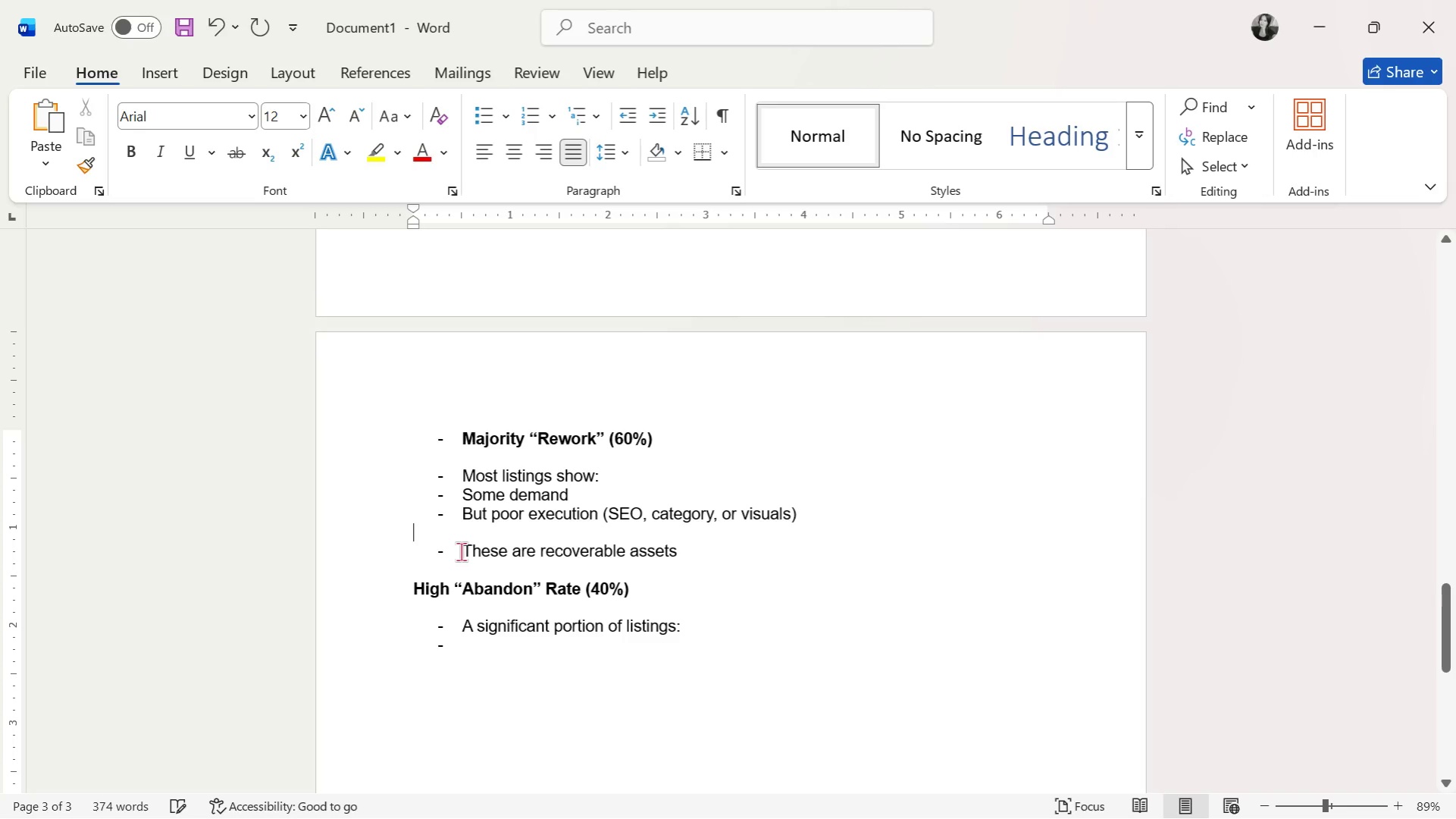 
left_click([460, 551])
 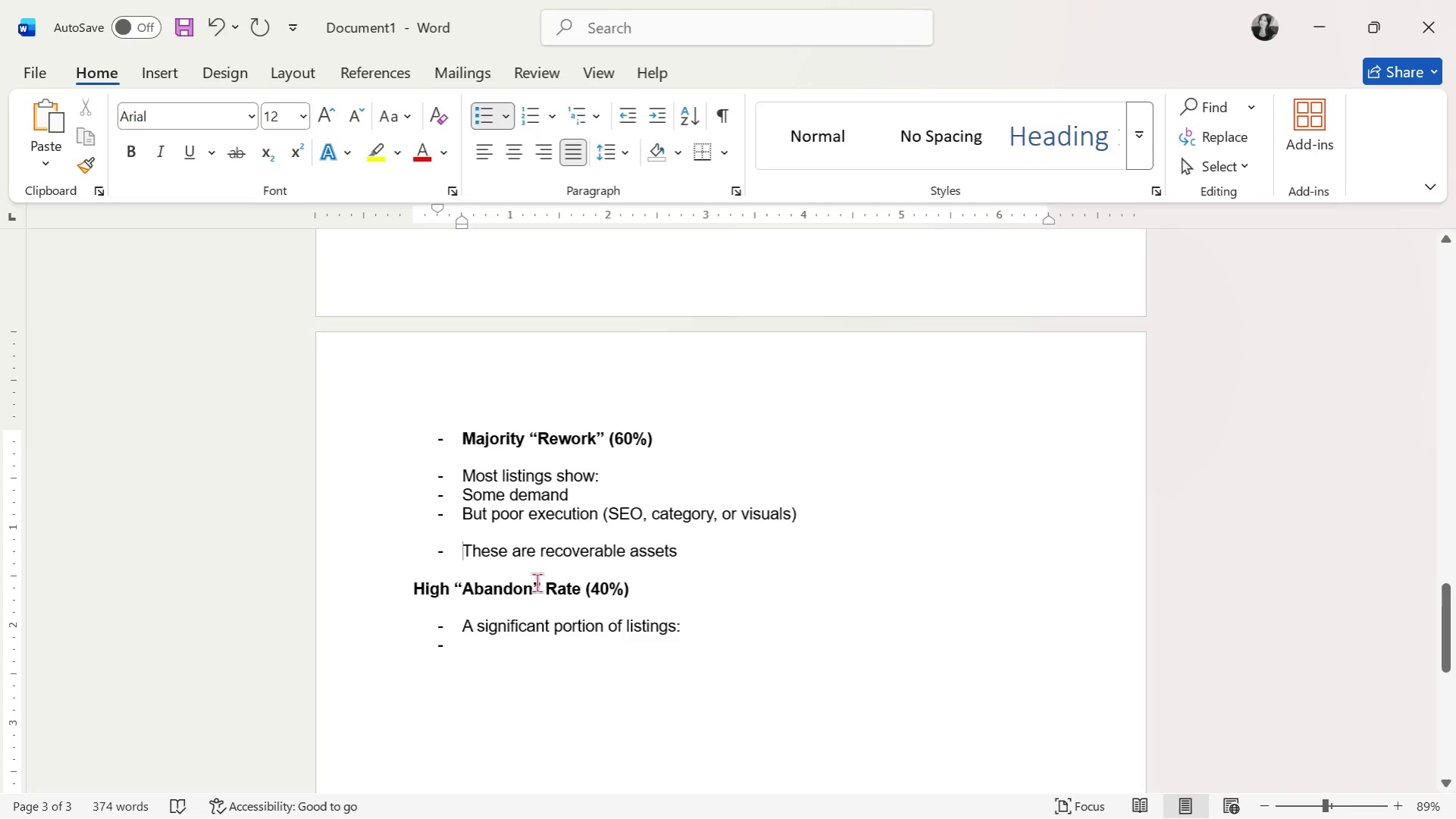 
key(Backspace)
 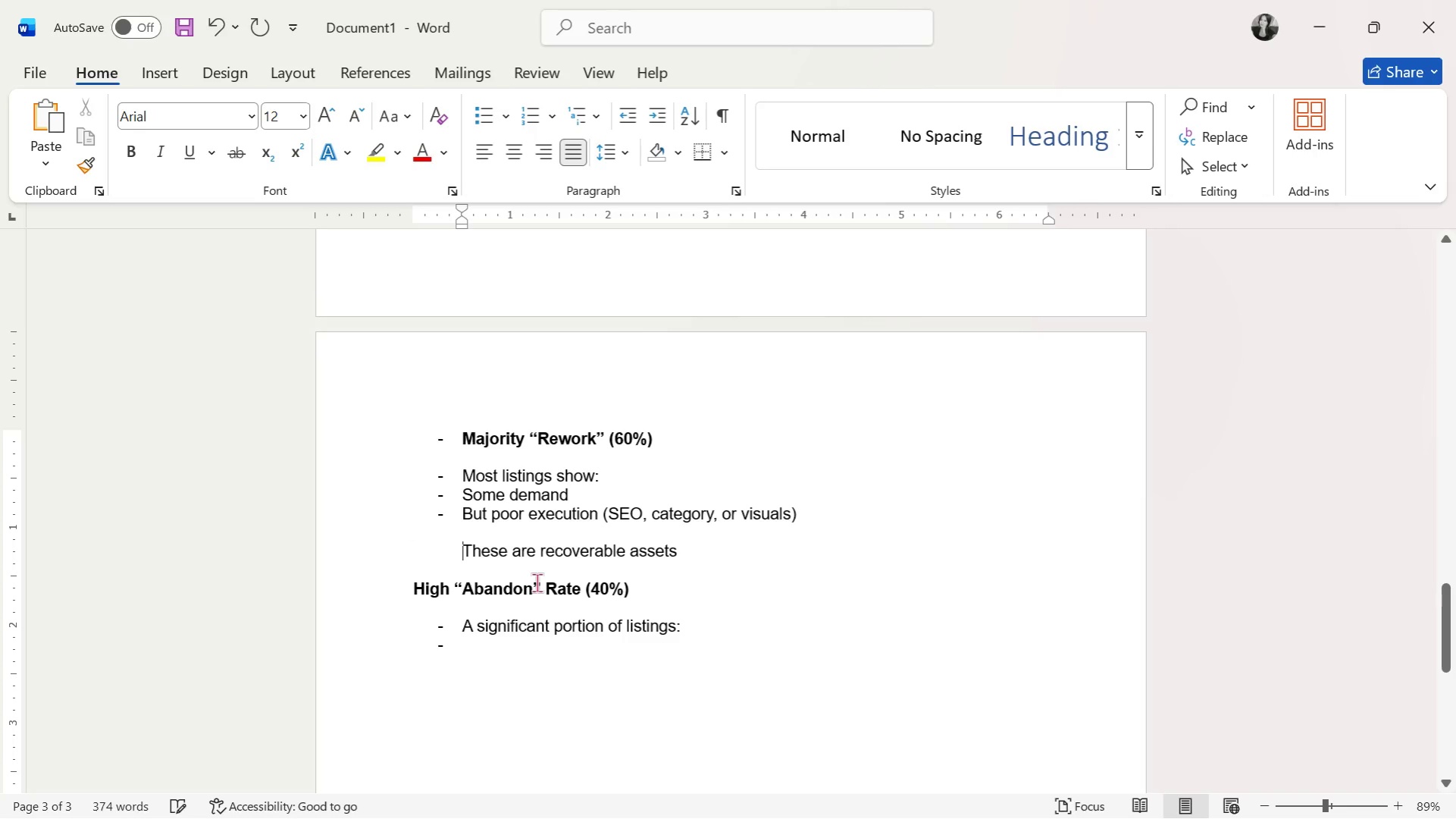 
key(Backspace)
 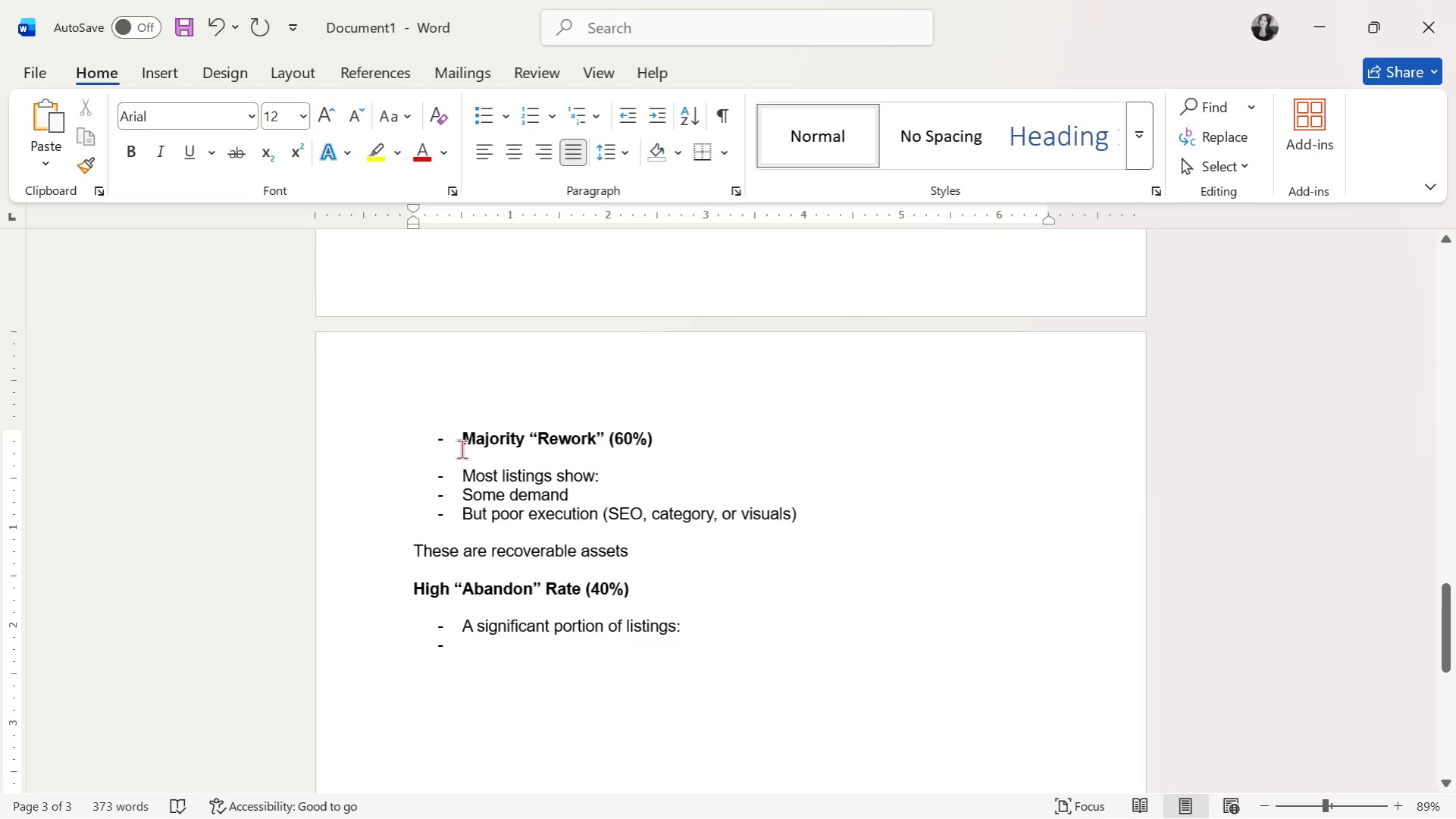 
left_click([461, 444])
 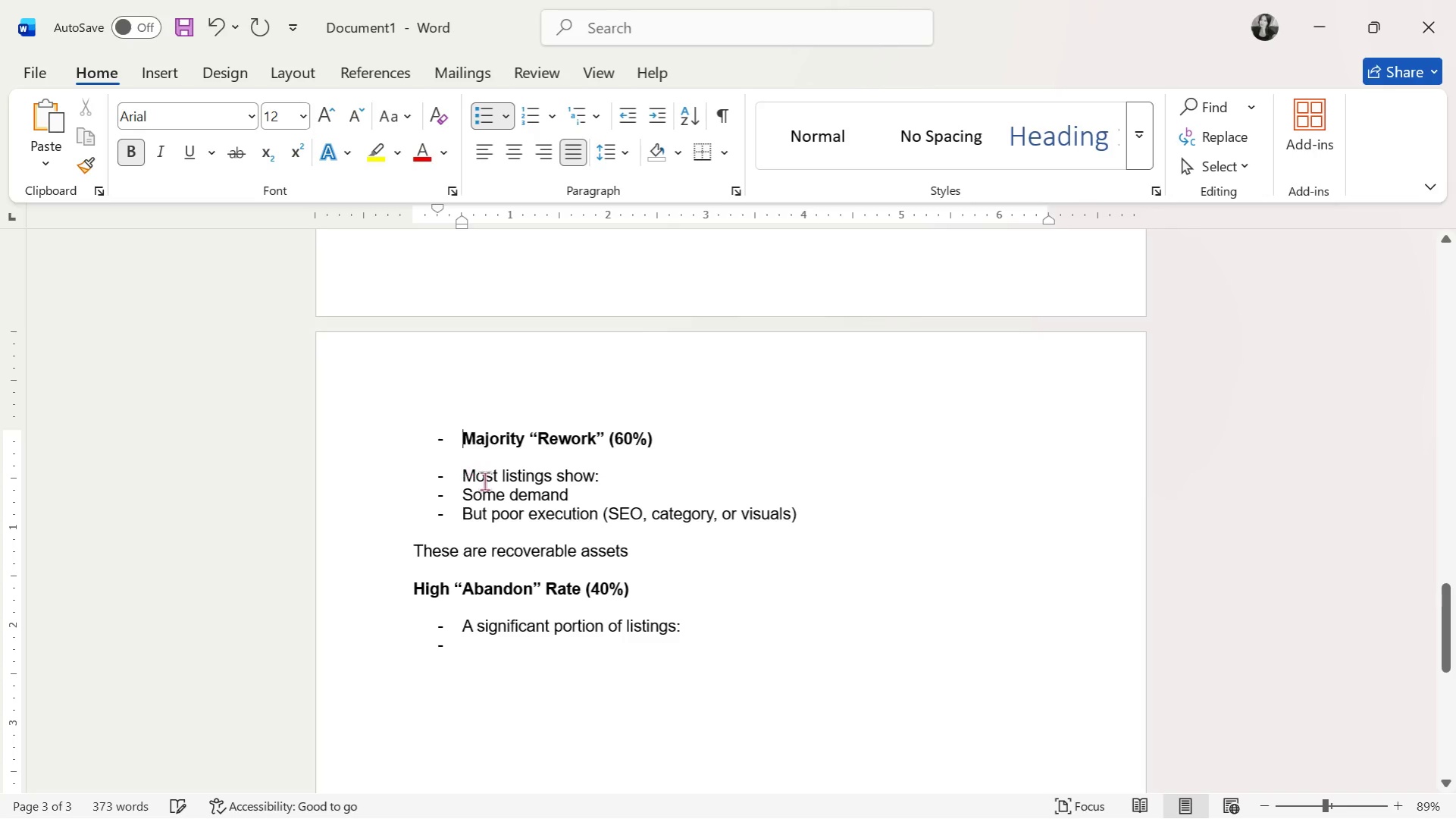 
key(Backspace)
 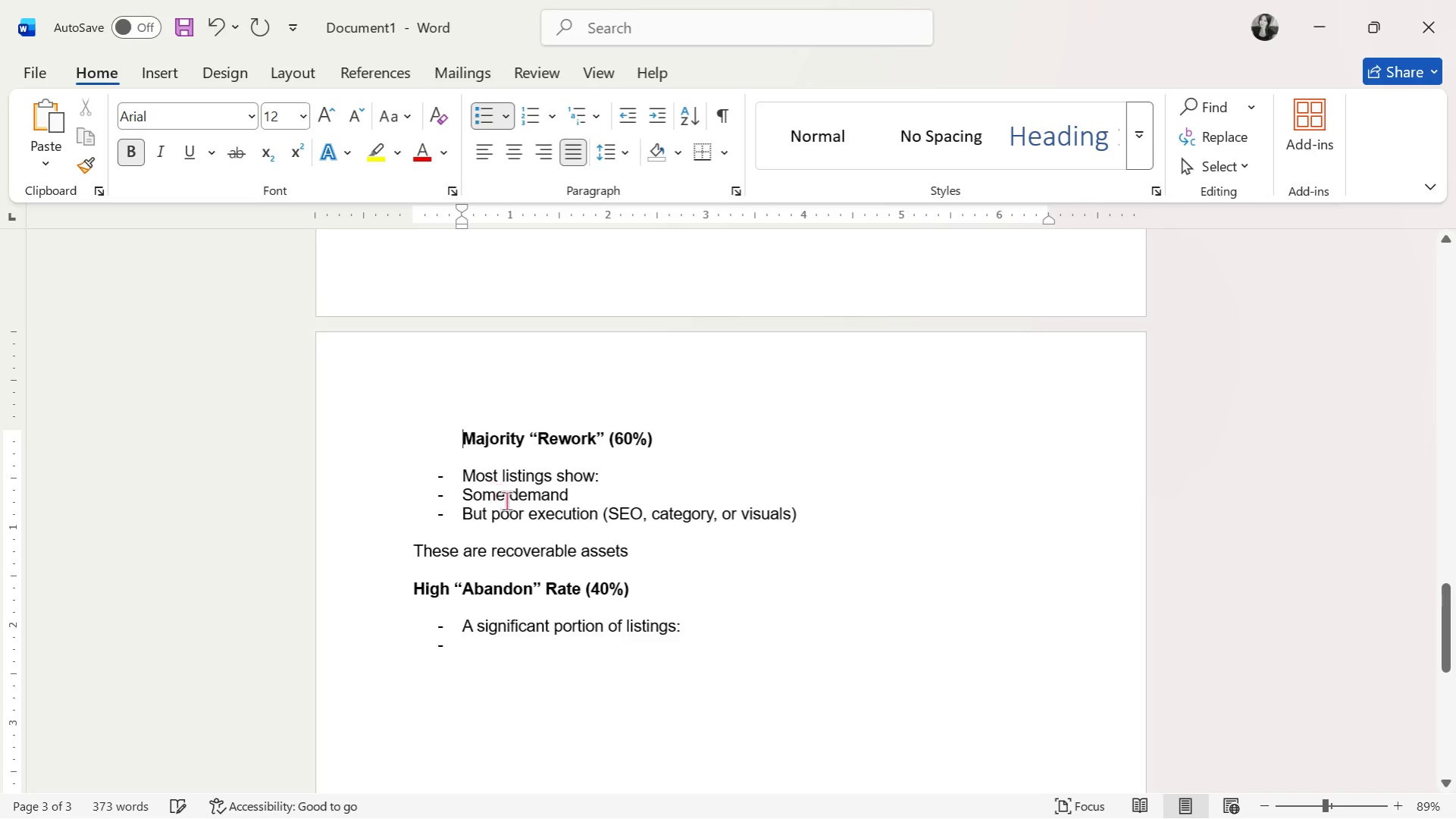 
key(Backspace)
 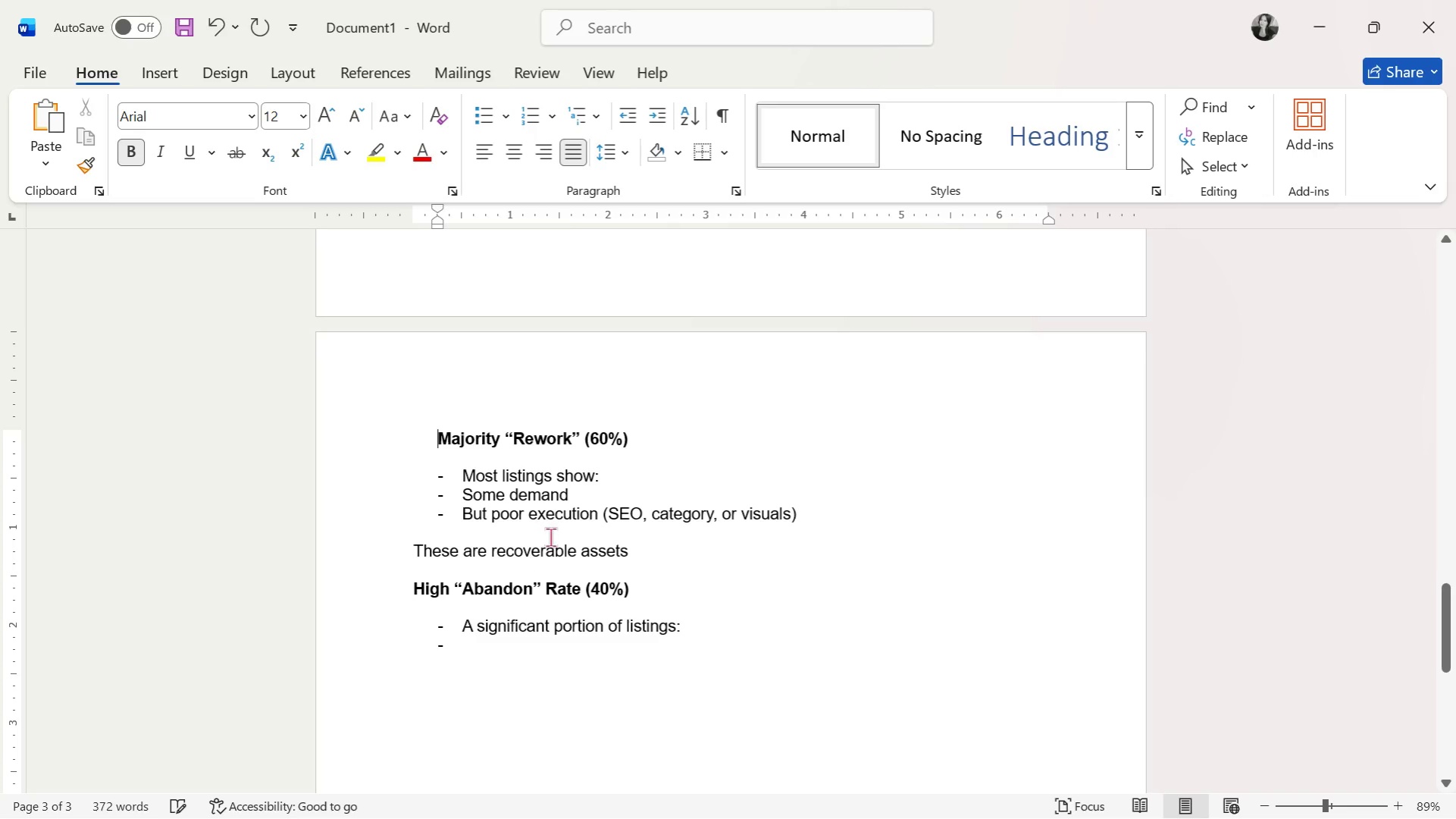 
scroll: coordinate [553, 538], scroll_direction: up, amount: 1.0
 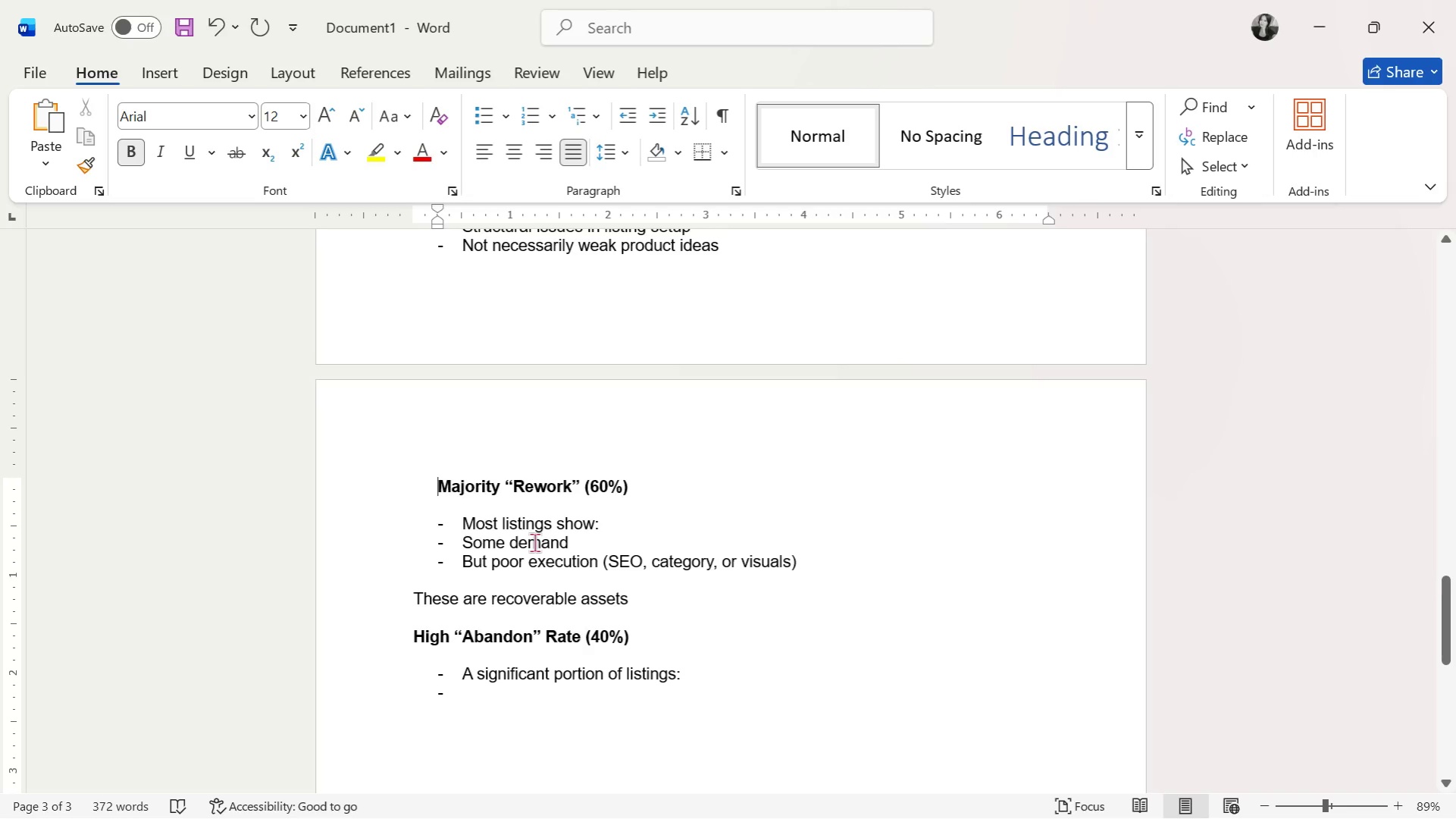 
wait(8.86)
 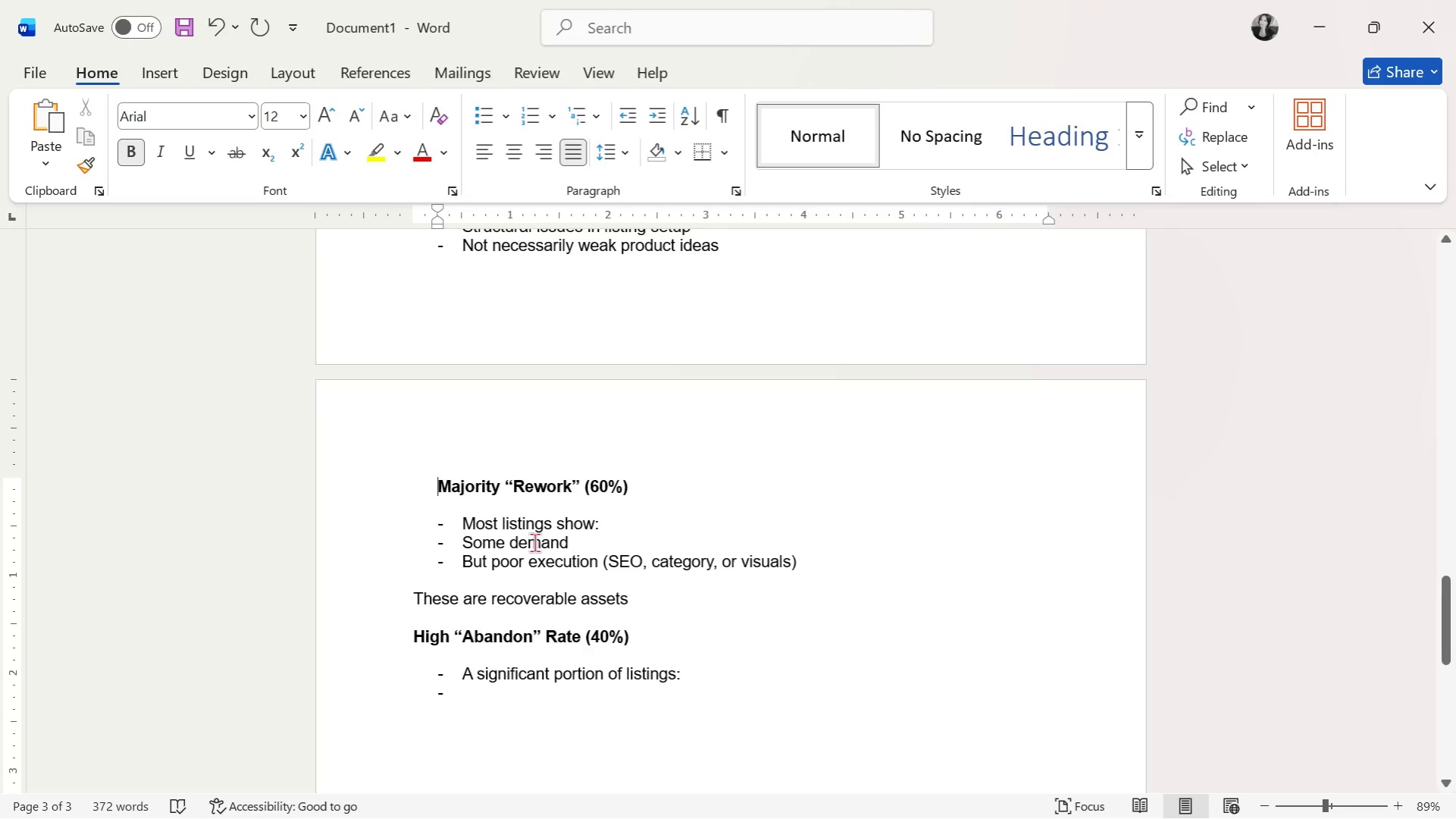 
key(Backspace)
 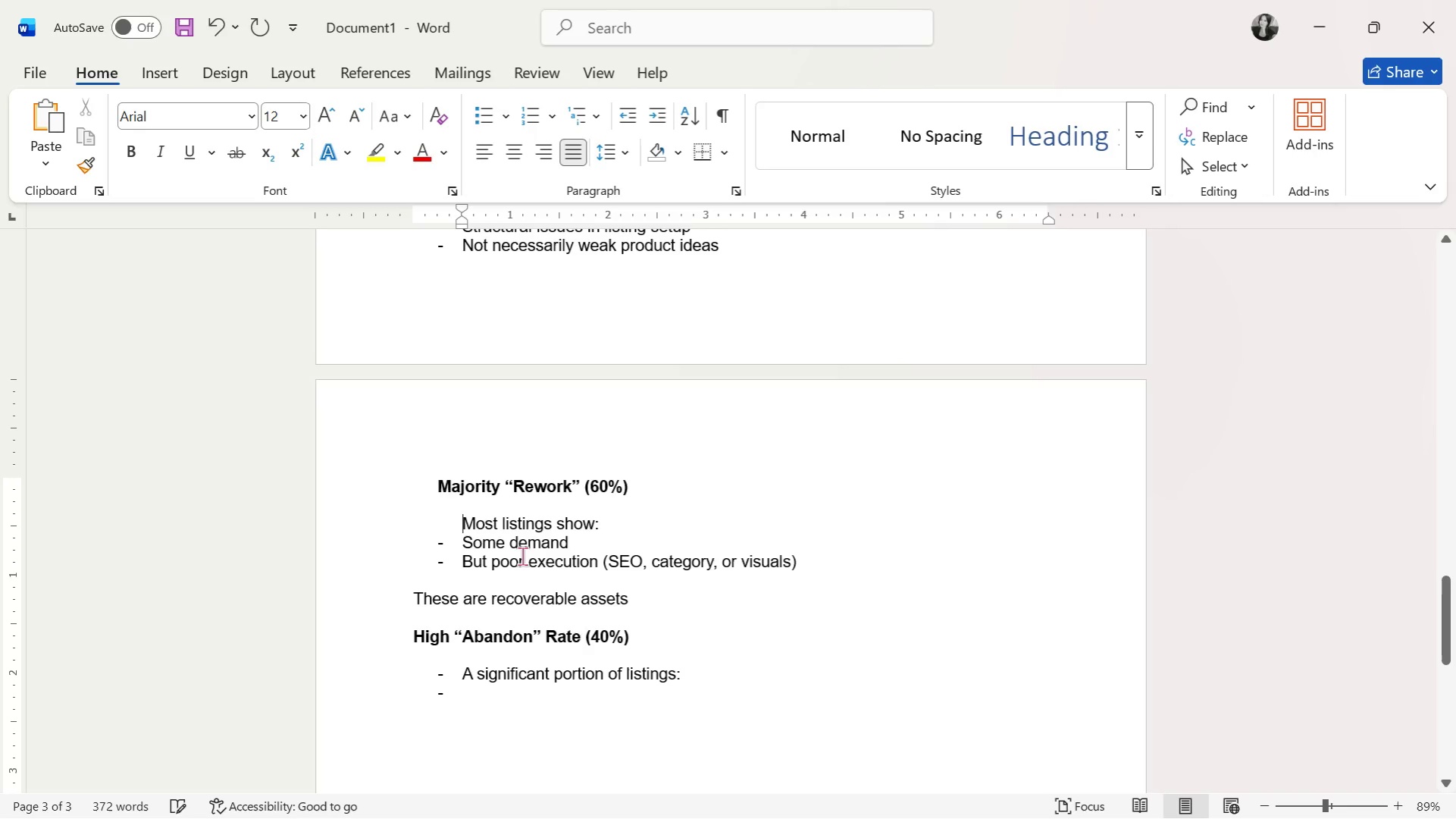 
key(Backspace)
 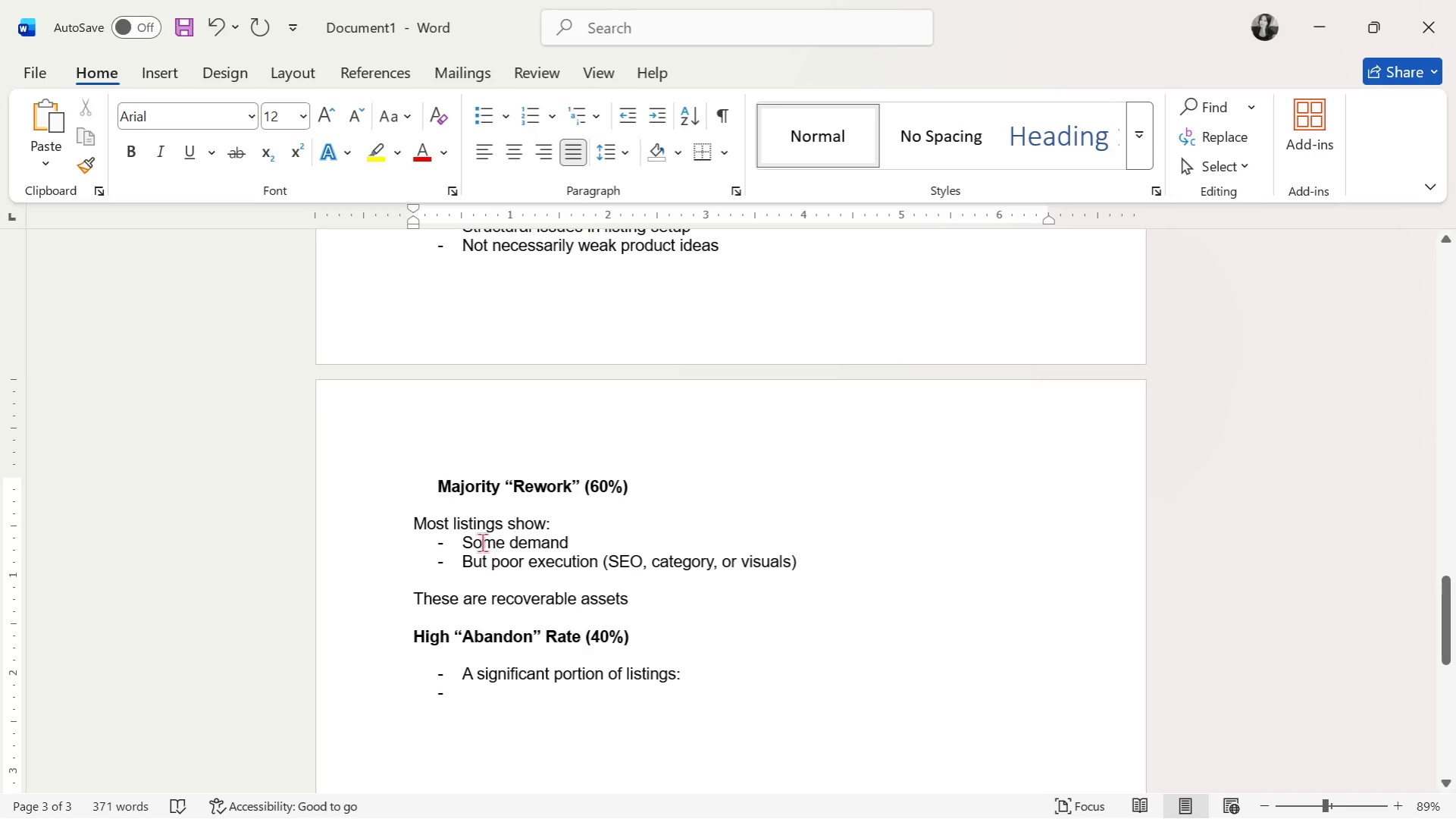 
left_click([434, 479])
 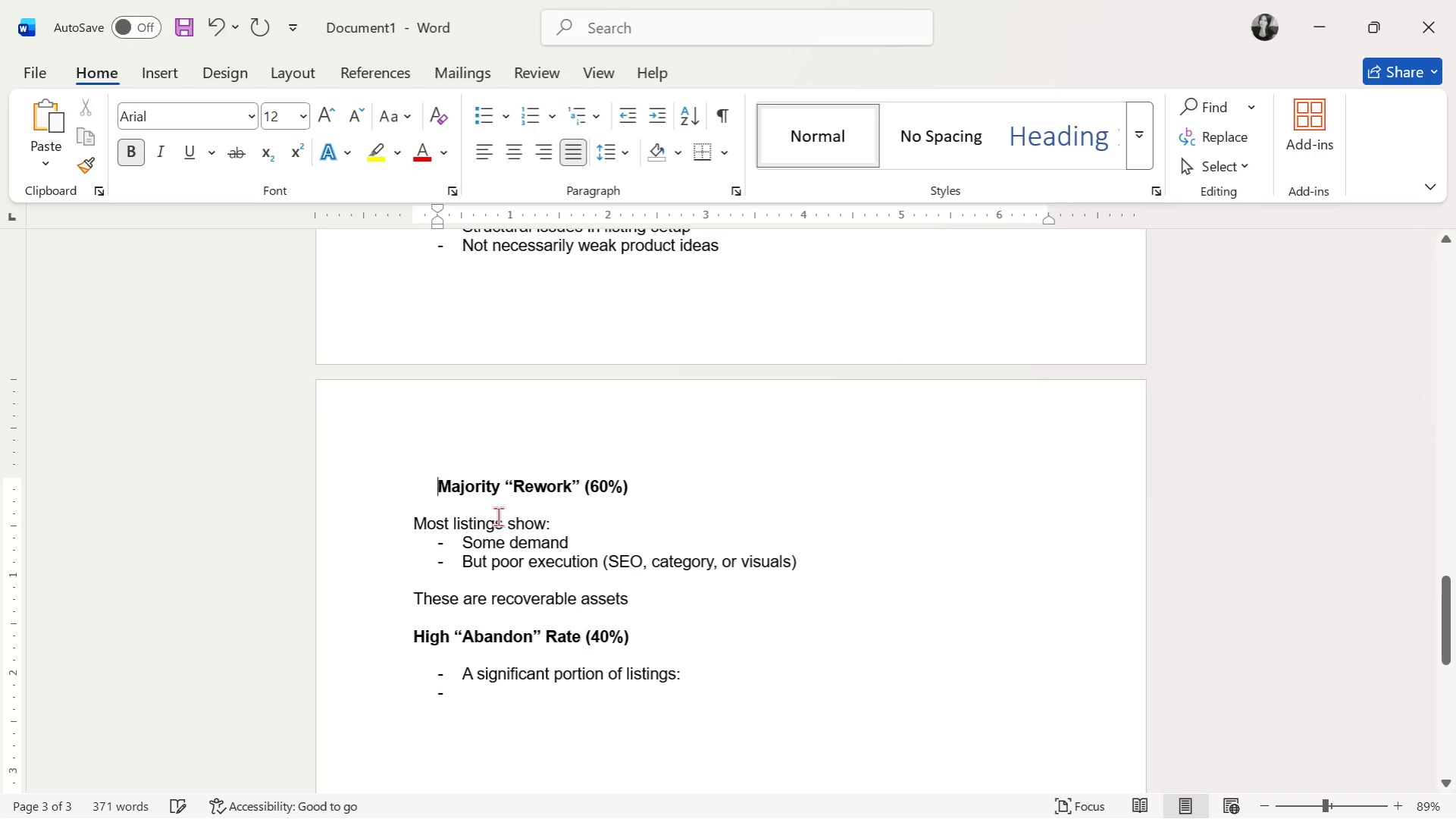 
key(Backspace)
 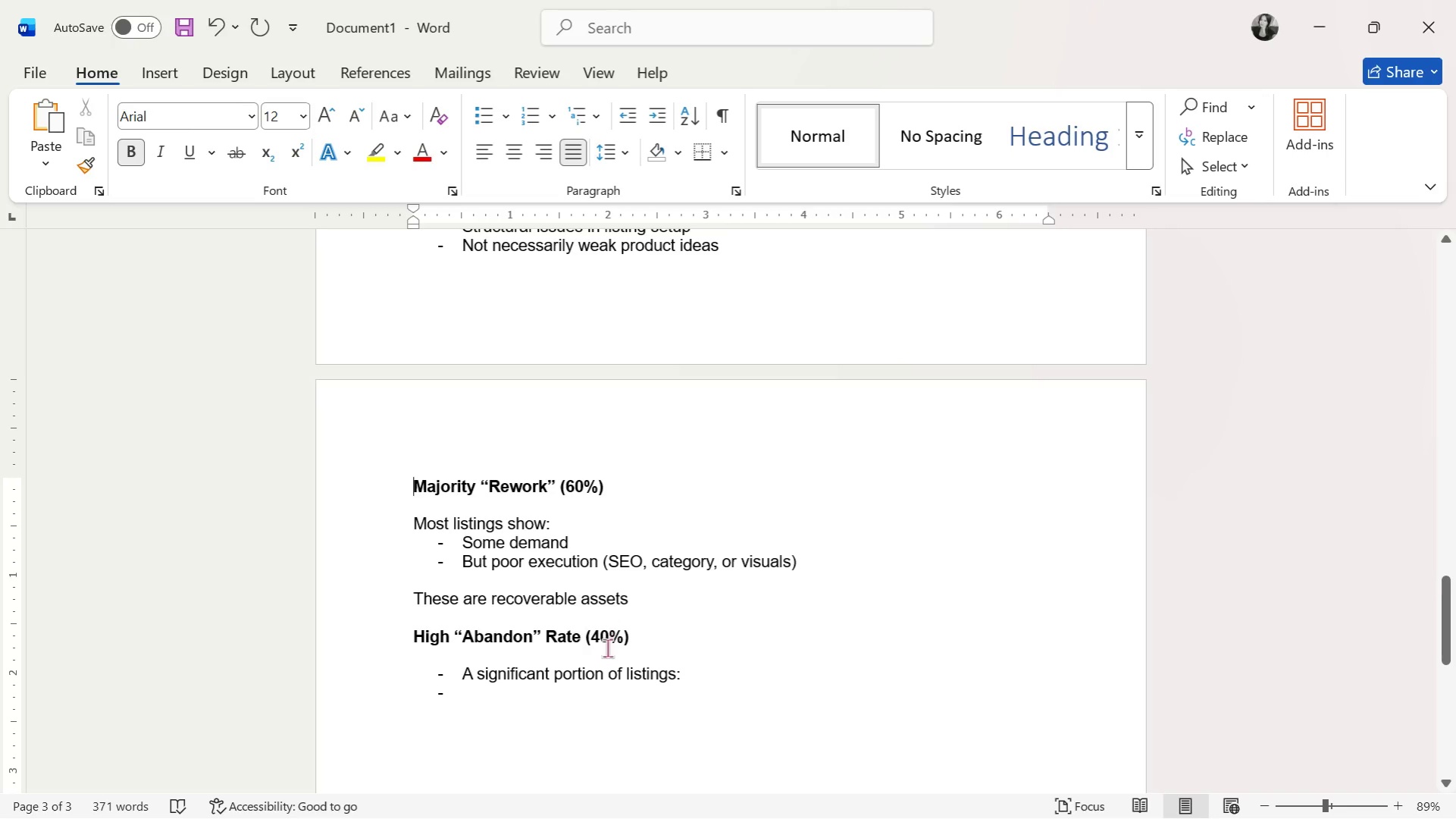 
scroll: coordinate [576, 663], scroll_direction: up, amount: 6.0
 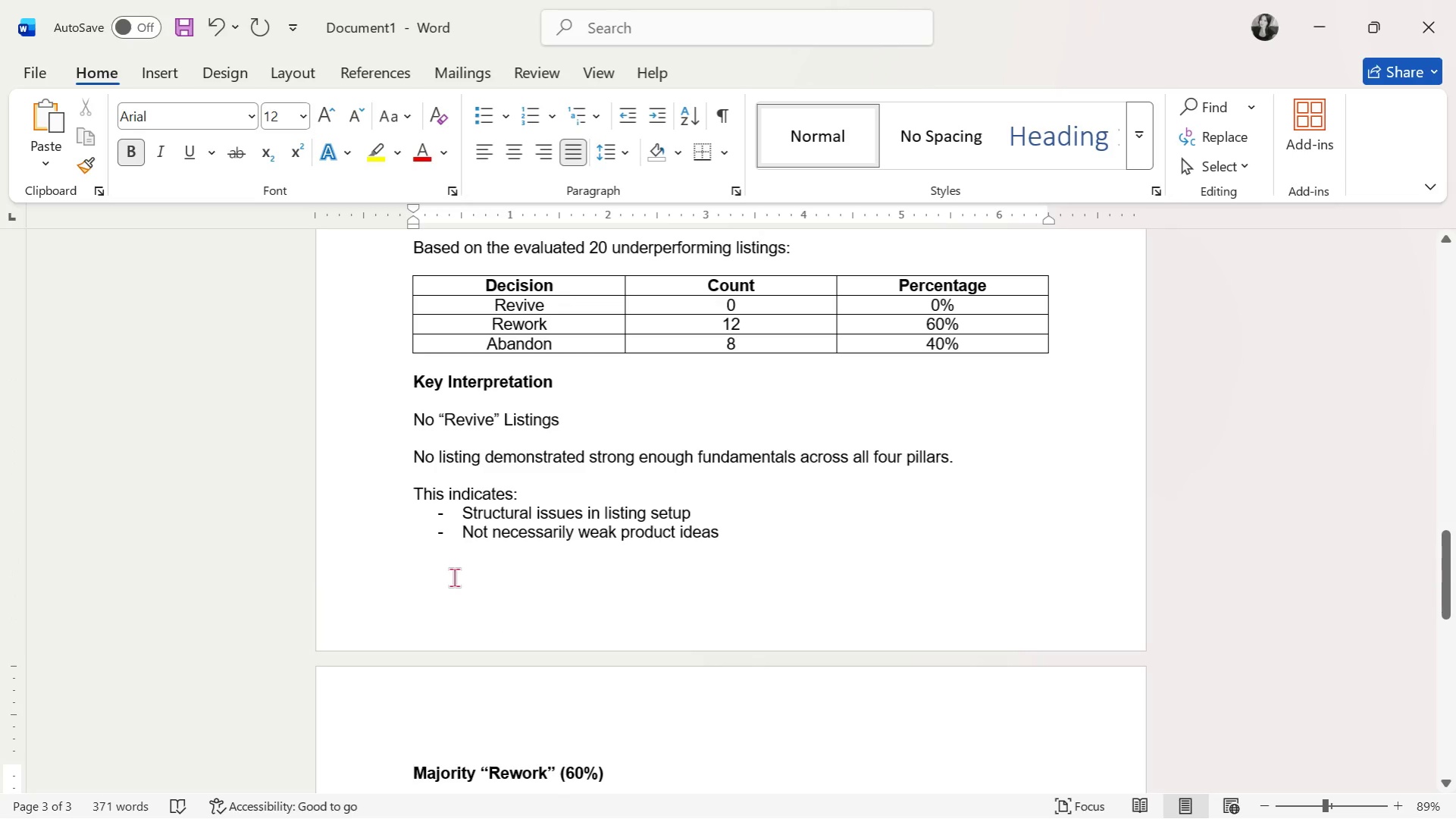 
wait(6.4)
 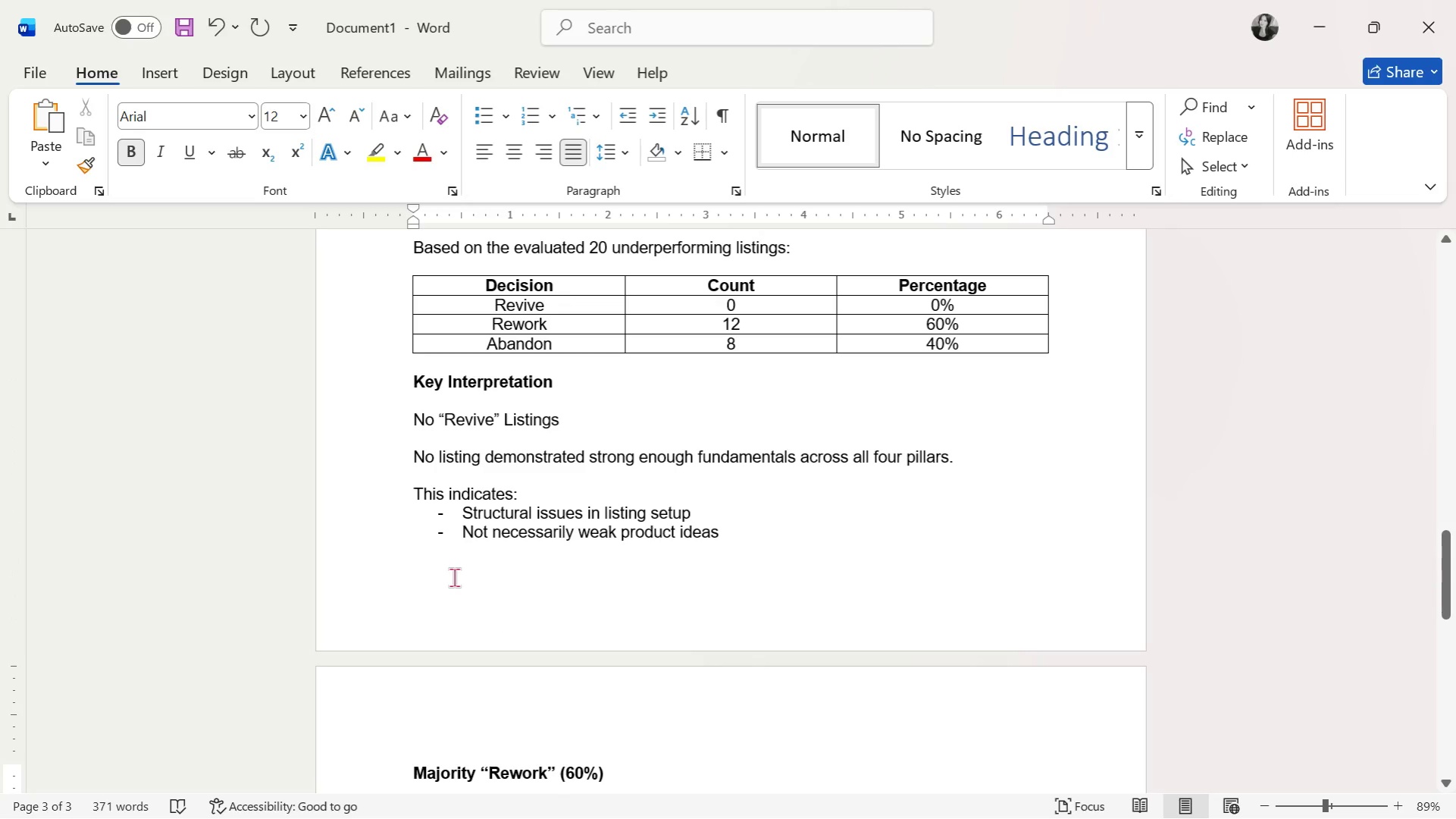 
scroll: coordinate [448, 577], scroll_direction: down, amount: 6.0
 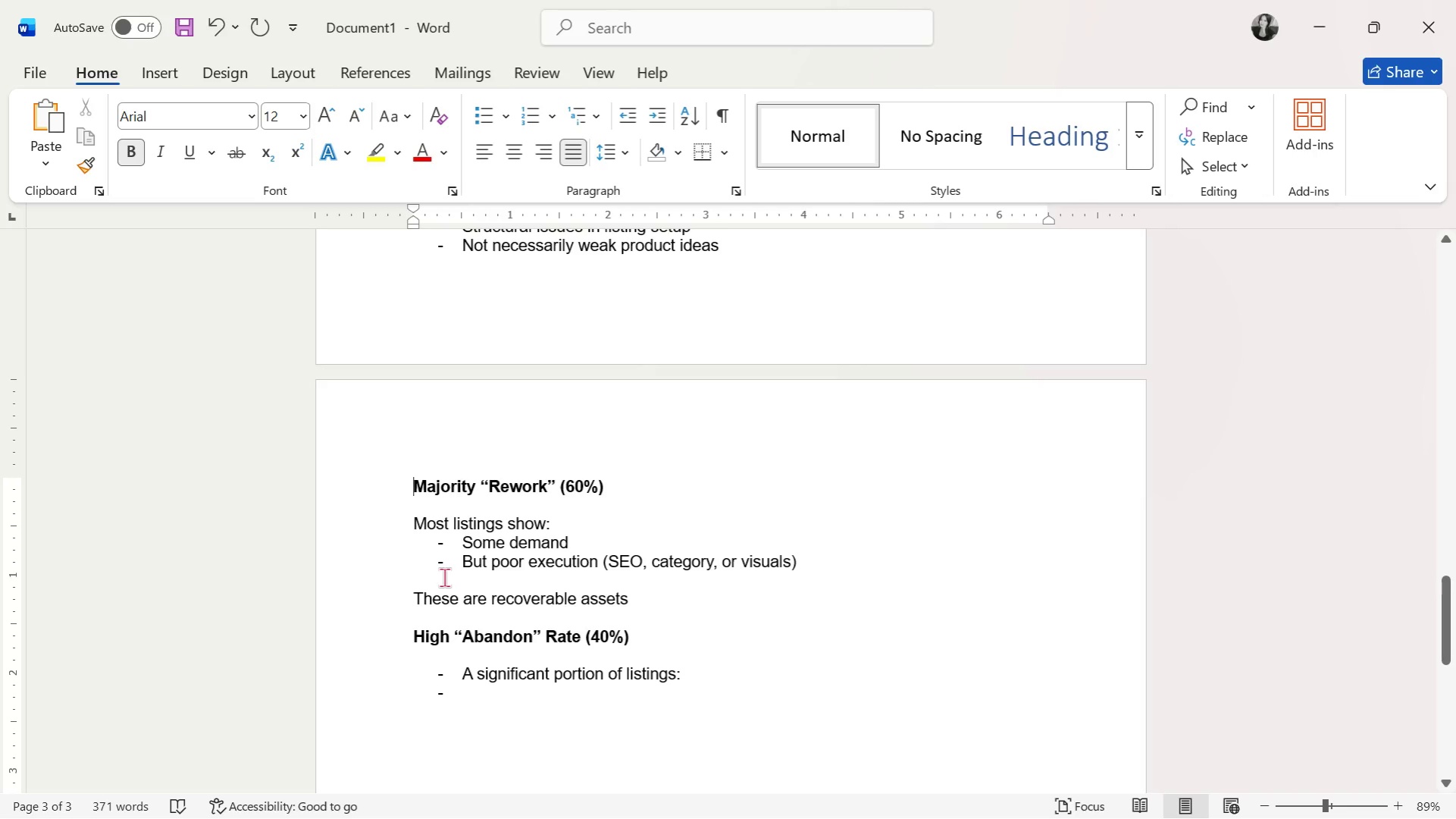 
wait(6.43)
 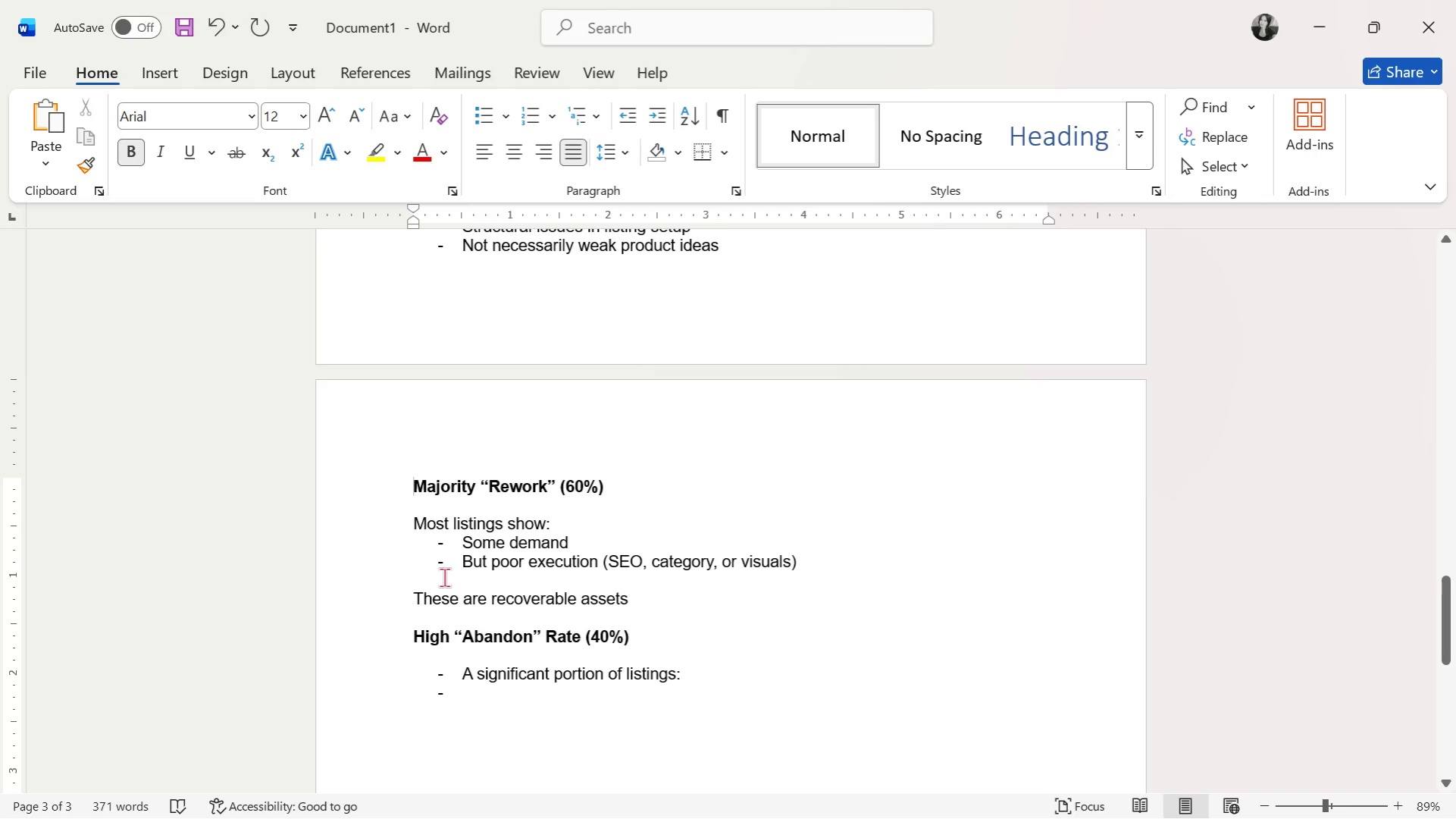 
left_click([462, 675])
 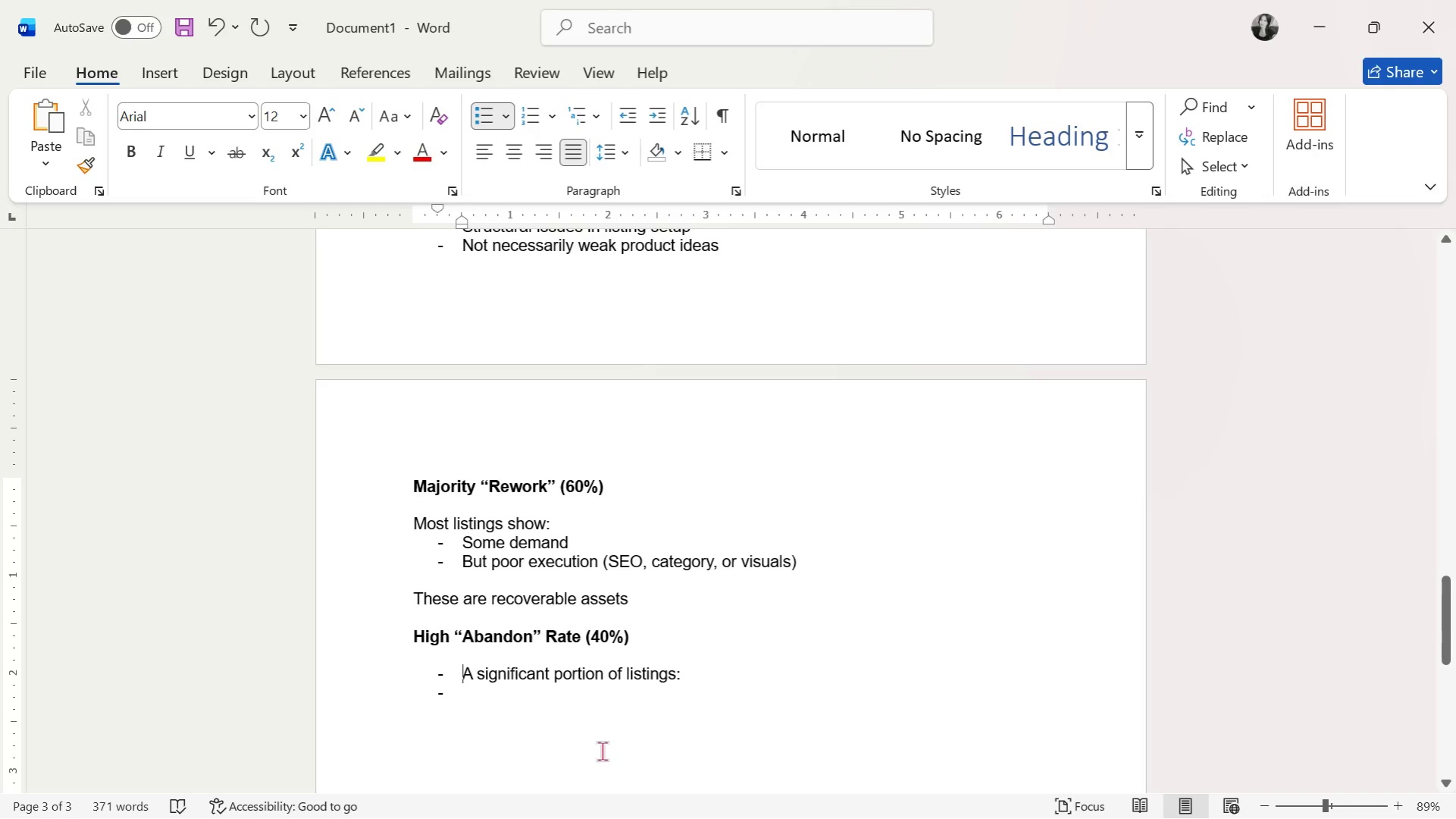 
key(Backspace)
 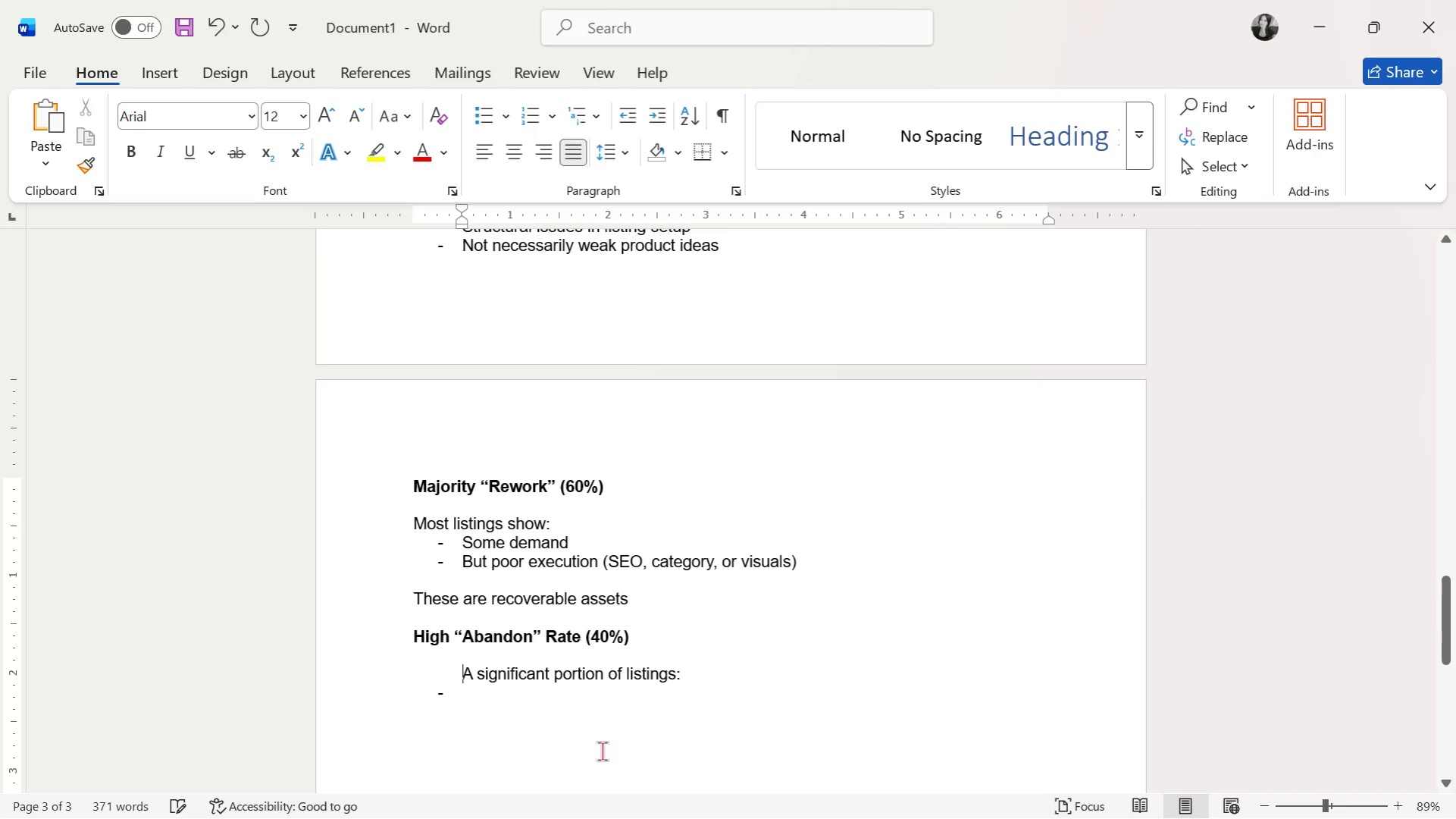 
key(Backspace)
 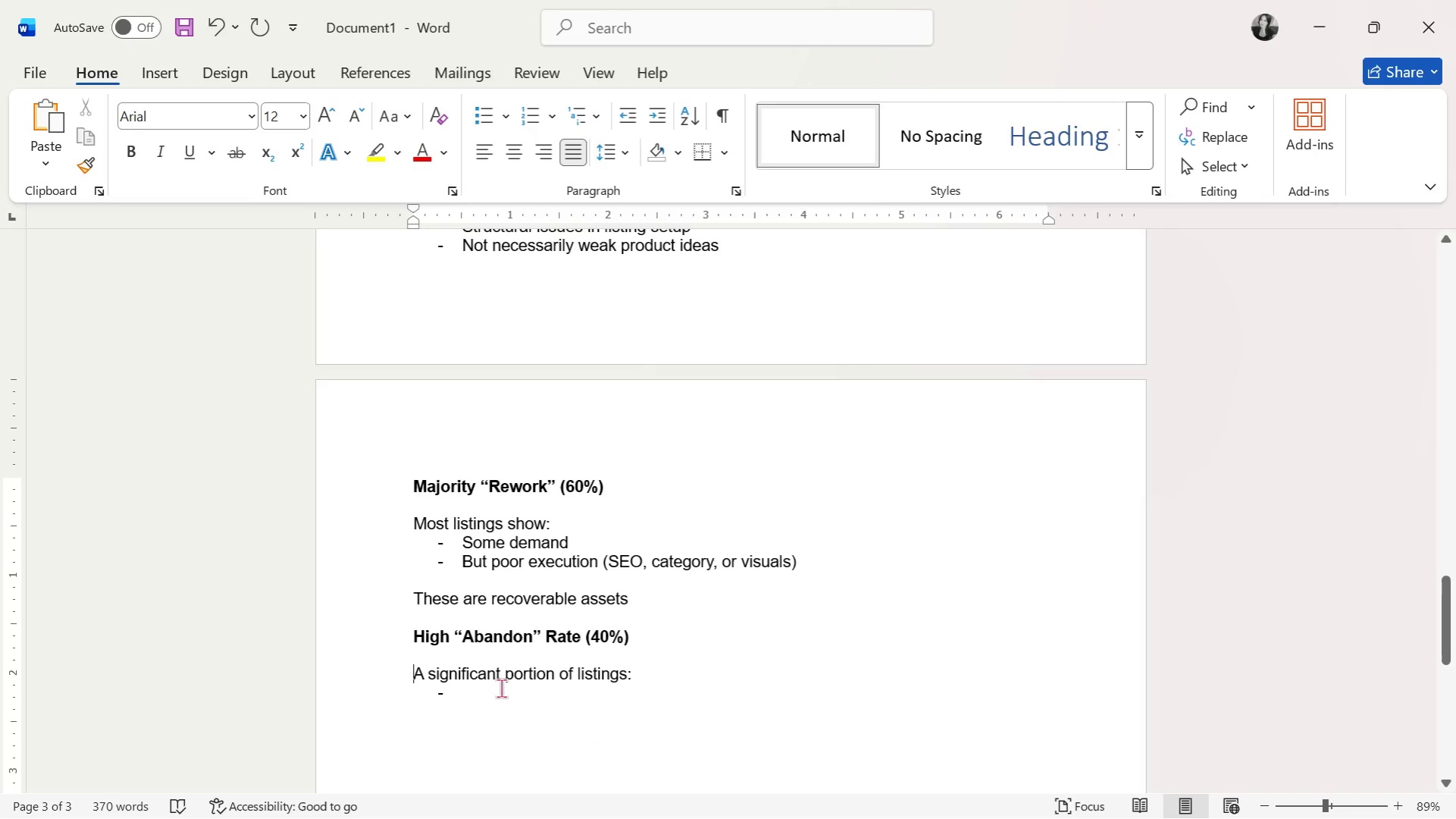 
left_click([505, 696])
 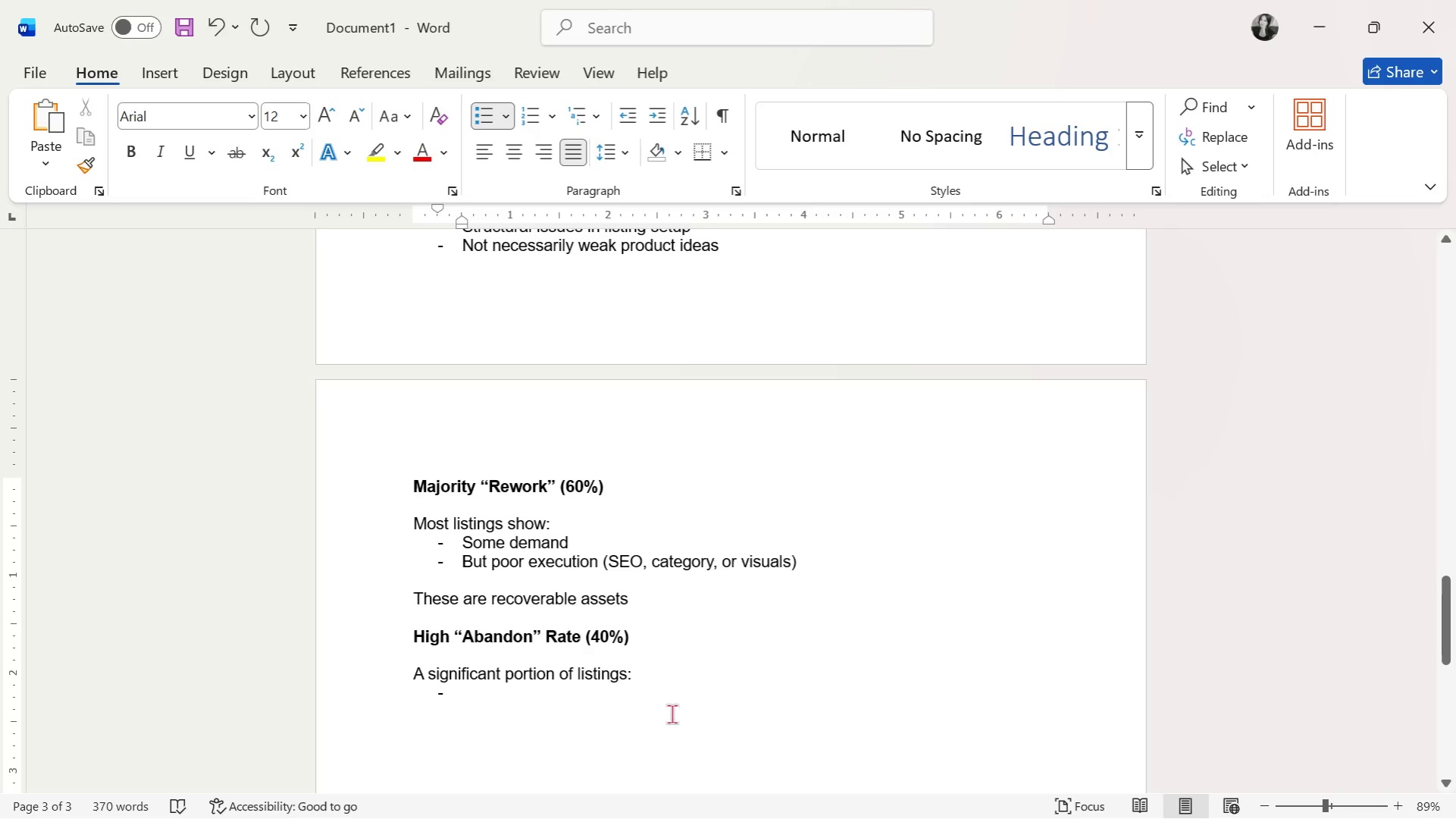 
scroll: coordinate [688, 714], scroll_direction: up, amount: 1.0
 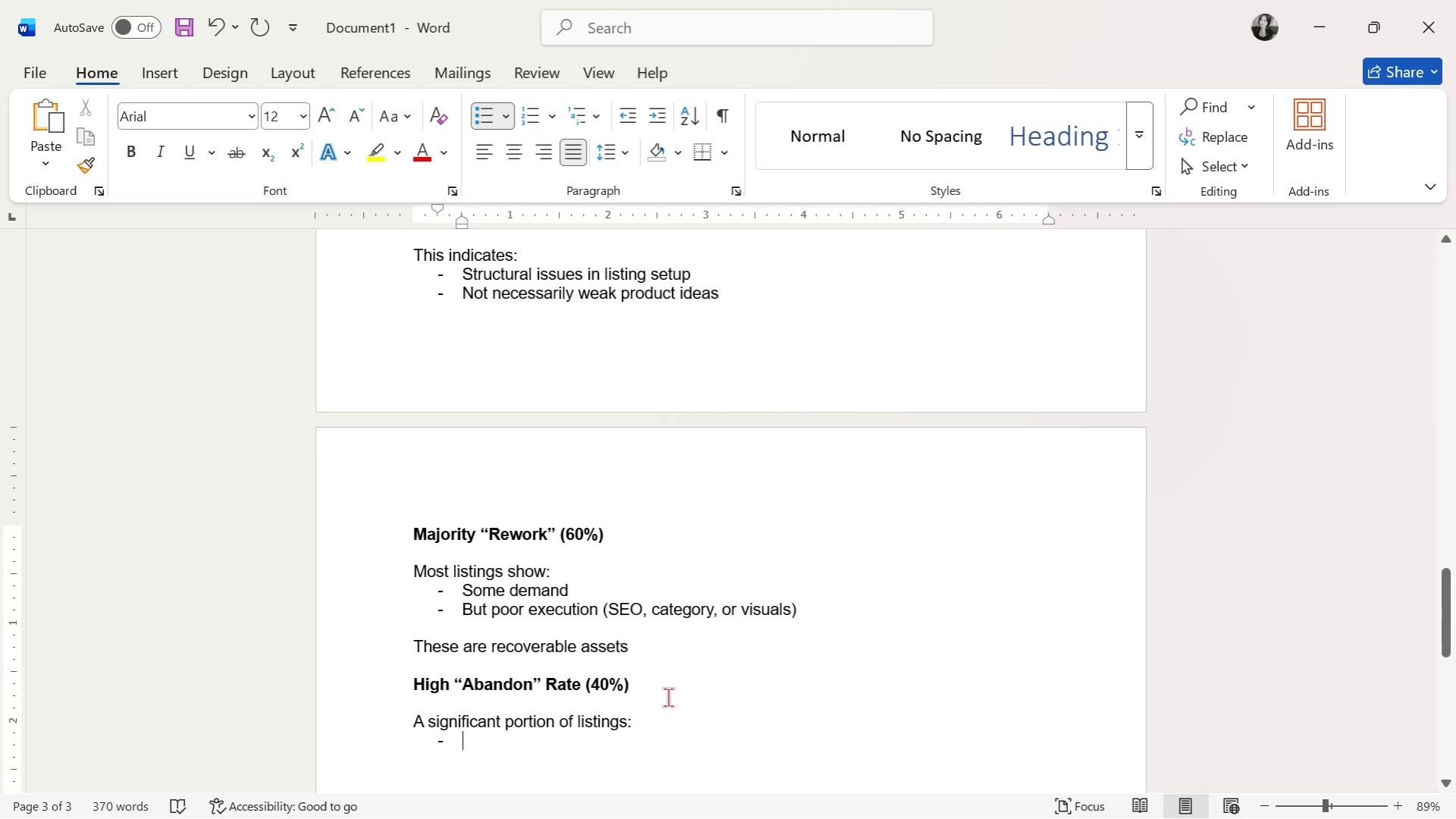 
scroll: coordinate [668, 697], scroll_direction: down, amount: 1.0
 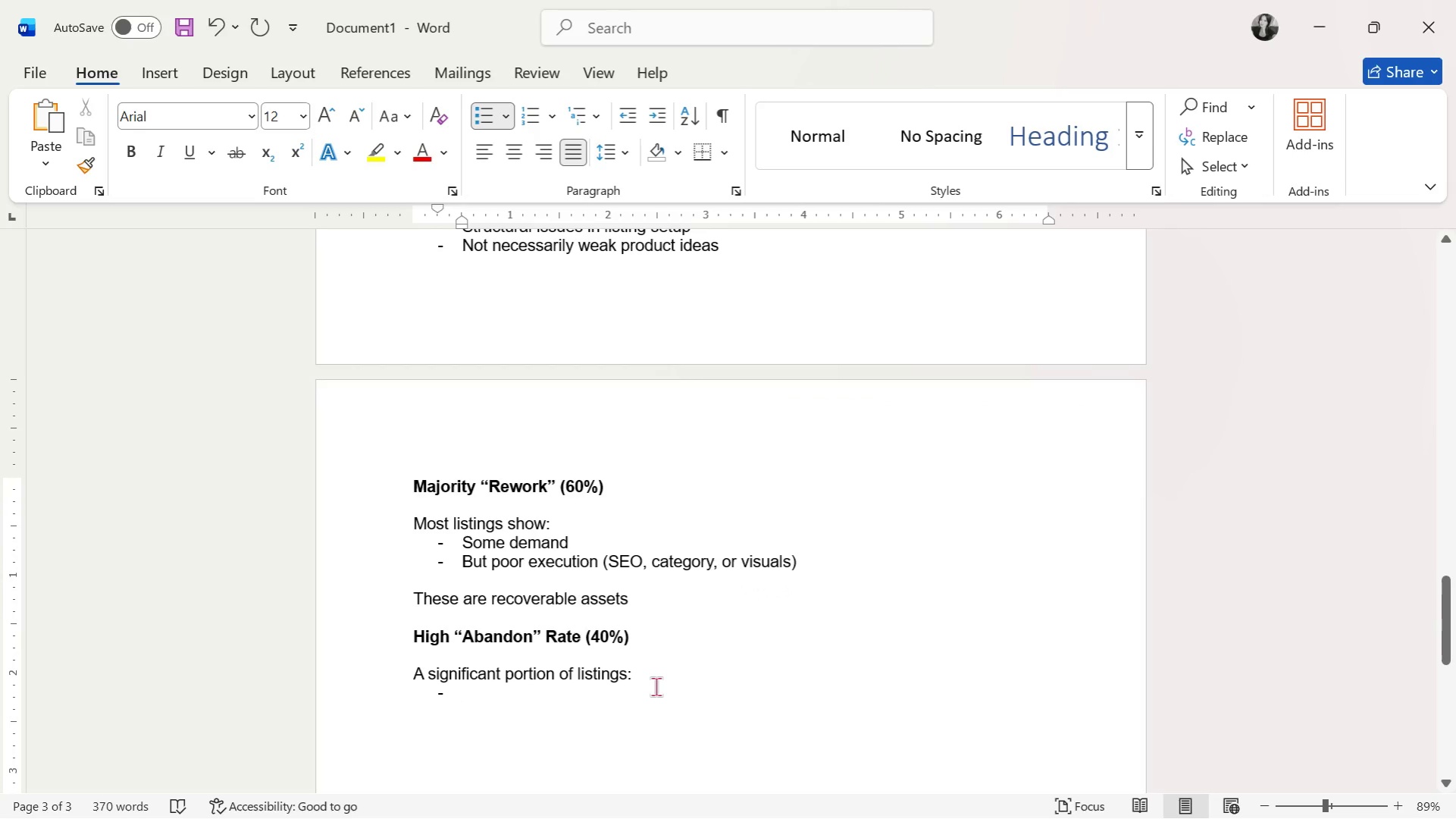 
wait(9.61)
 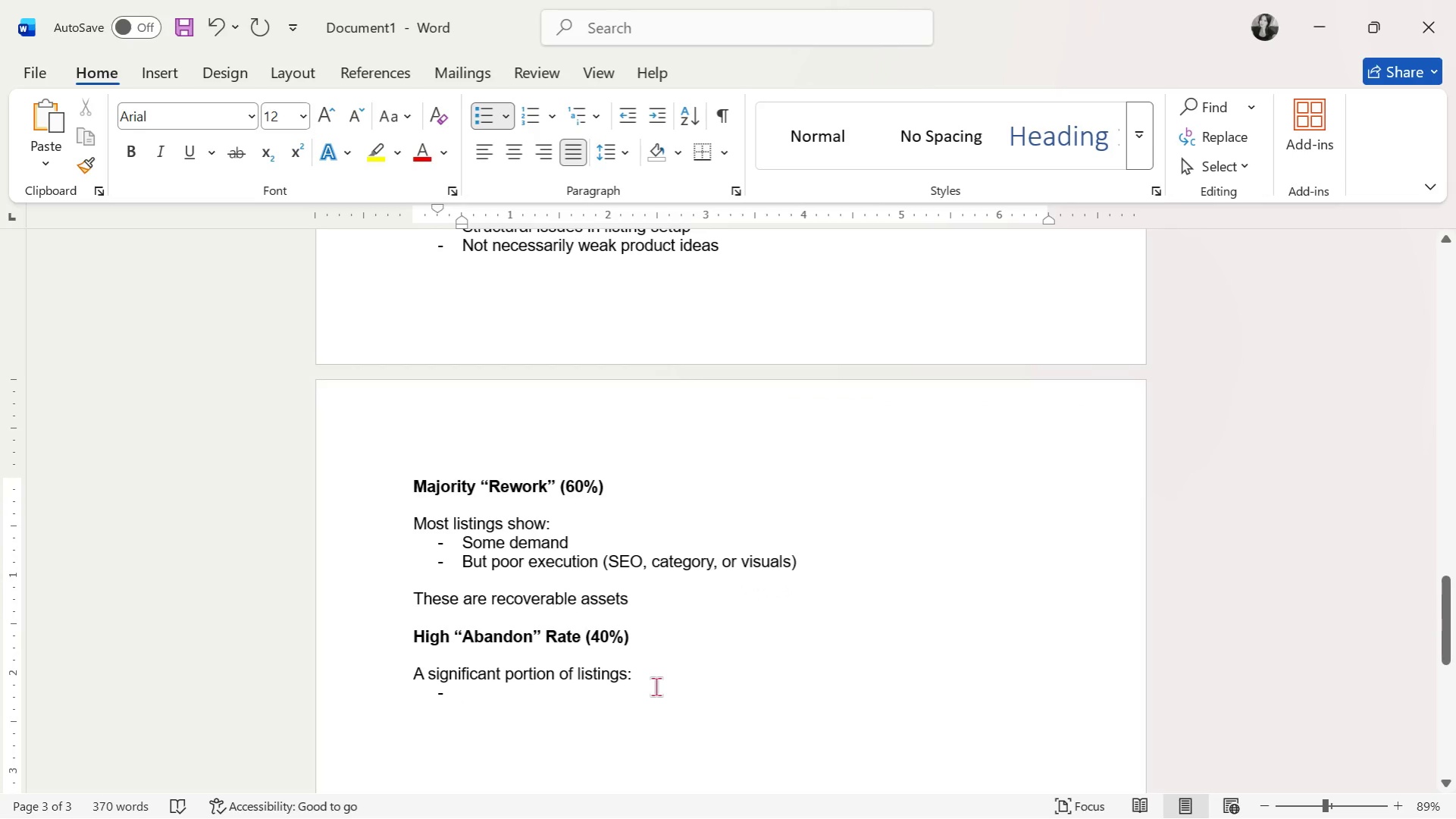 
type(Have 0 sales)
 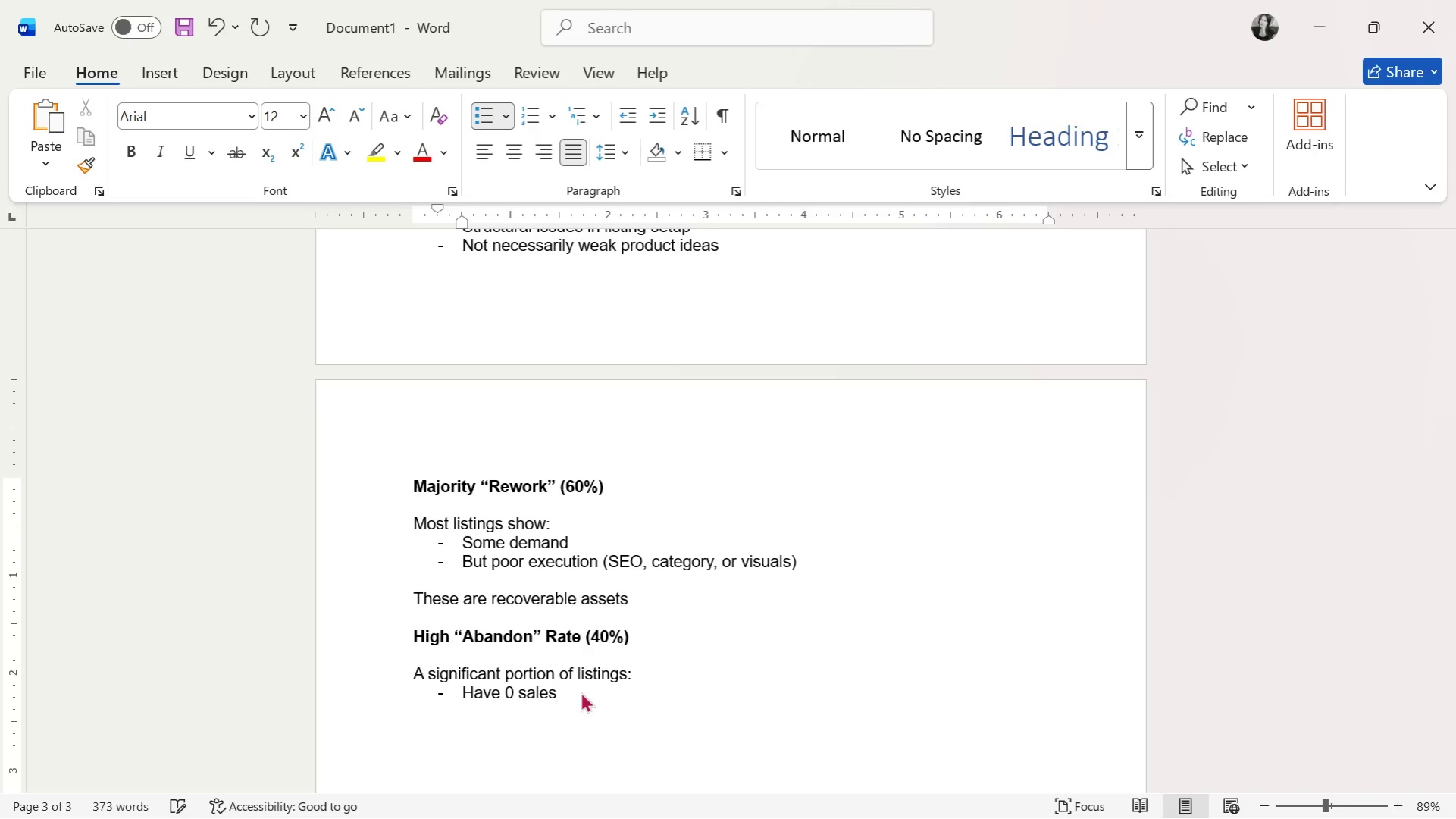 
key(Enter)
 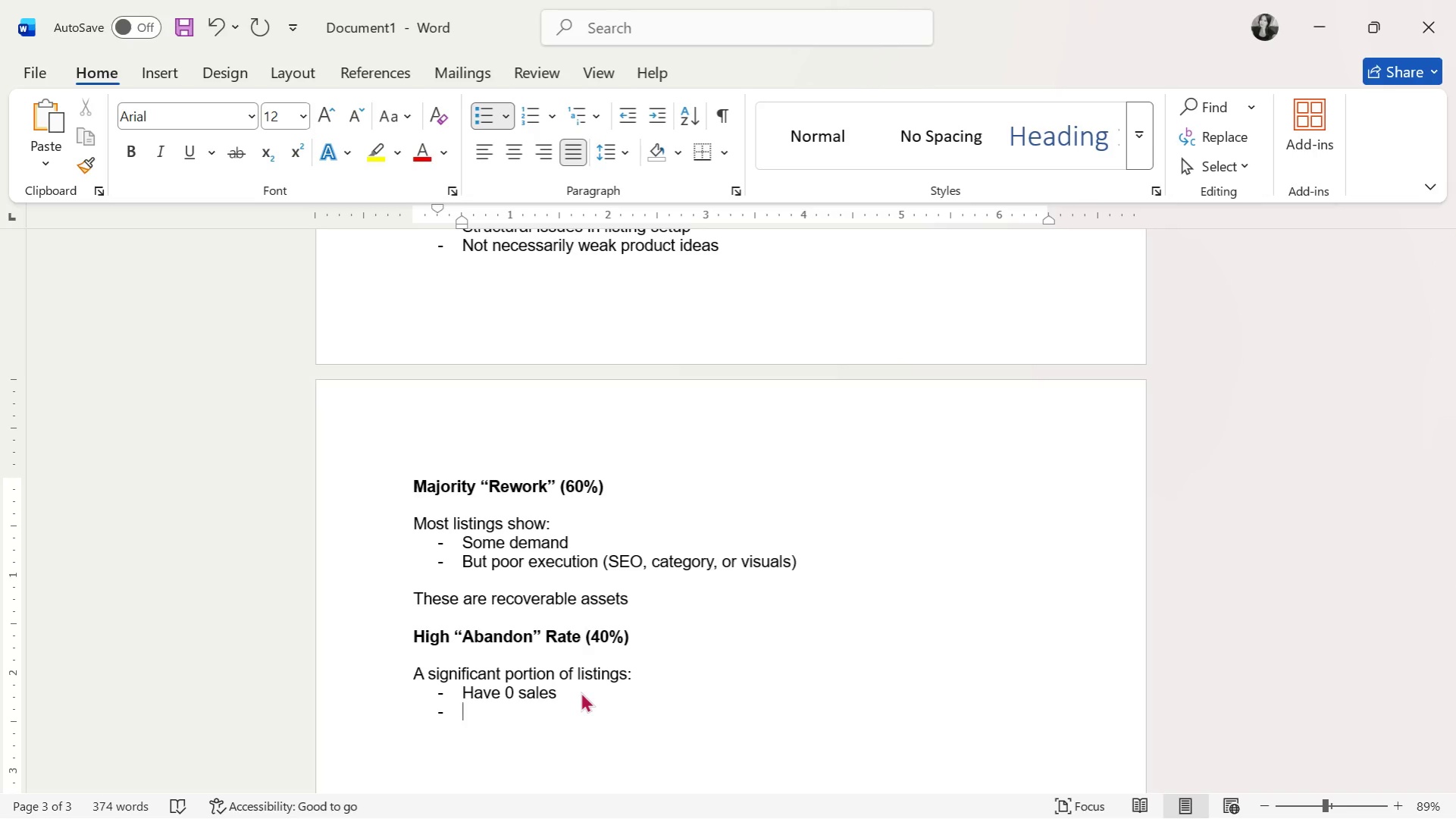 
type(Show low visibility)
 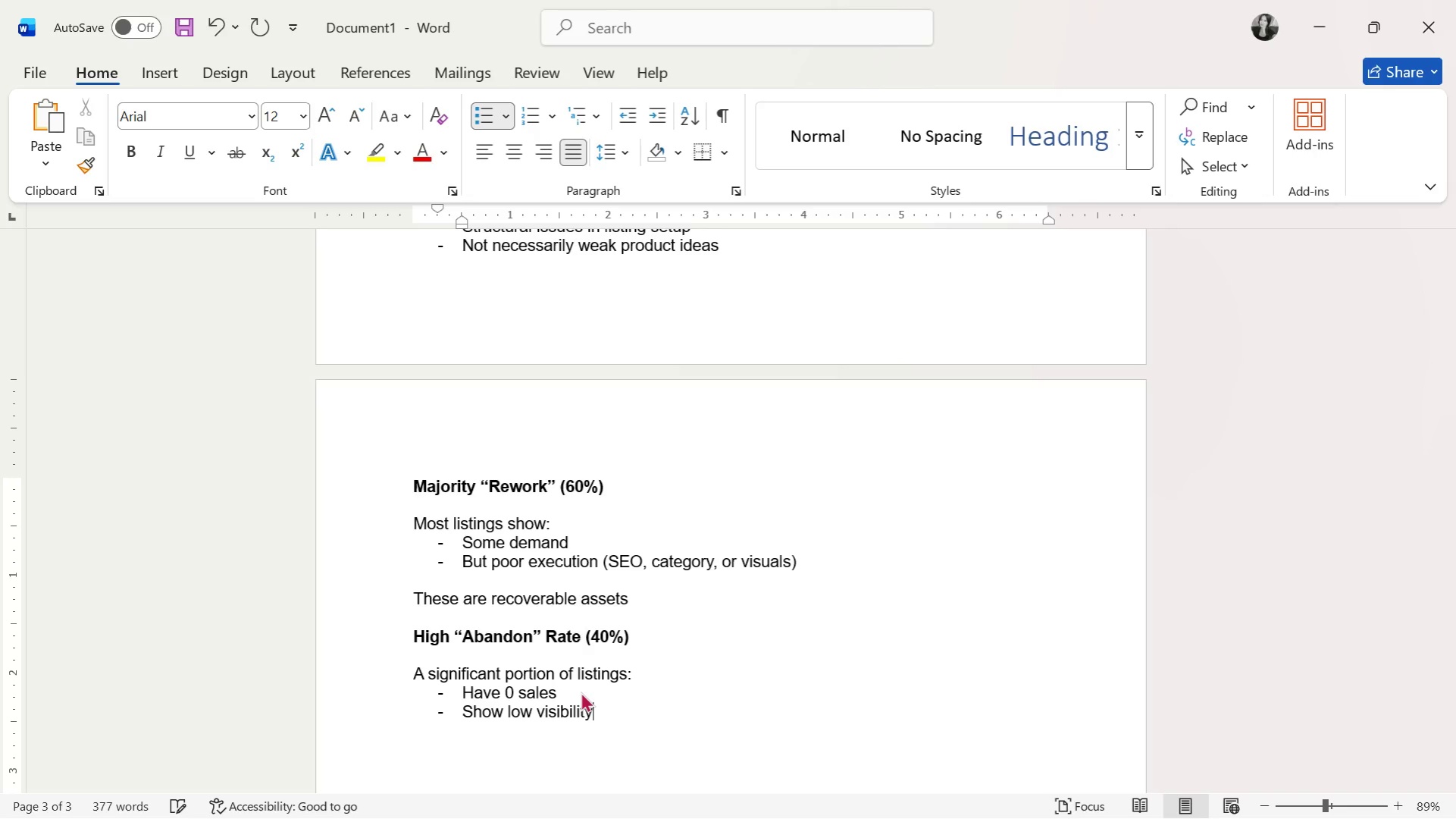 
key(Enter)
 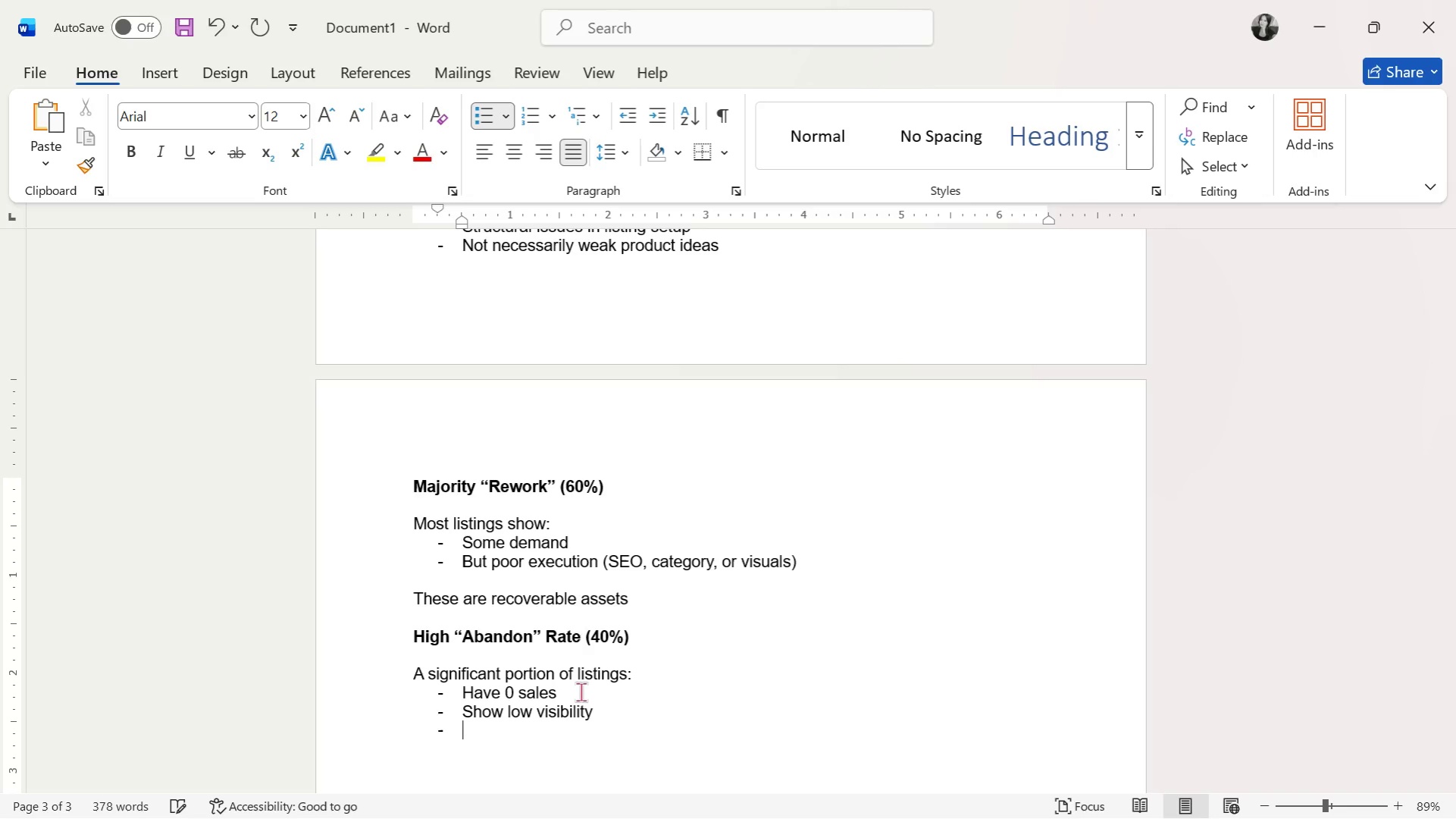 
type(Are miscategorized)
 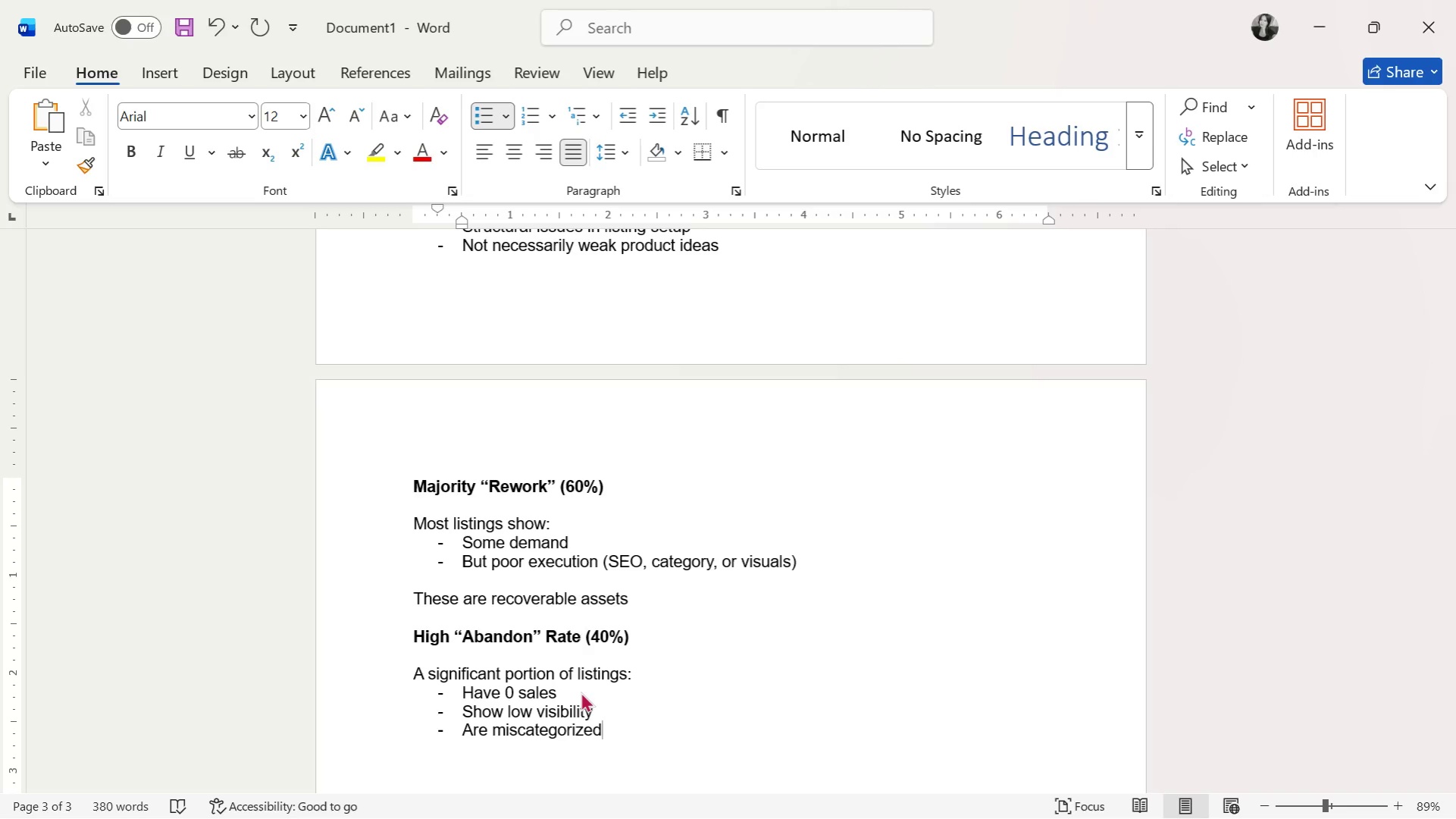 
type( or commoditi)
 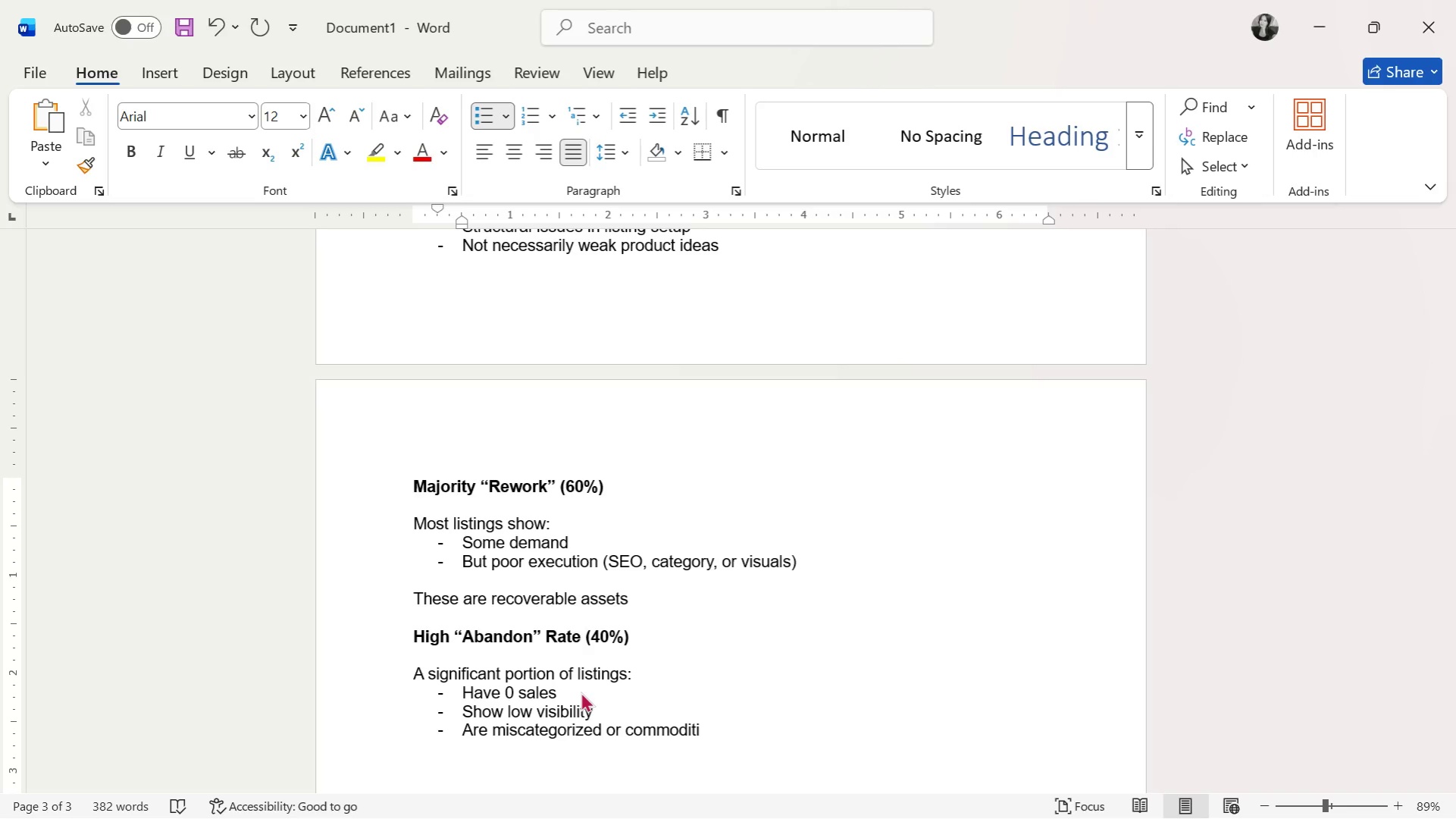 
type(zed)
 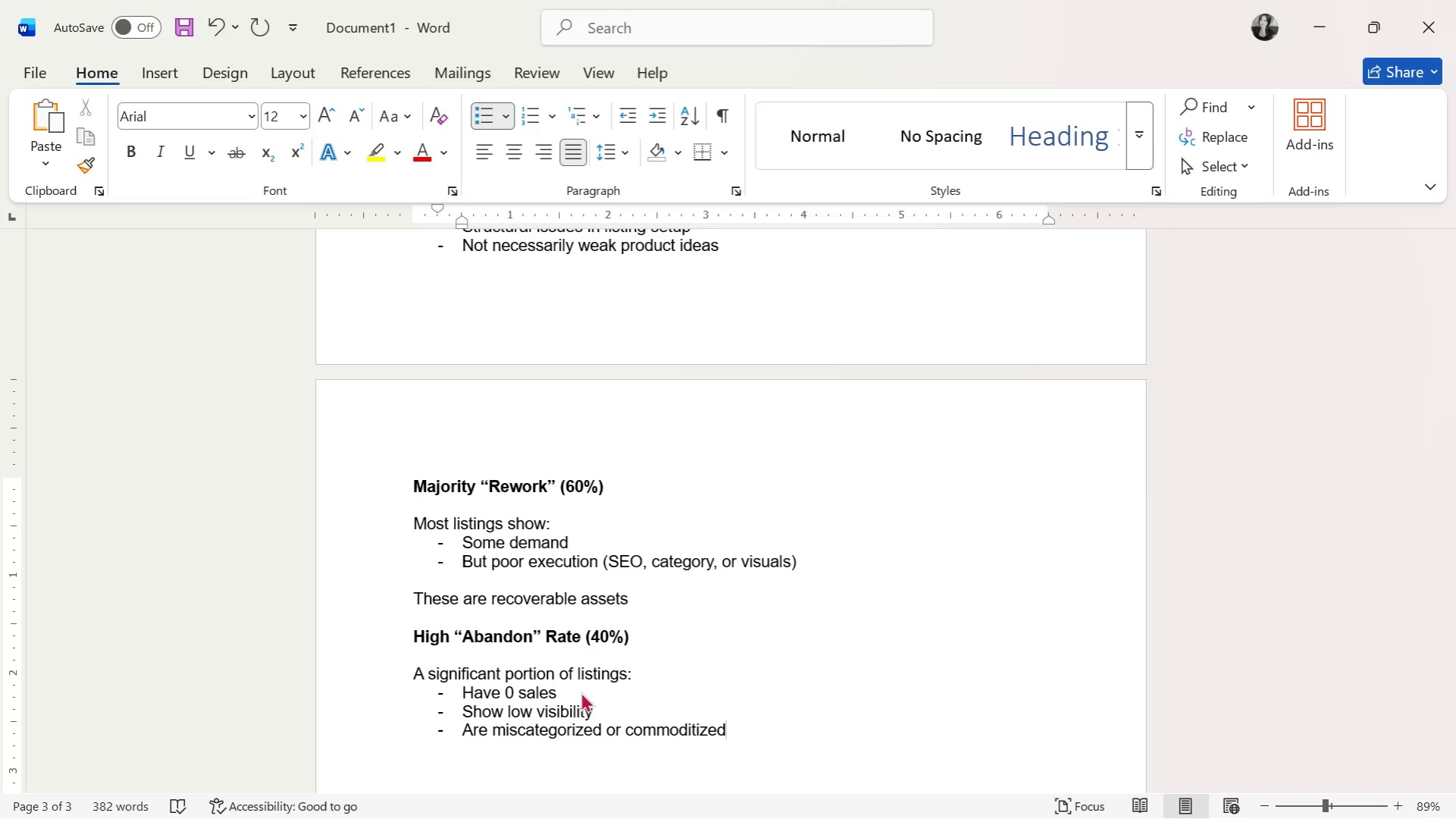 
key(Enter)
 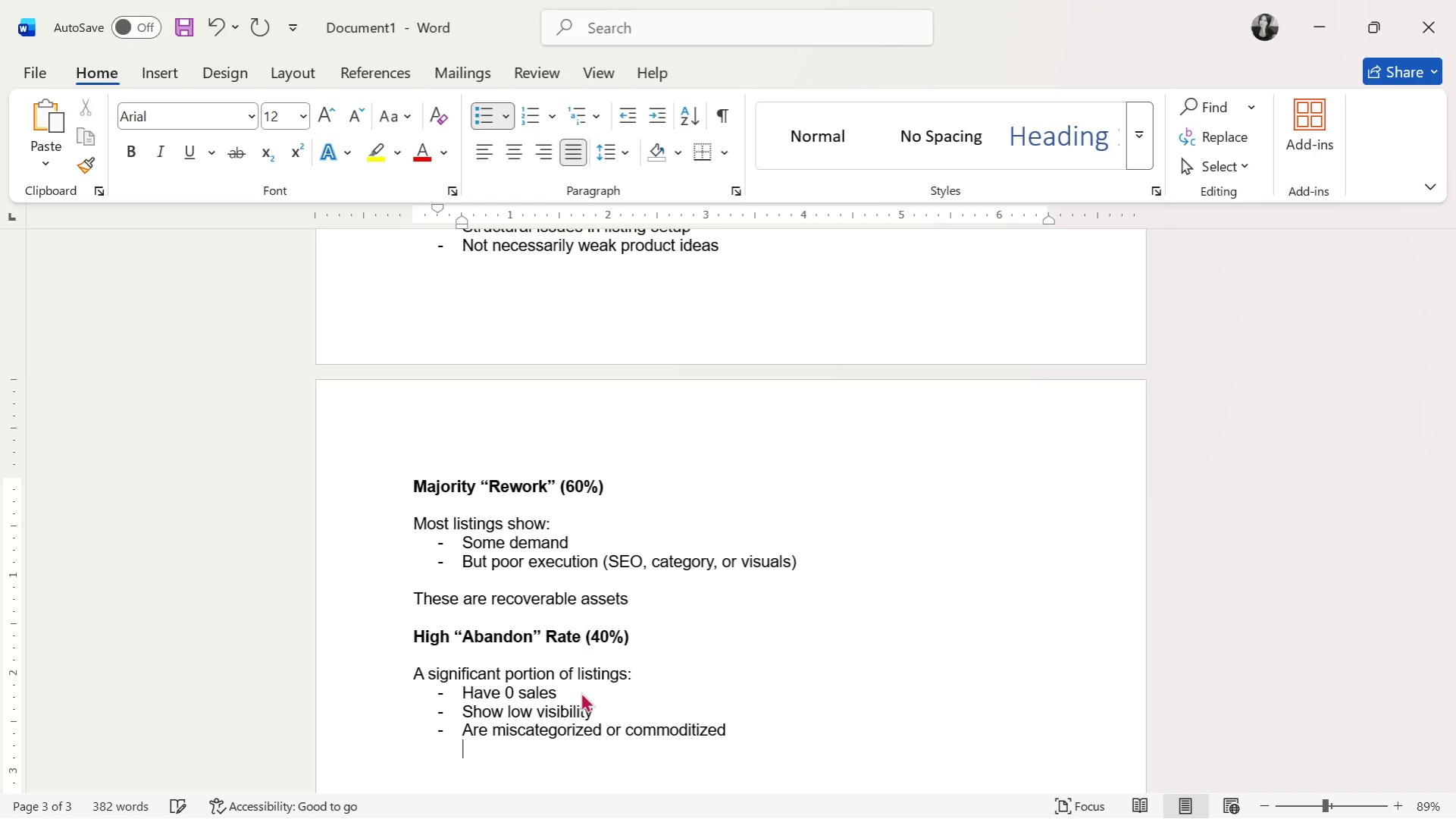 
key(Enter)
 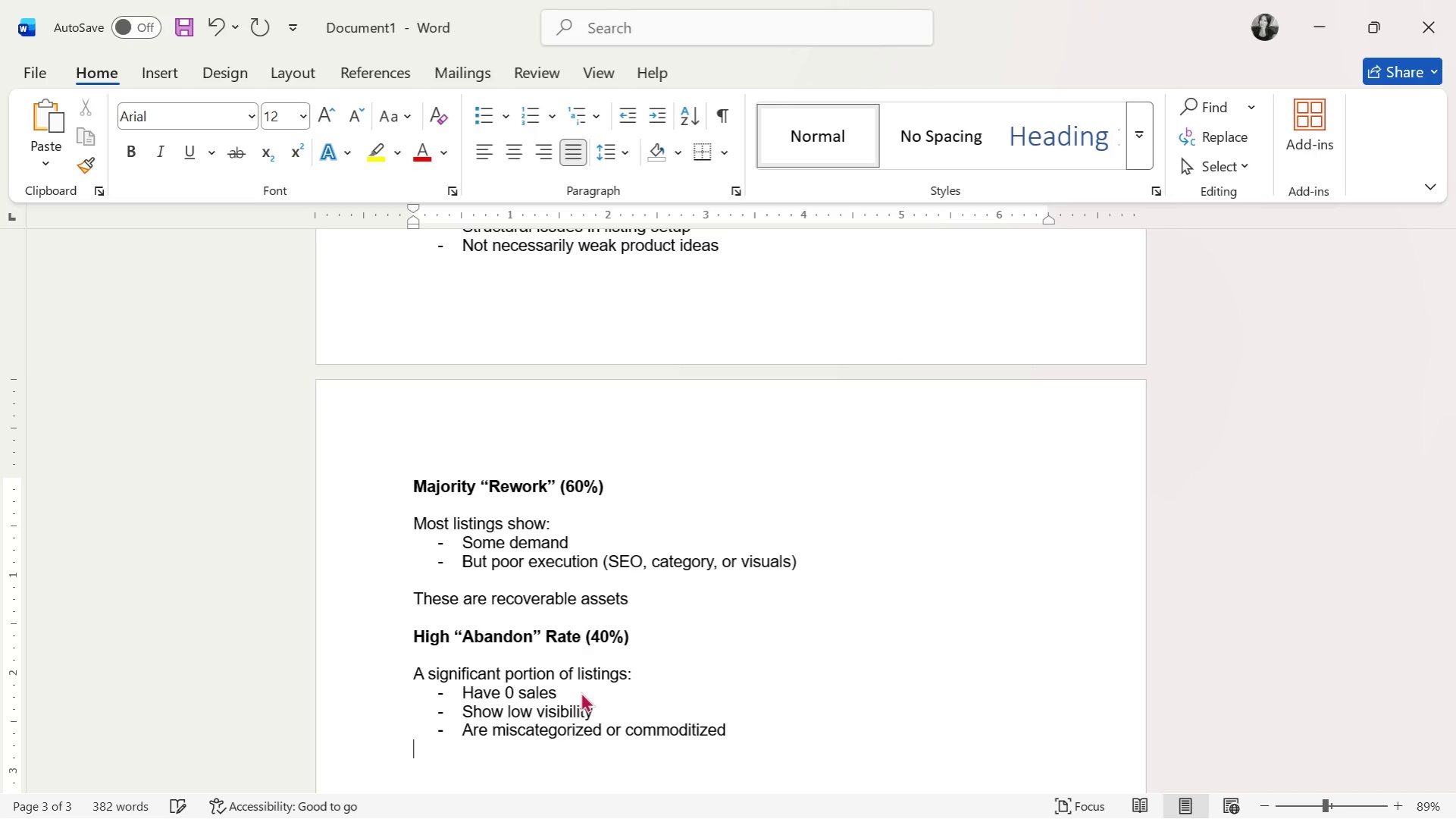 
key(Enter)
 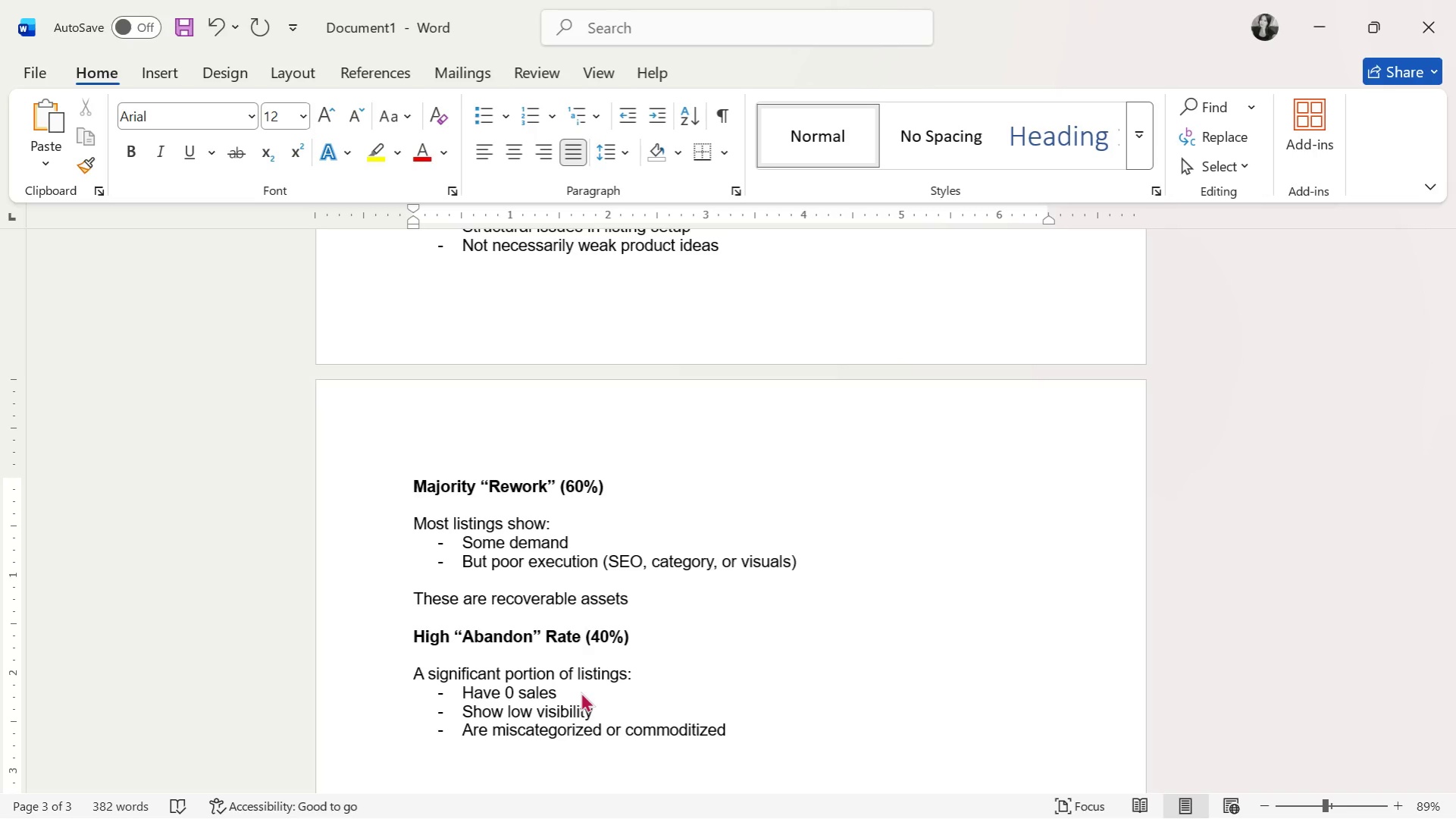 
type(These listings d)
key(Backspace)
type(re)
key(Backspace)
key(Backspace)
type(reduce)
key(Backspace)
type(:)
key(Backspace)
type(e:)
 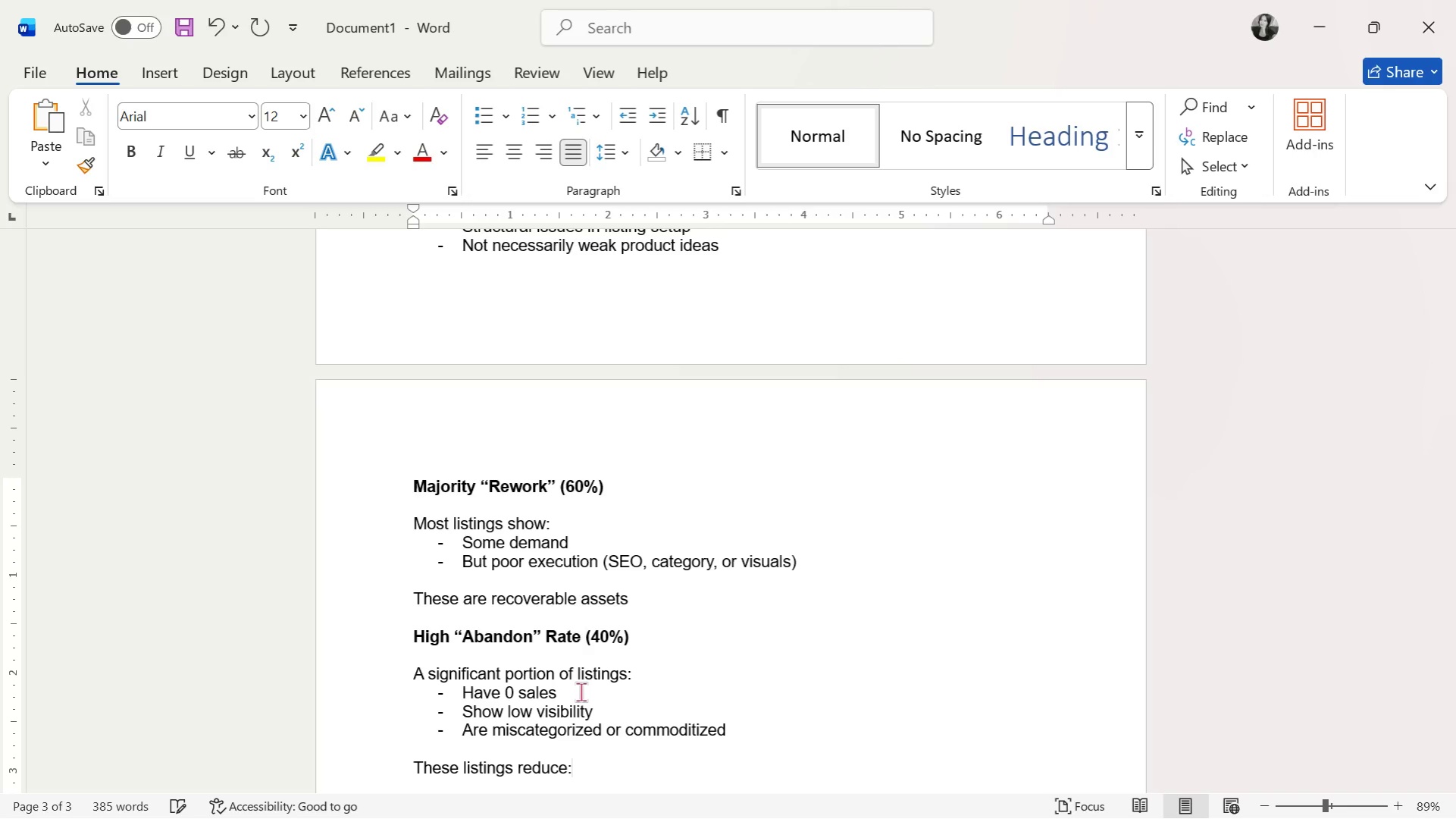 
key(Enter)
 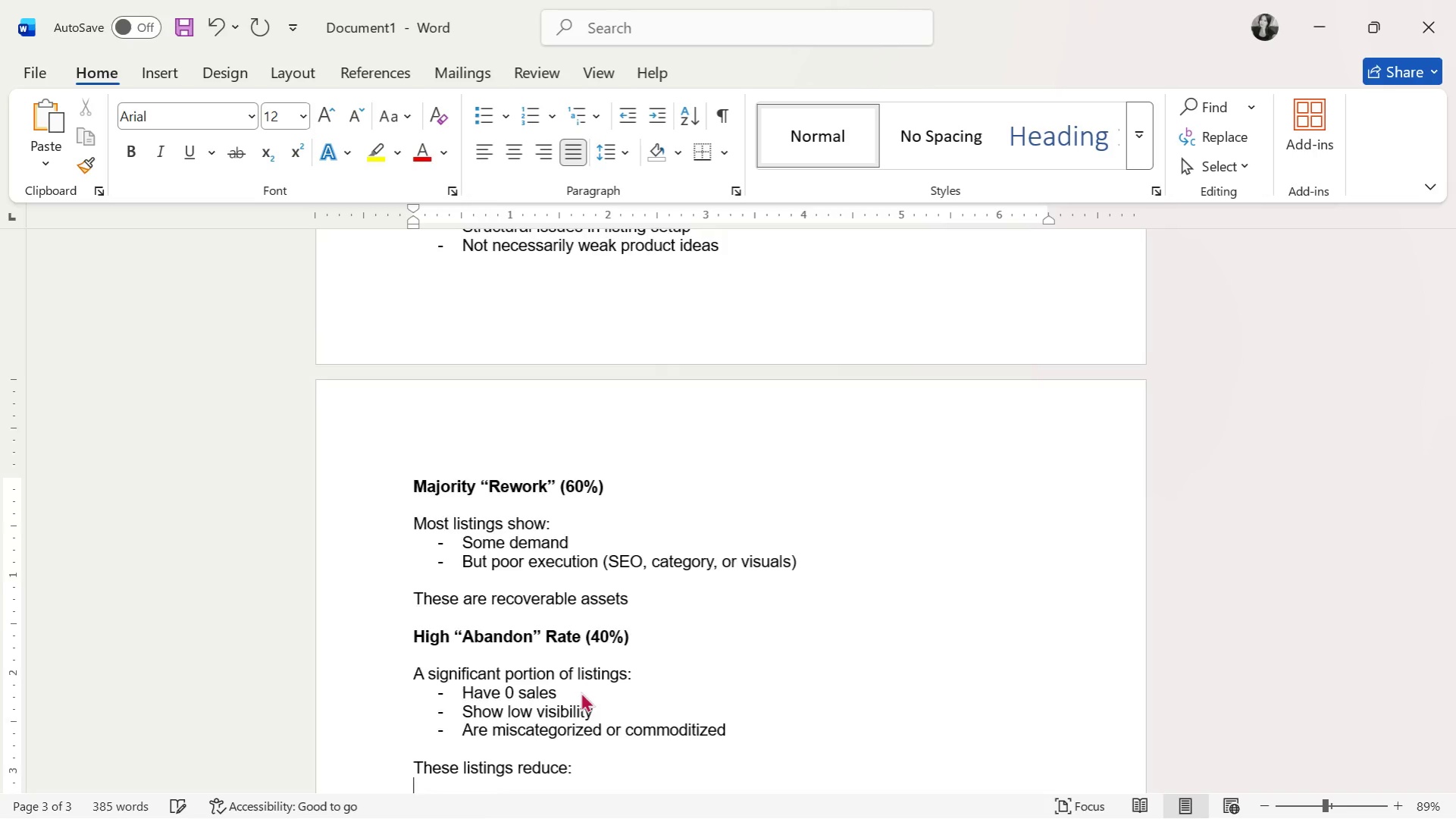 
key(Enter)
 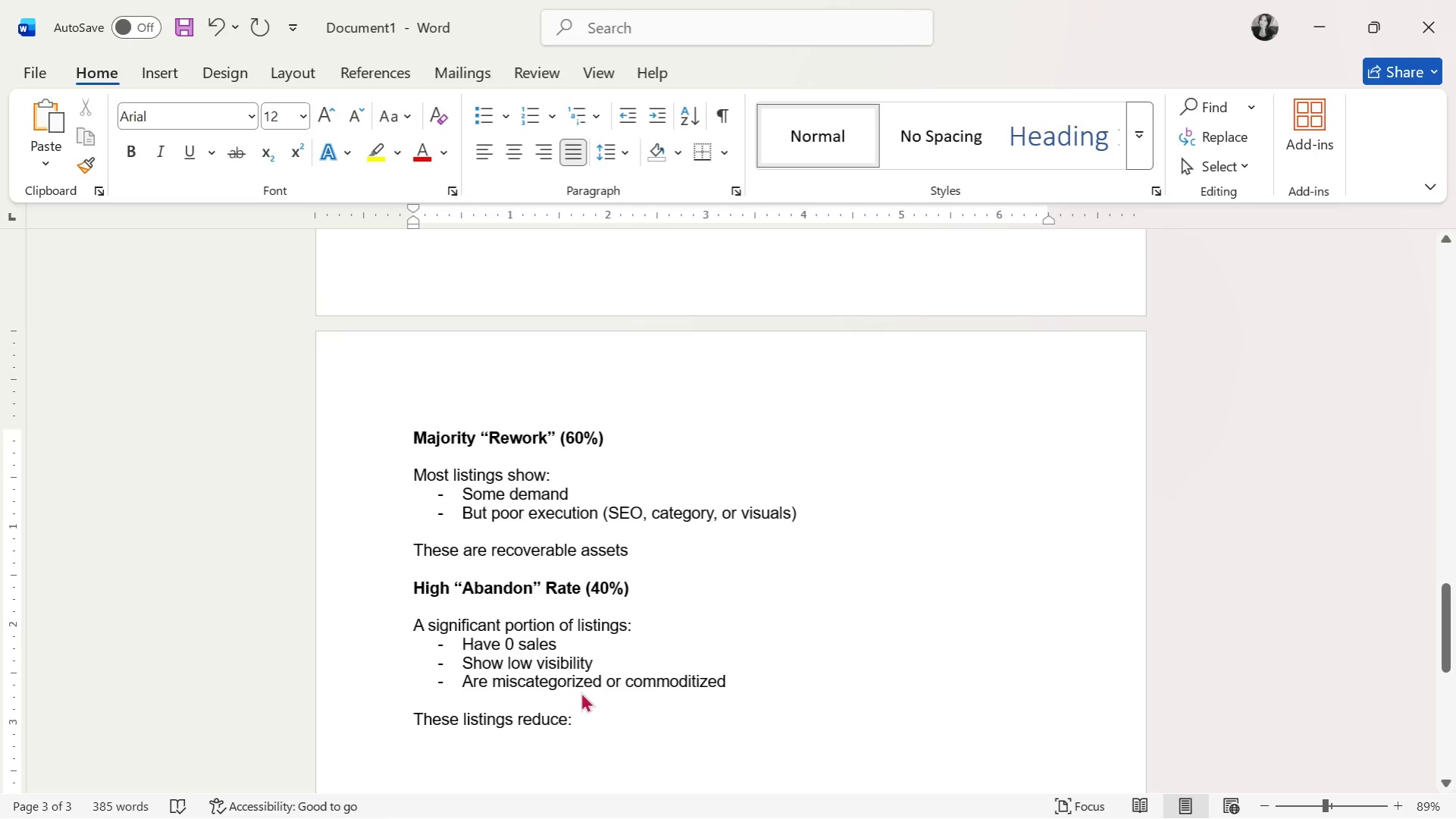 
scroll: coordinate [579, 695], scroll_direction: up, amount: 4.0
 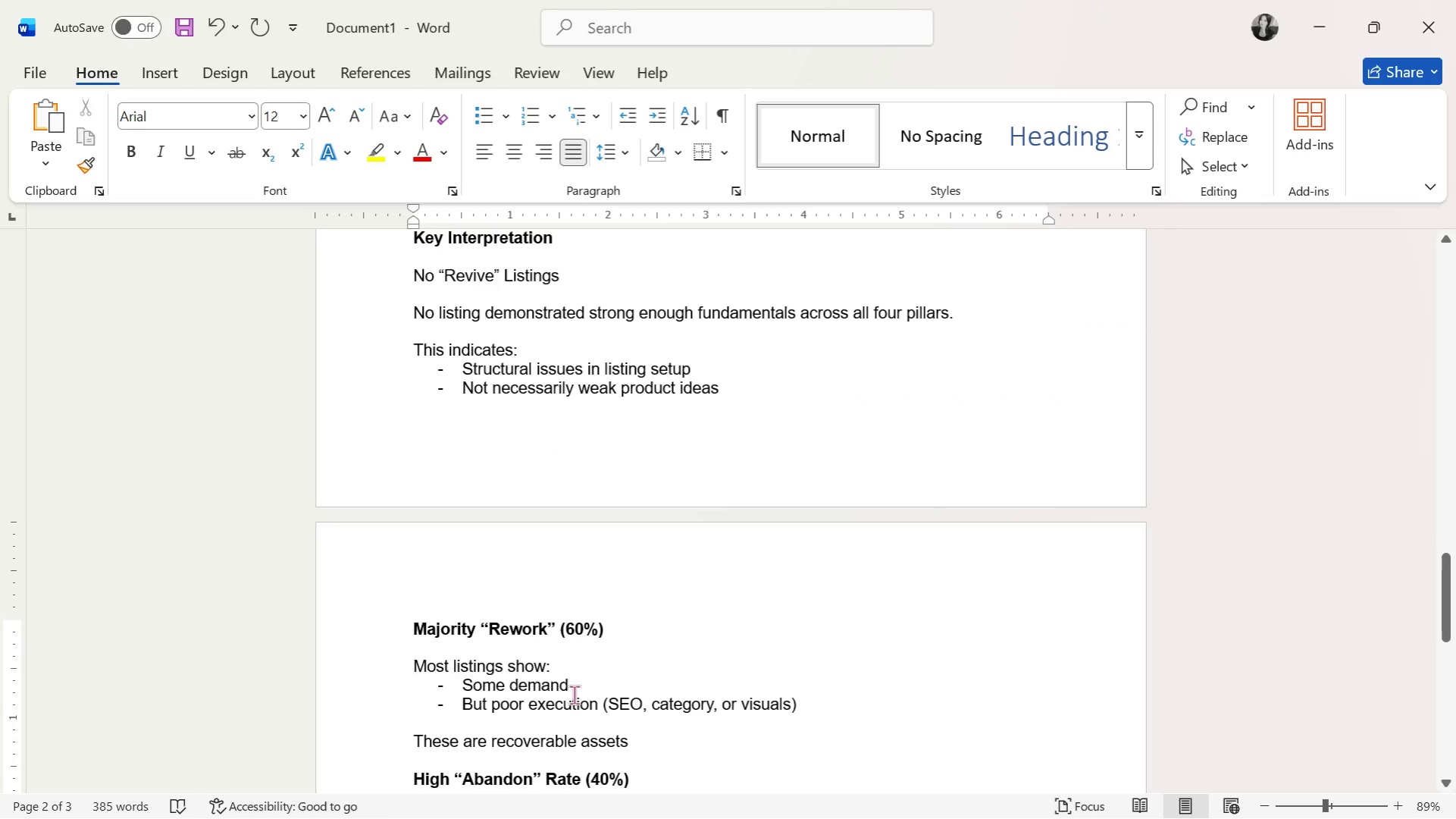 
scroll: coordinate [574, 695], scroll_direction: down, amount: 3.0
 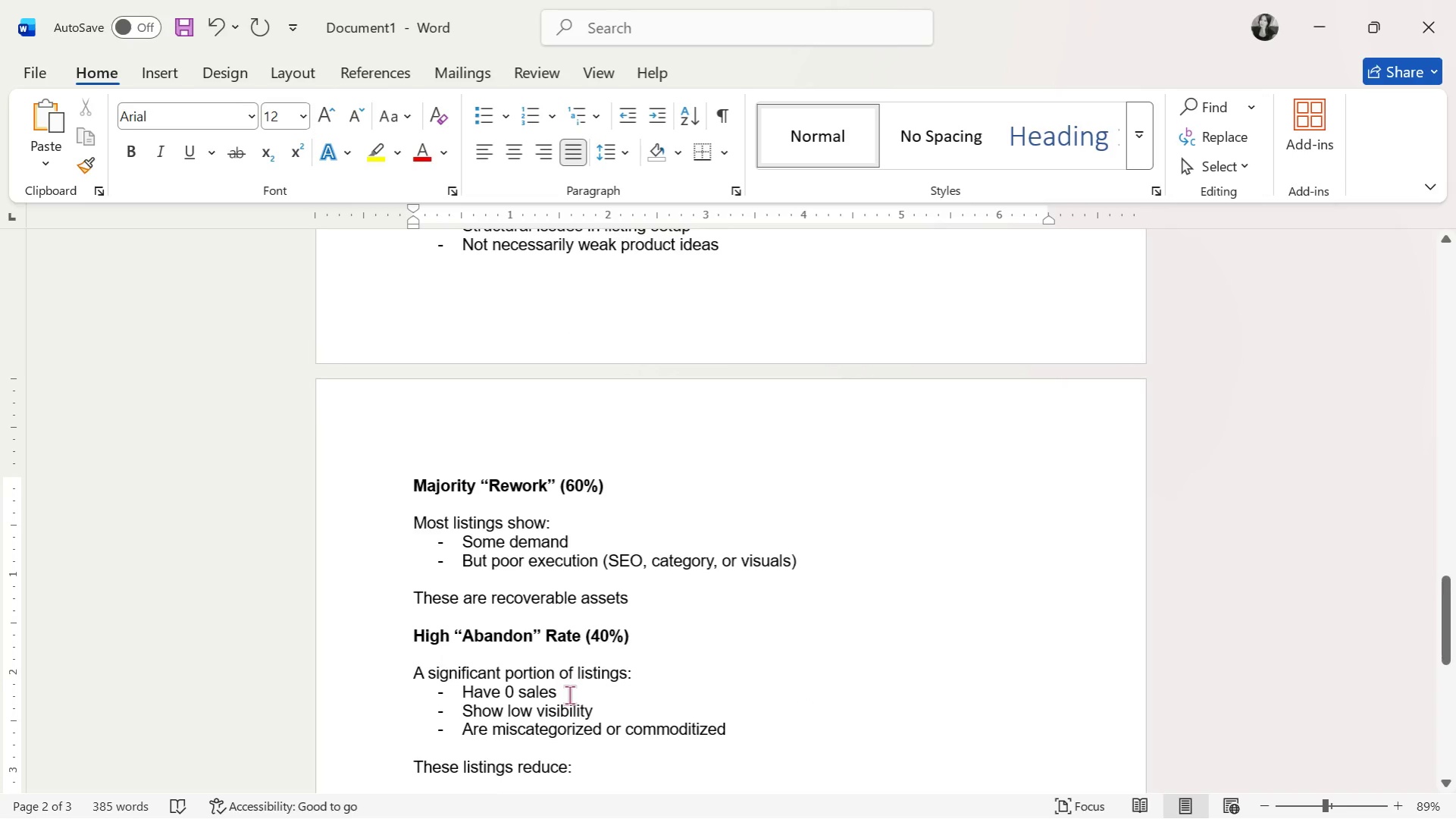 
scroll: coordinate [524, 695], scroll_direction: up, amount: 7.0
 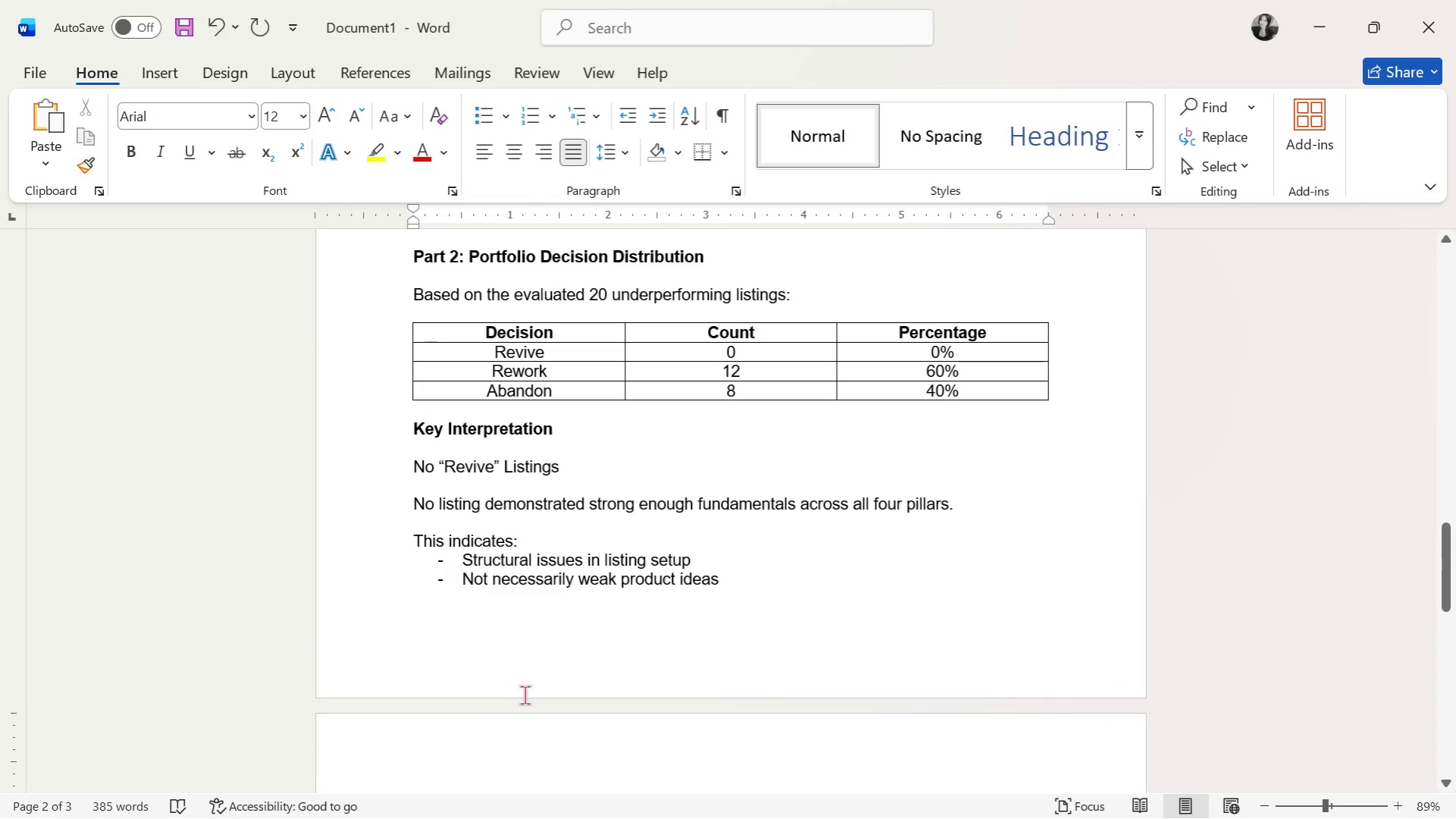 
scroll: coordinate [524, 695], scroll_direction: down, amount: 11.0
 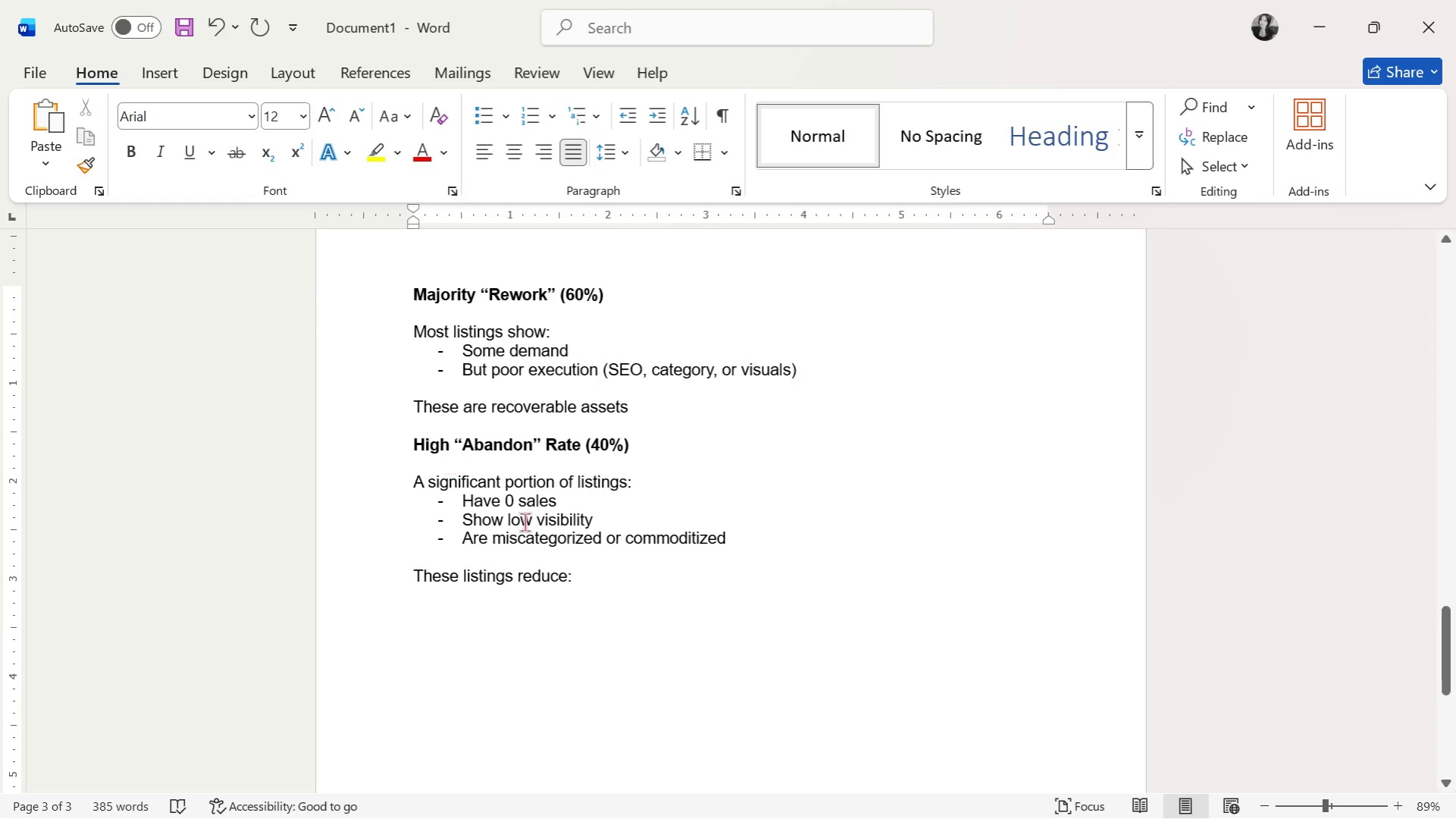 
key(Backspace)
 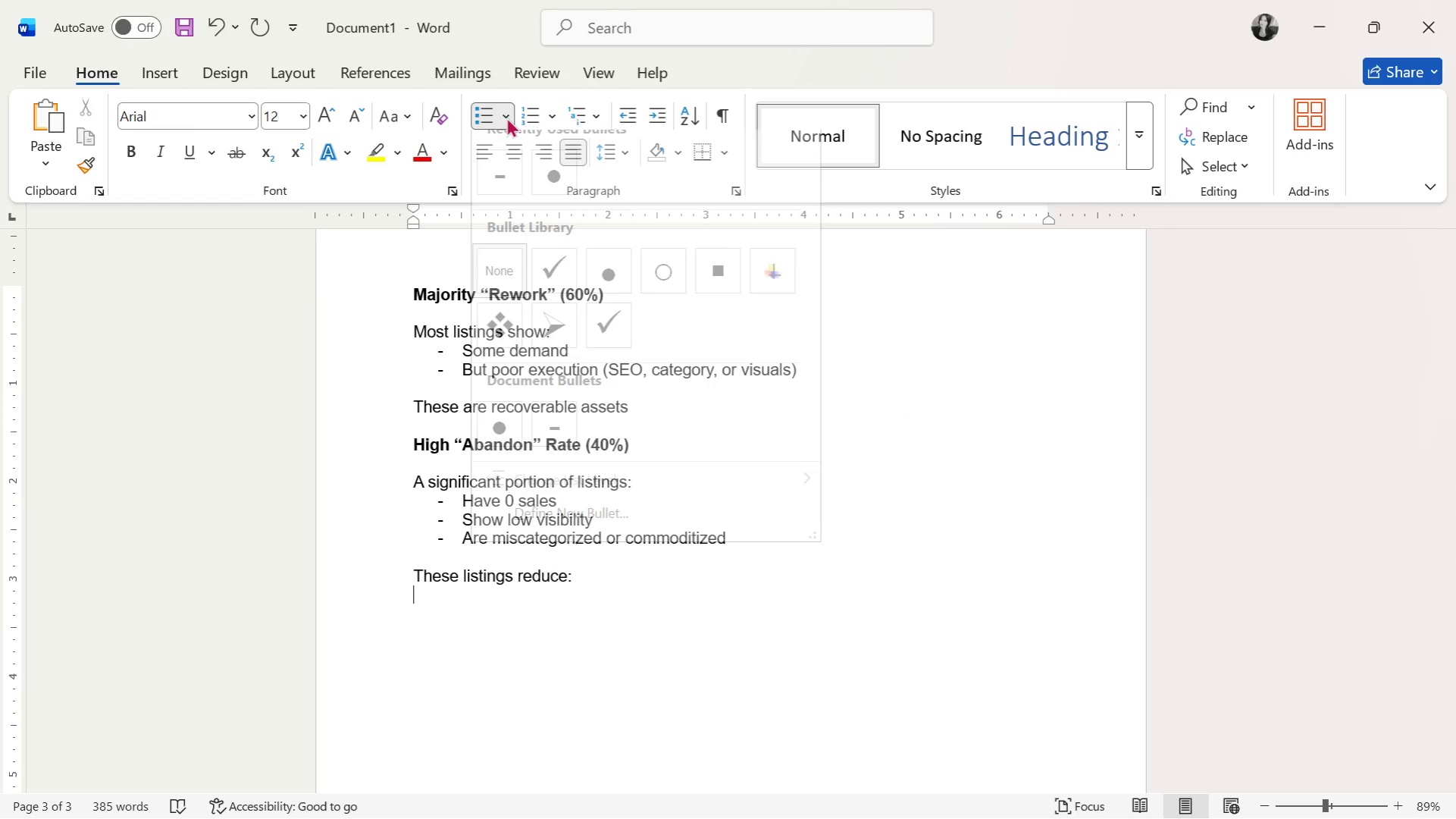 
left_click([496, 180])
 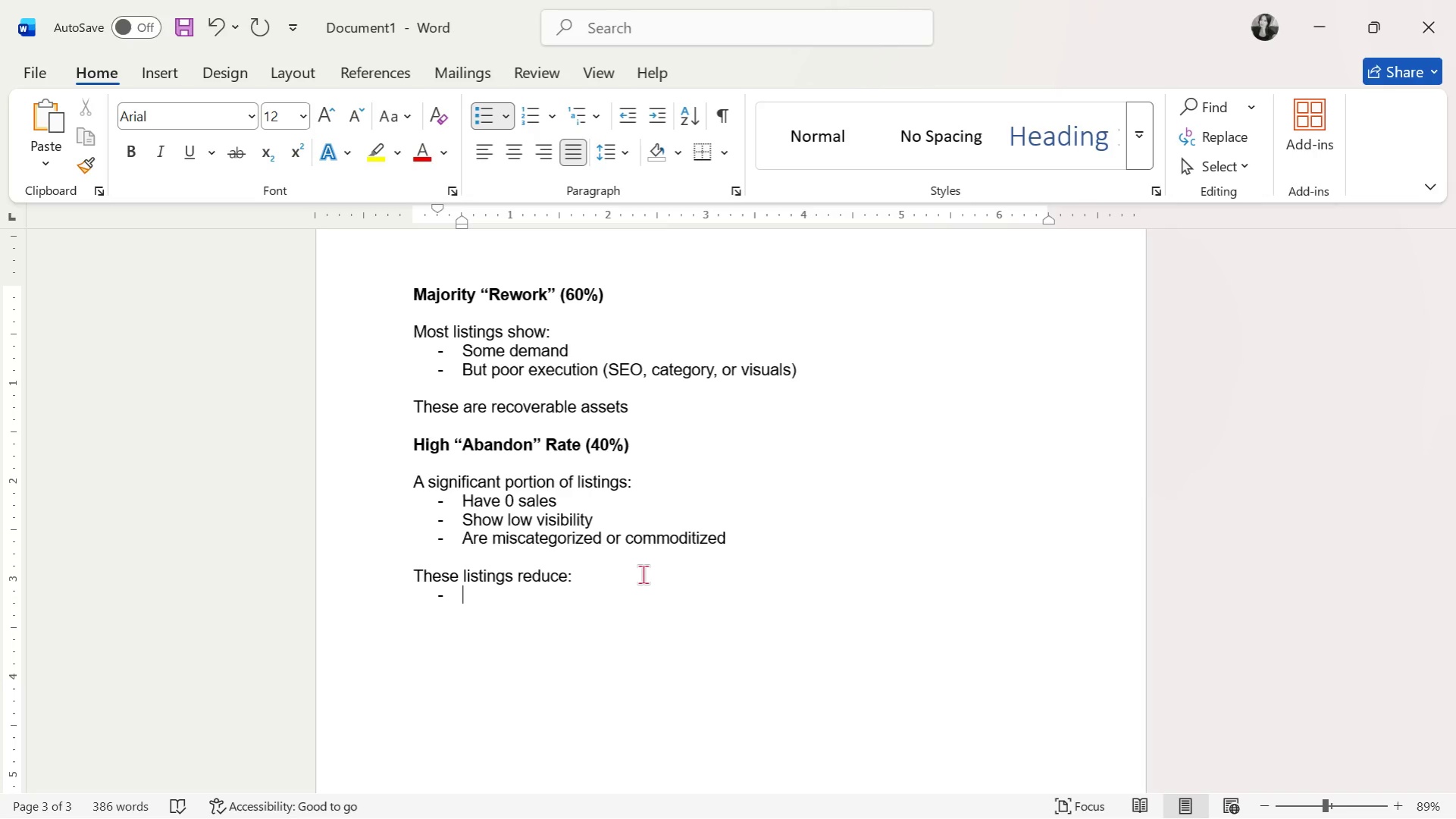 
wait(46.36)
 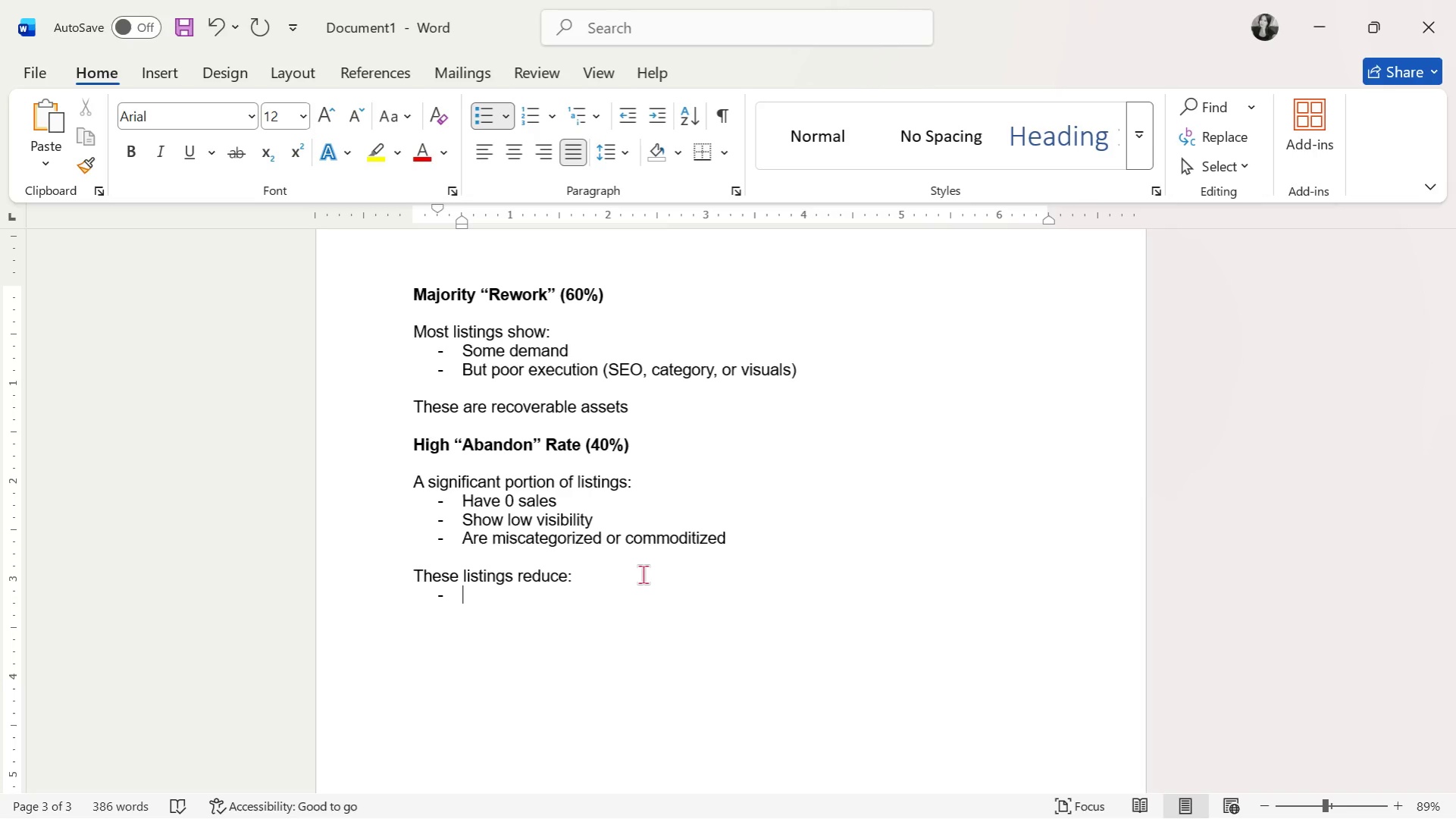 
scroll: coordinate [638, 559], scroll_direction: up, amount: 2.0
 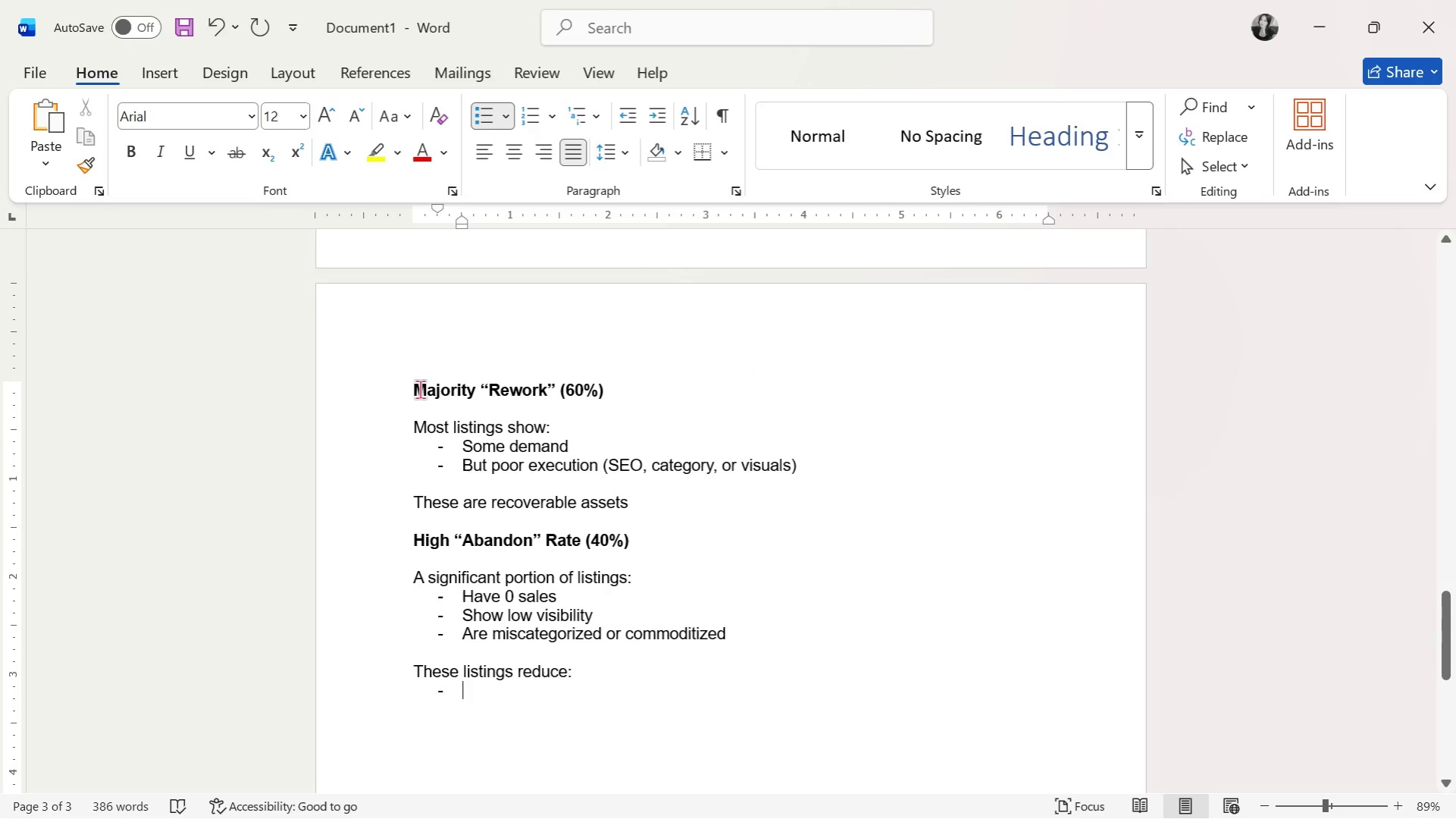 
left_click([418, 384])
 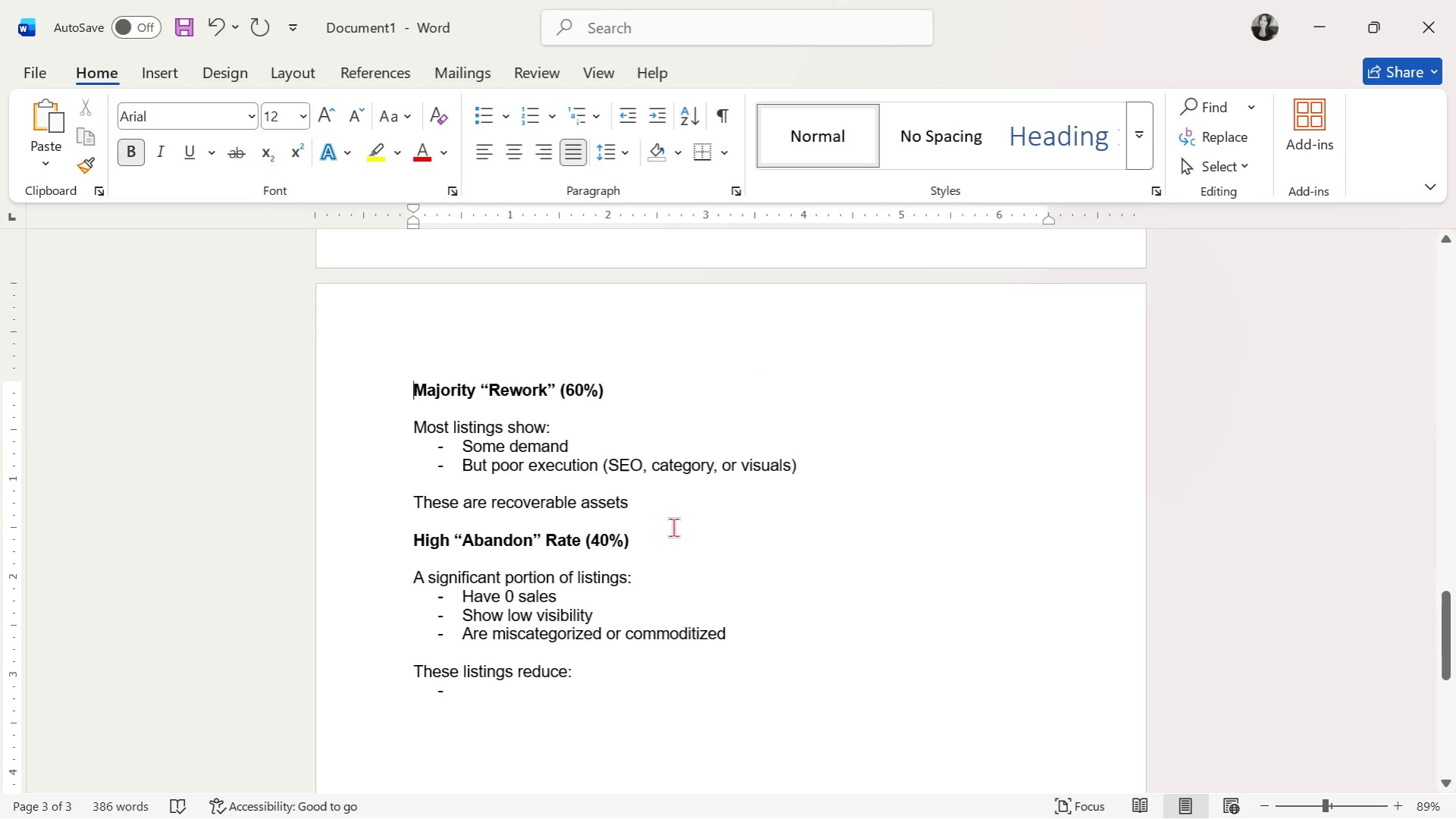 
scroll: coordinate [692, 569], scroll_direction: up, amount: 28.0
 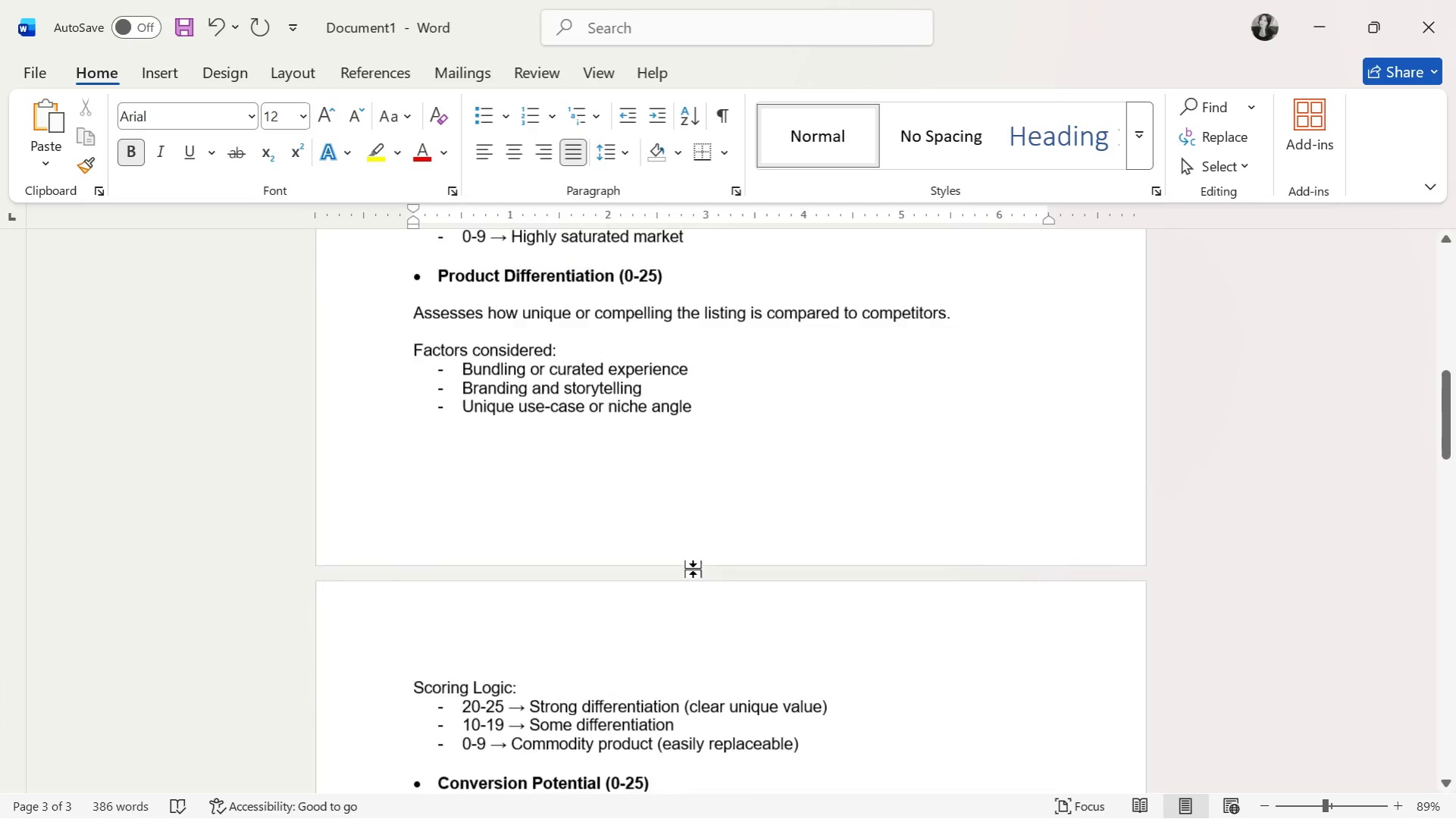 
scroll: coordinate [692, 569], scroll_direction: down, amount: 26.0
 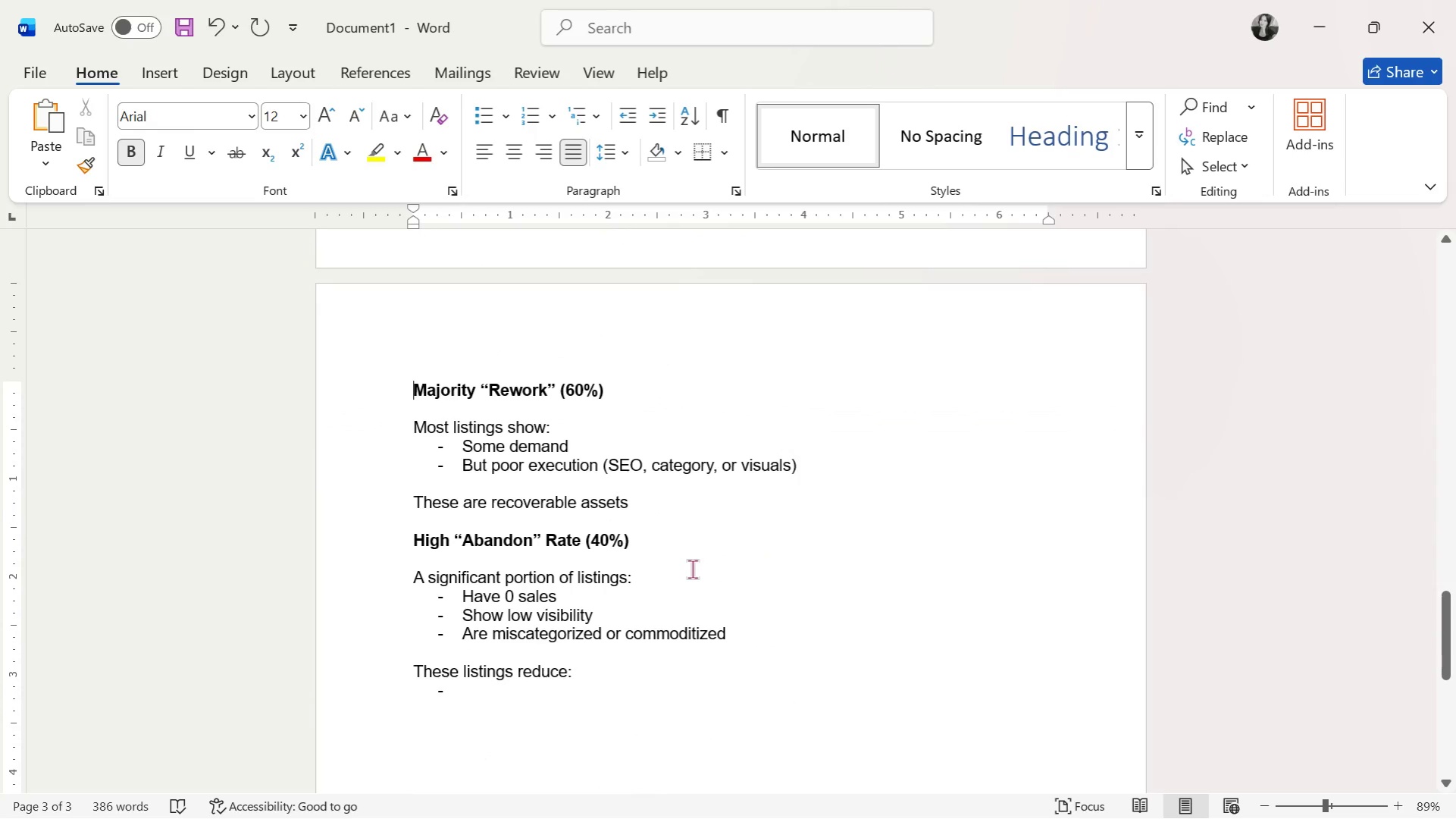 
key(Backspace)
 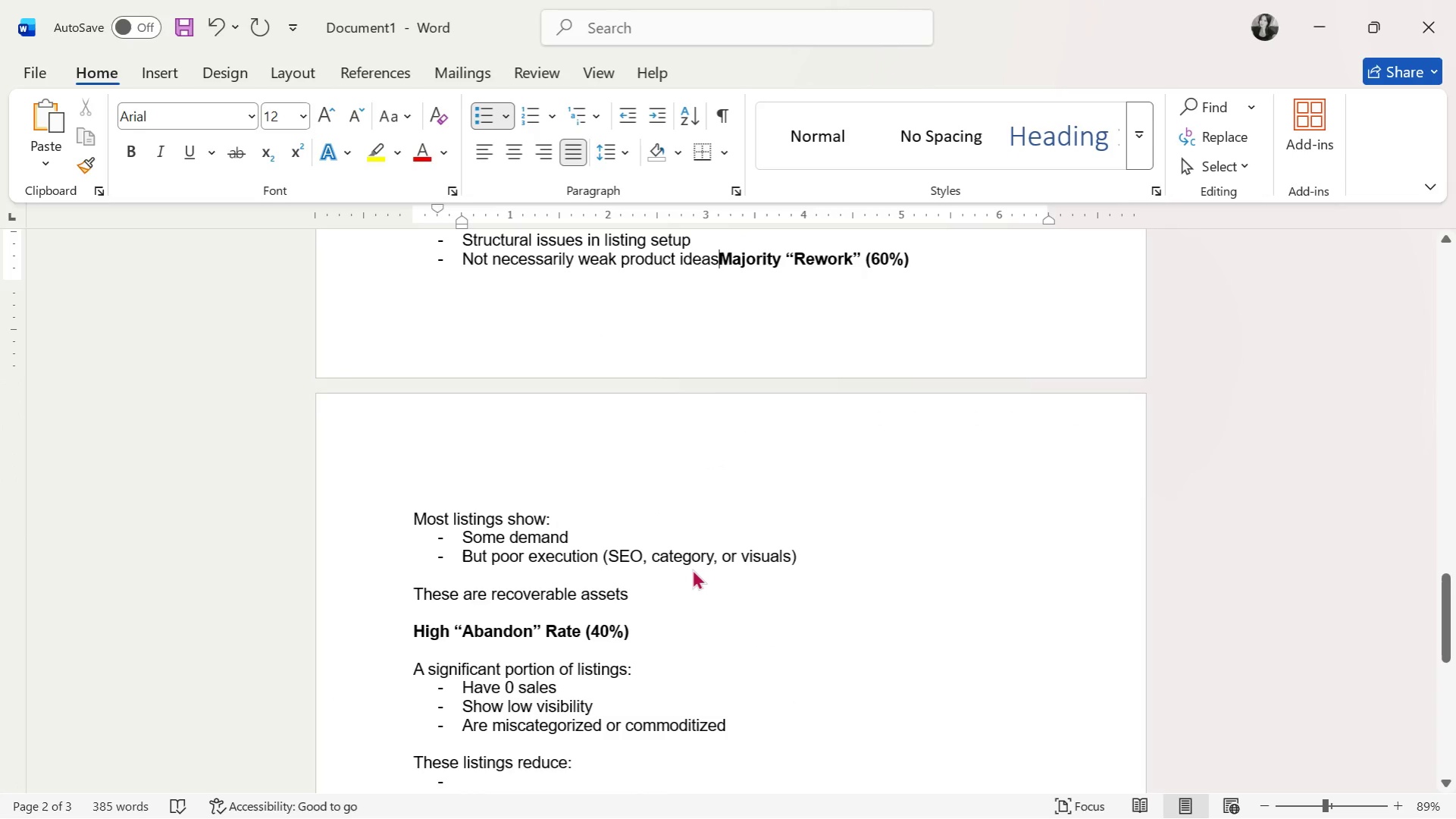 
key(Enter)
 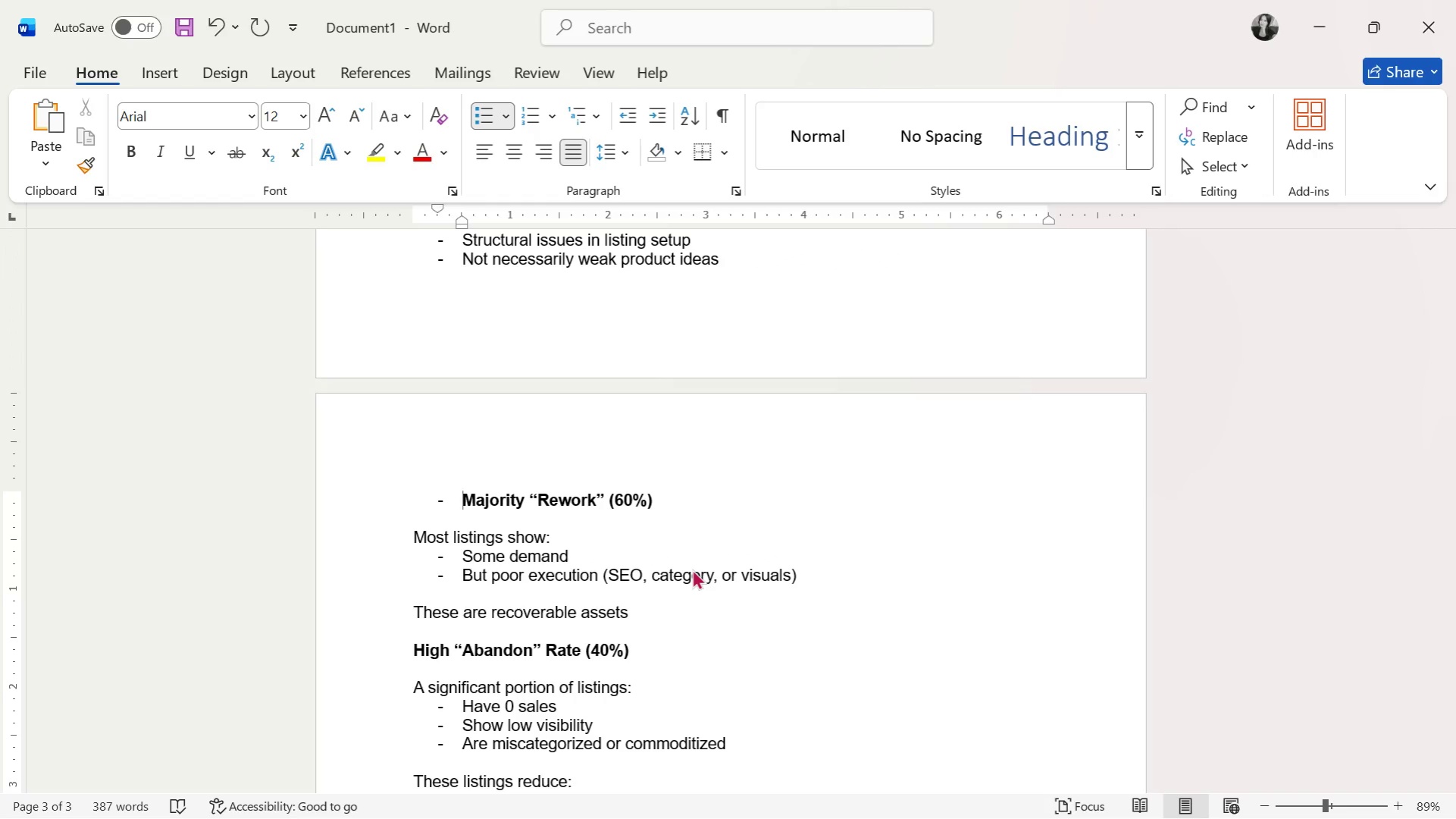 
key(Backspace)
 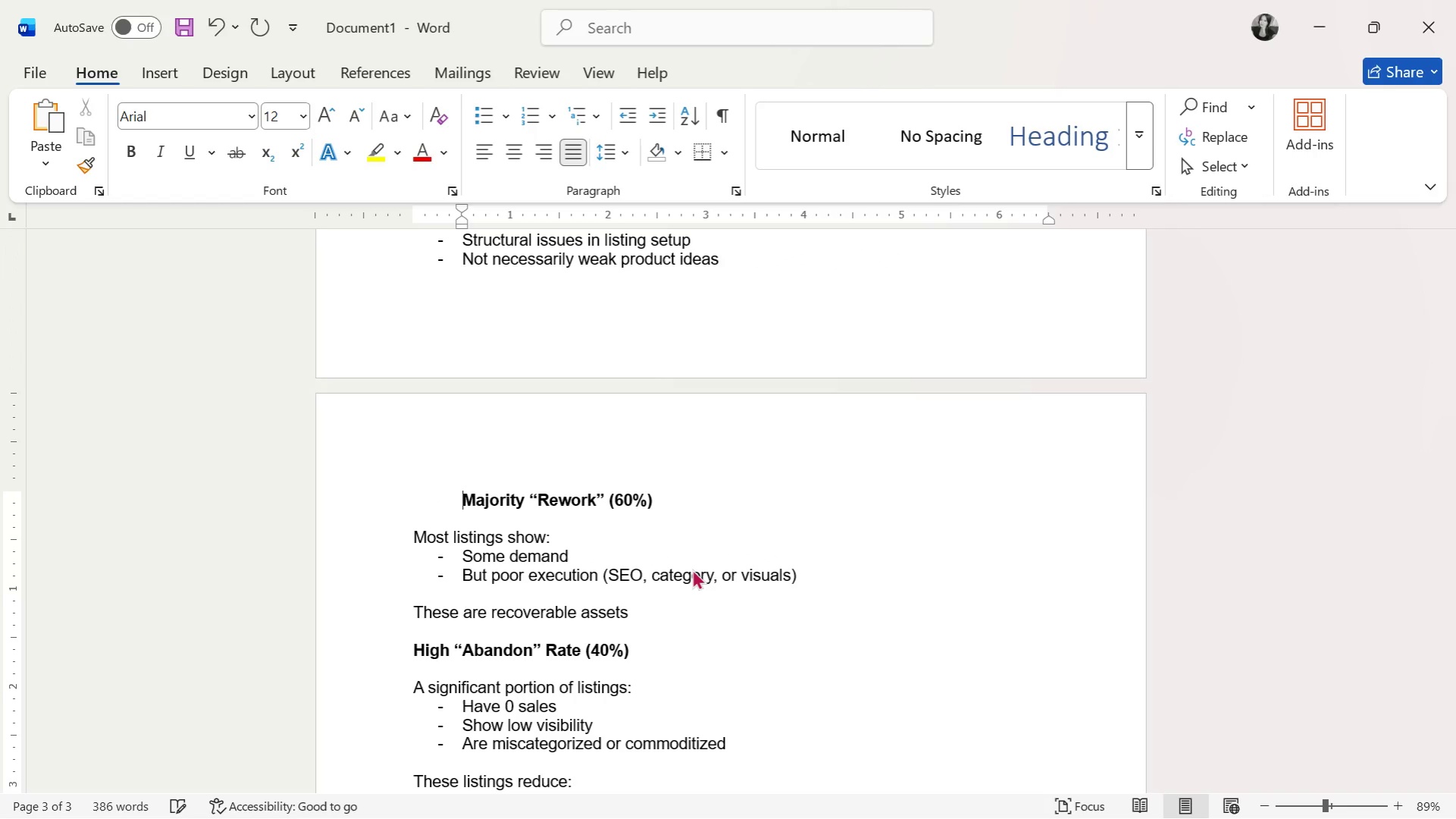 
key(Backspace)
 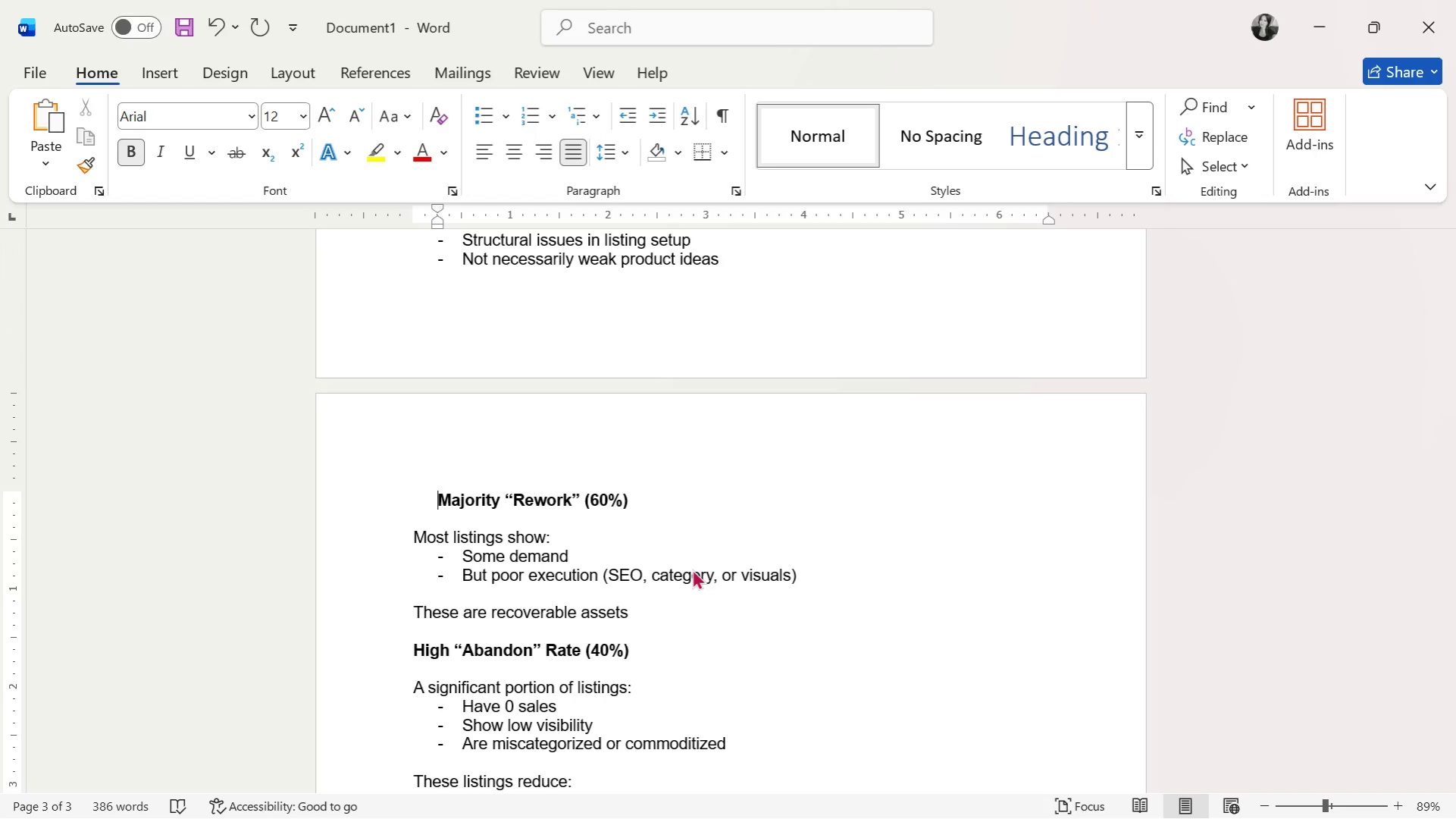 
key(Backspace)
 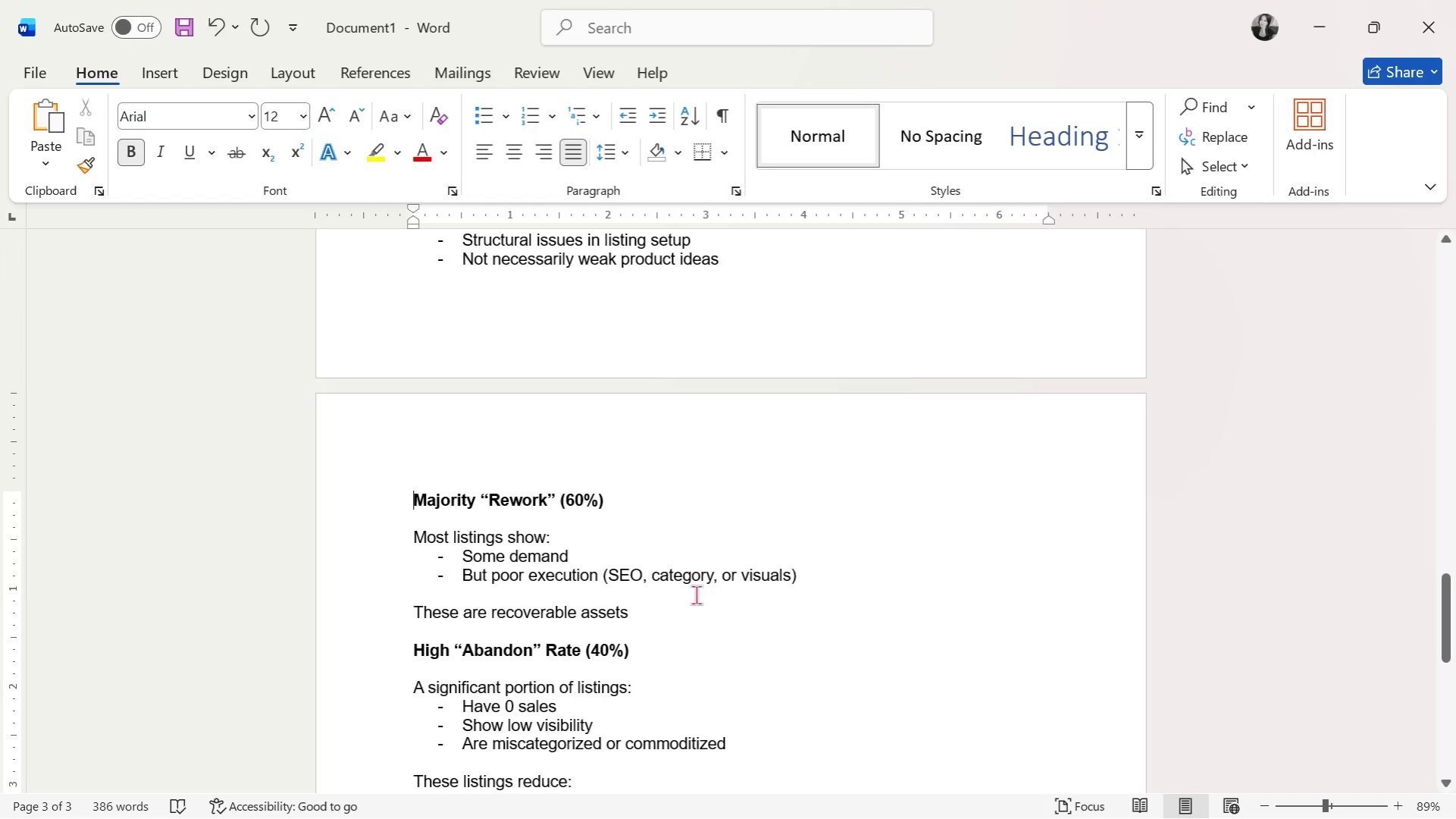 
scroll: coordinate [692, 598], scroll_direction: down, amount: 3.0
 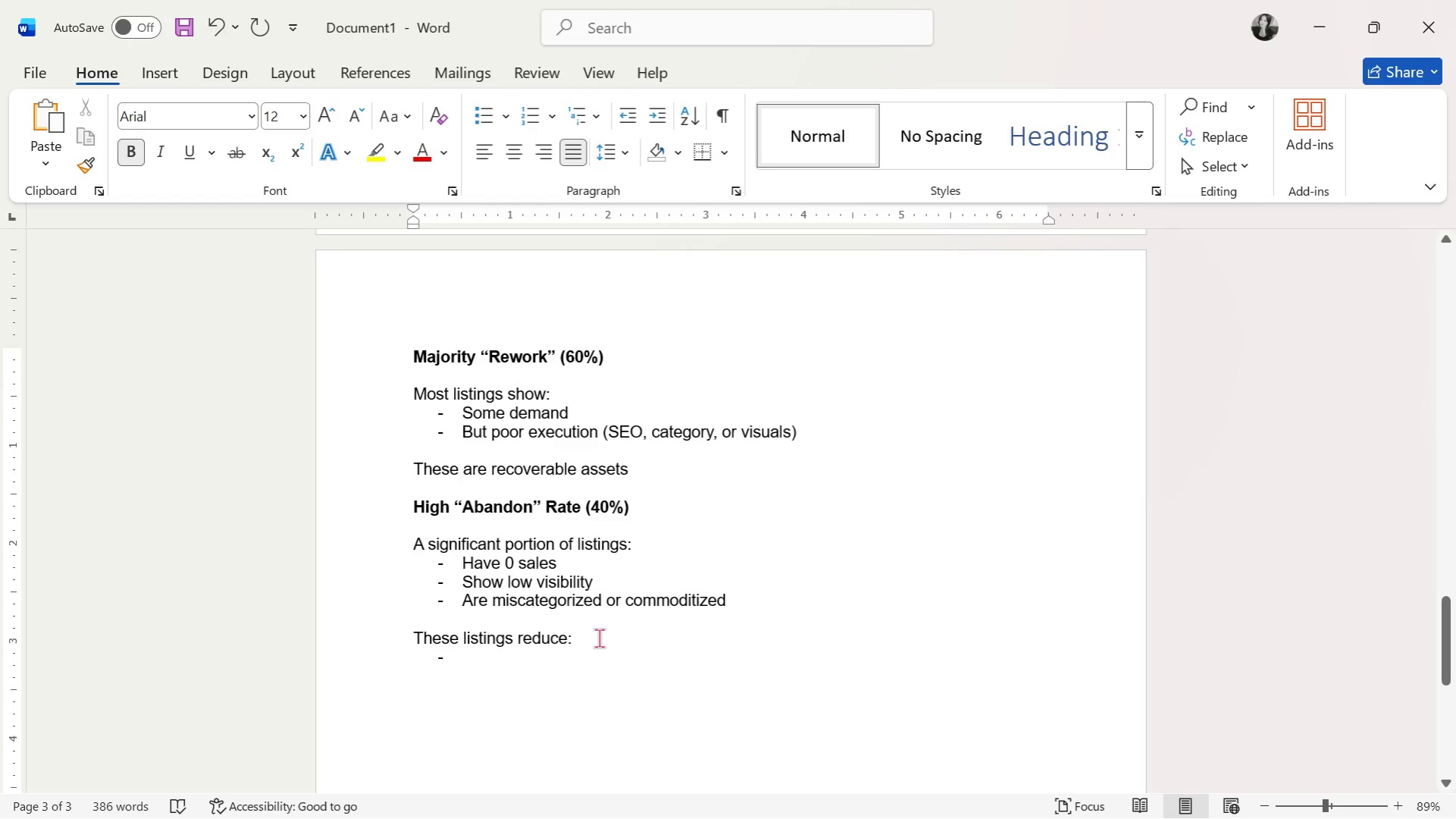 
left_click([584, 658])
 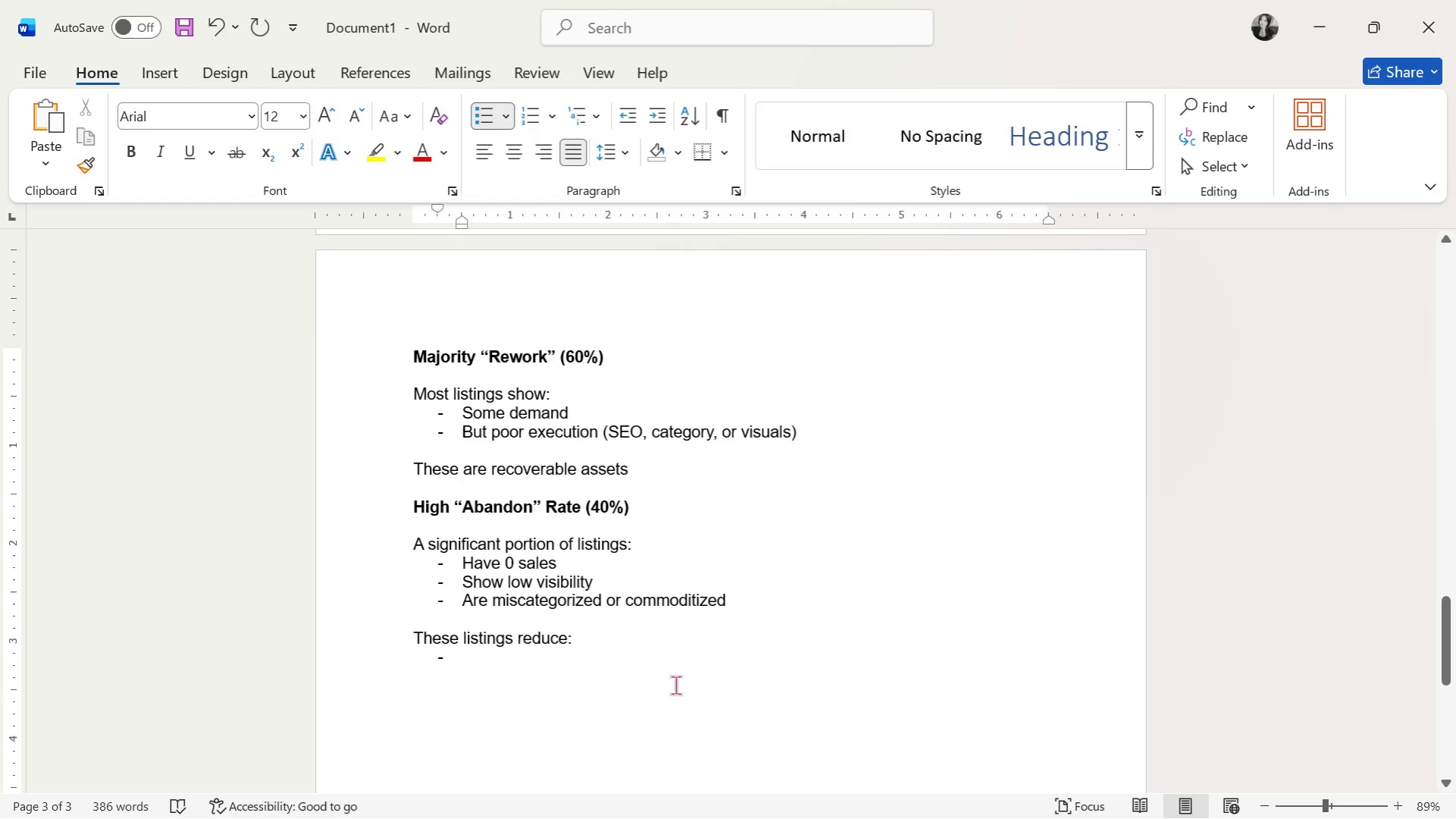 
type(Shop quality score)
 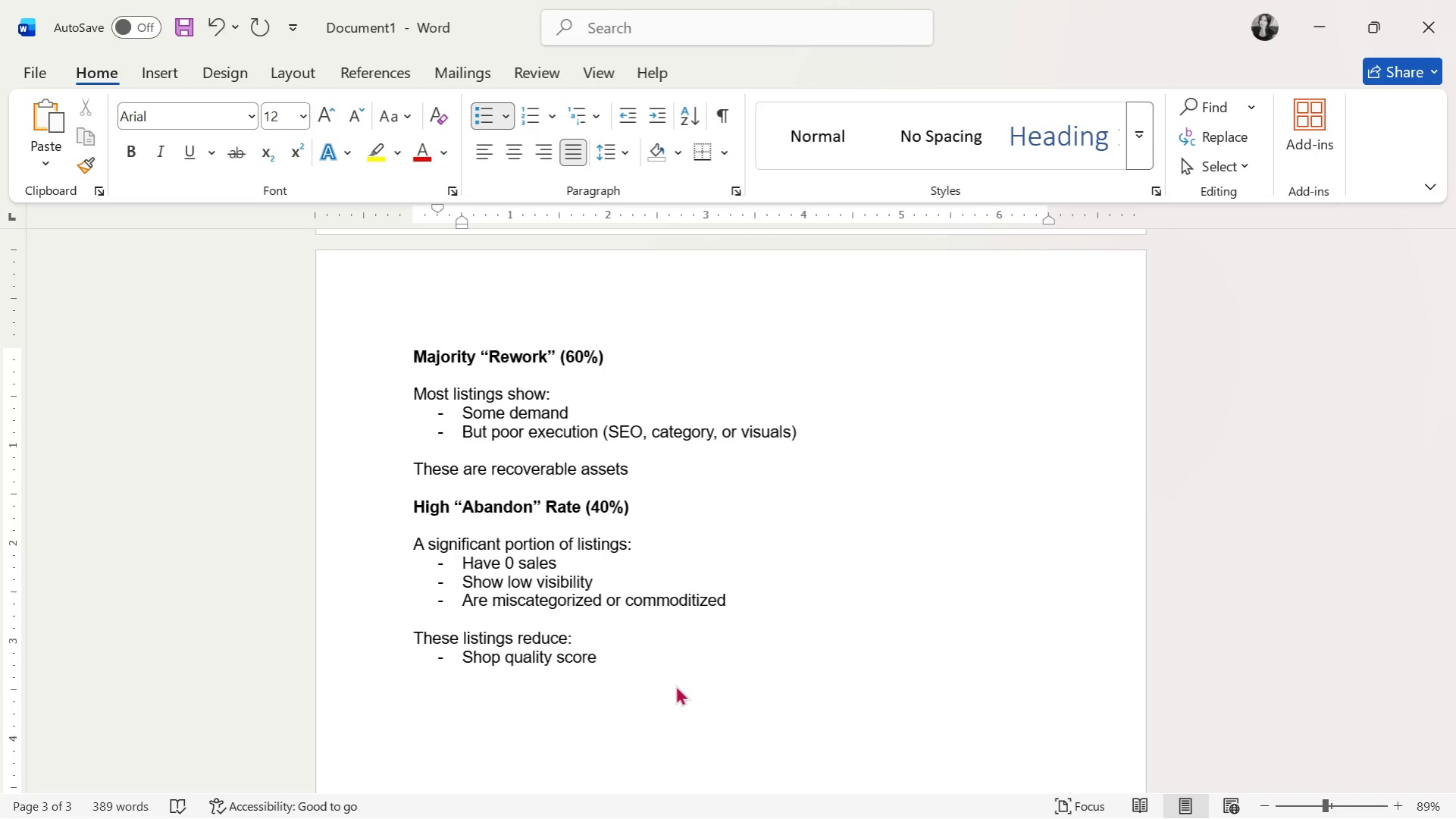 
key(Enter)
 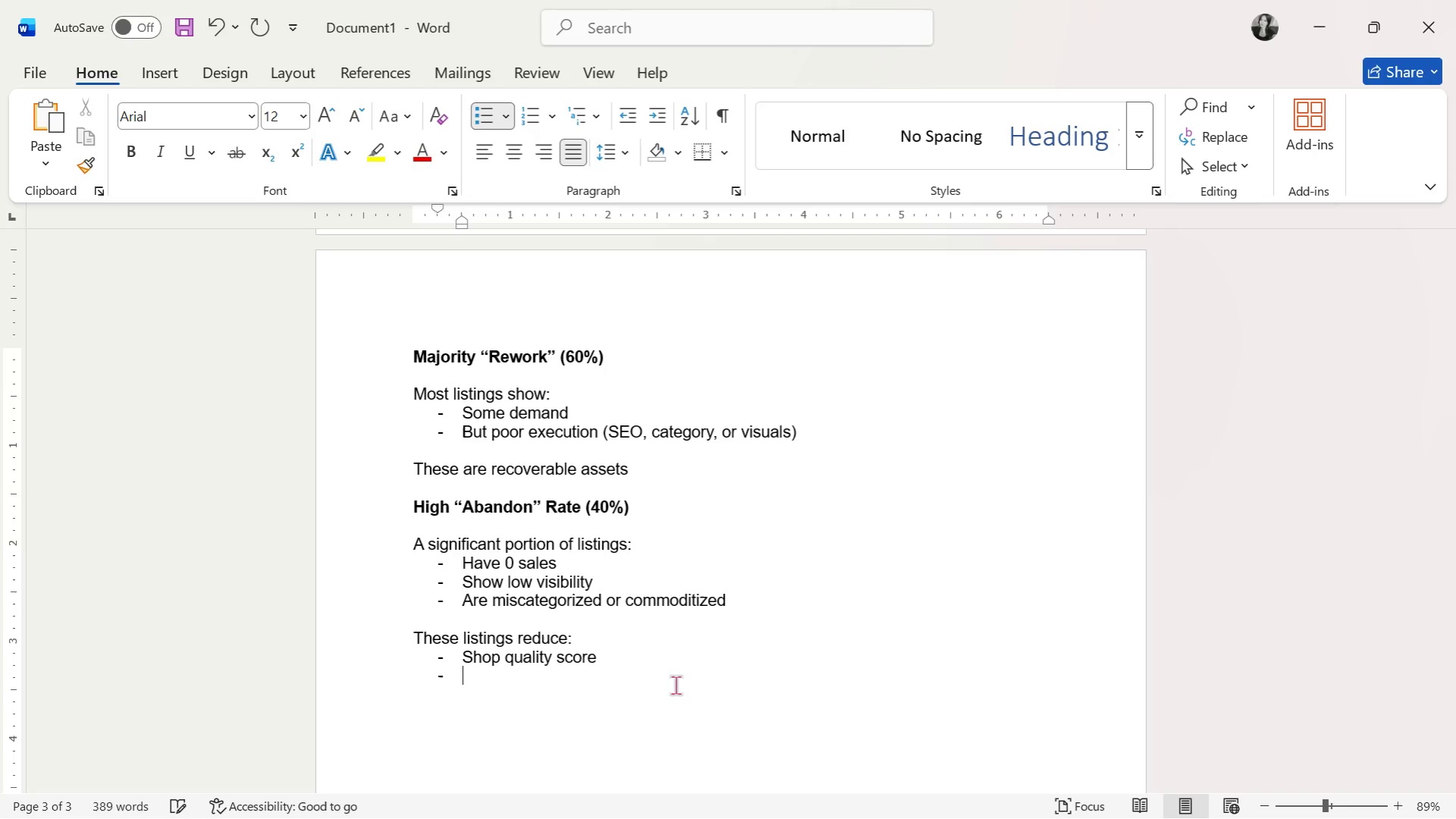 
type(Overall ranking performance)
 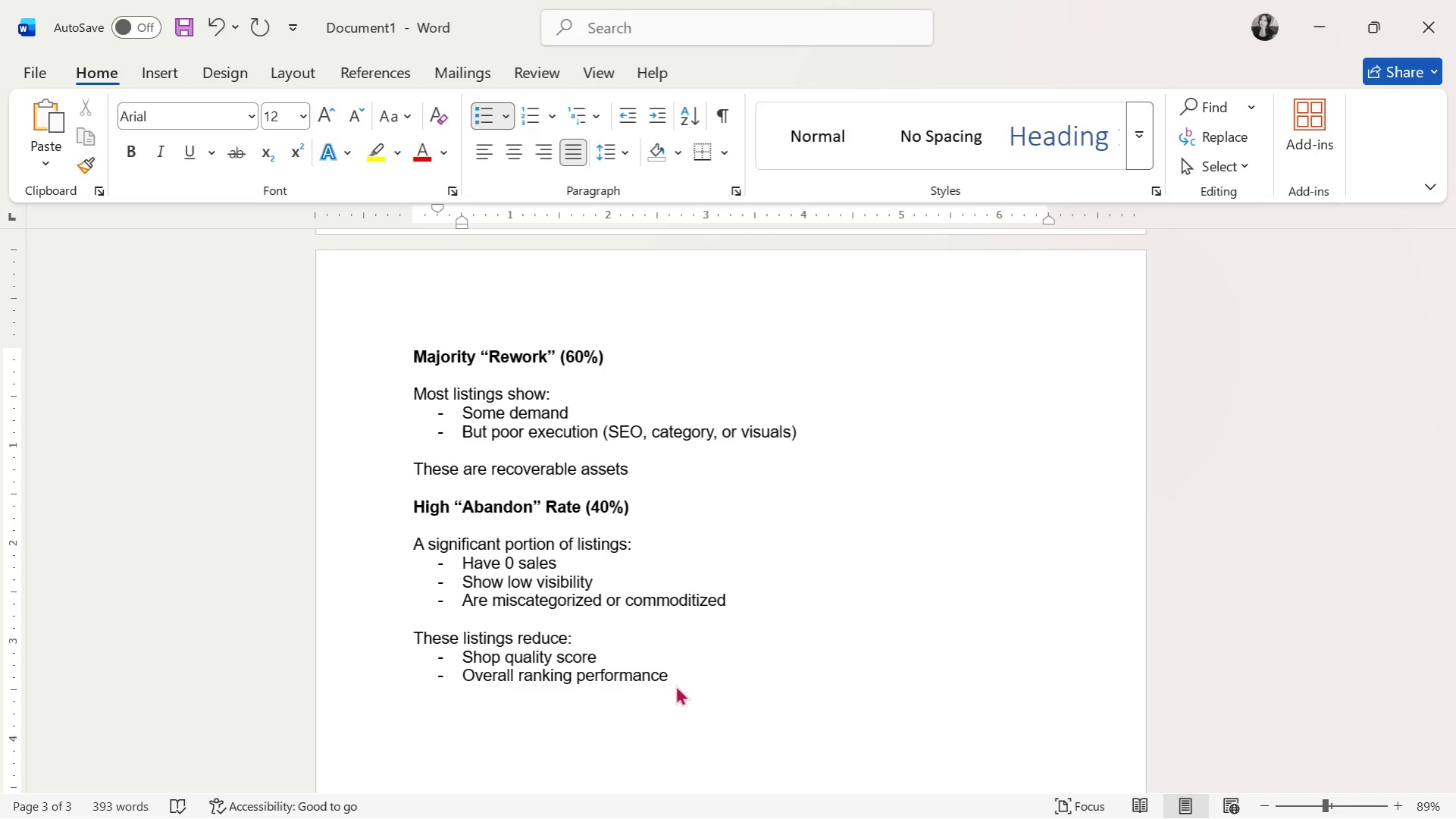 
scroll: coordinate [682, 651], scroll_direction: up, amount: 18.0
 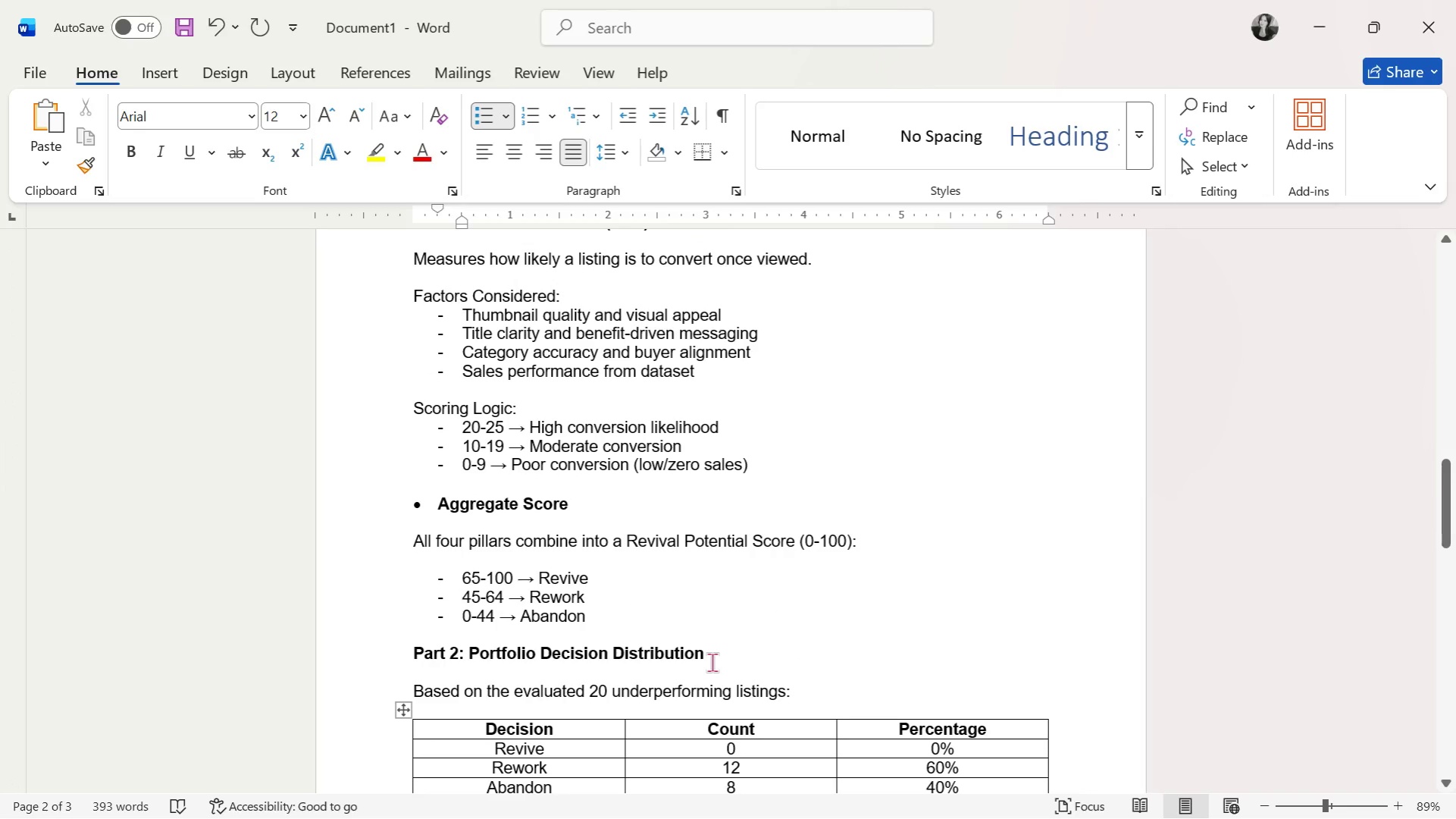 
scroll: coordinate [712, 662], scroll_direction: down, amount: 10.0
 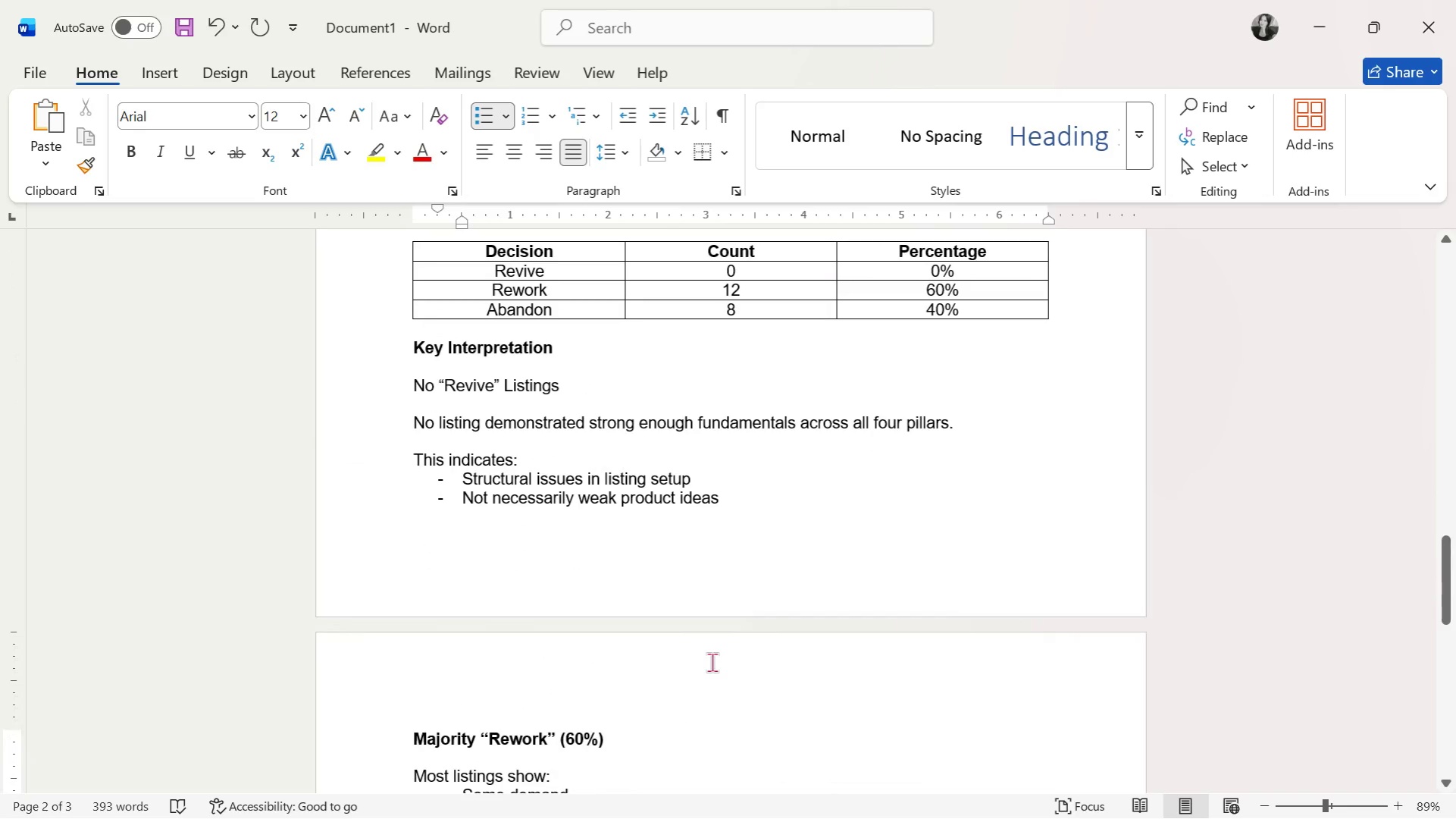 
scroll: coordinate [712, 662], scroll_direction: up, amount: 5.0
 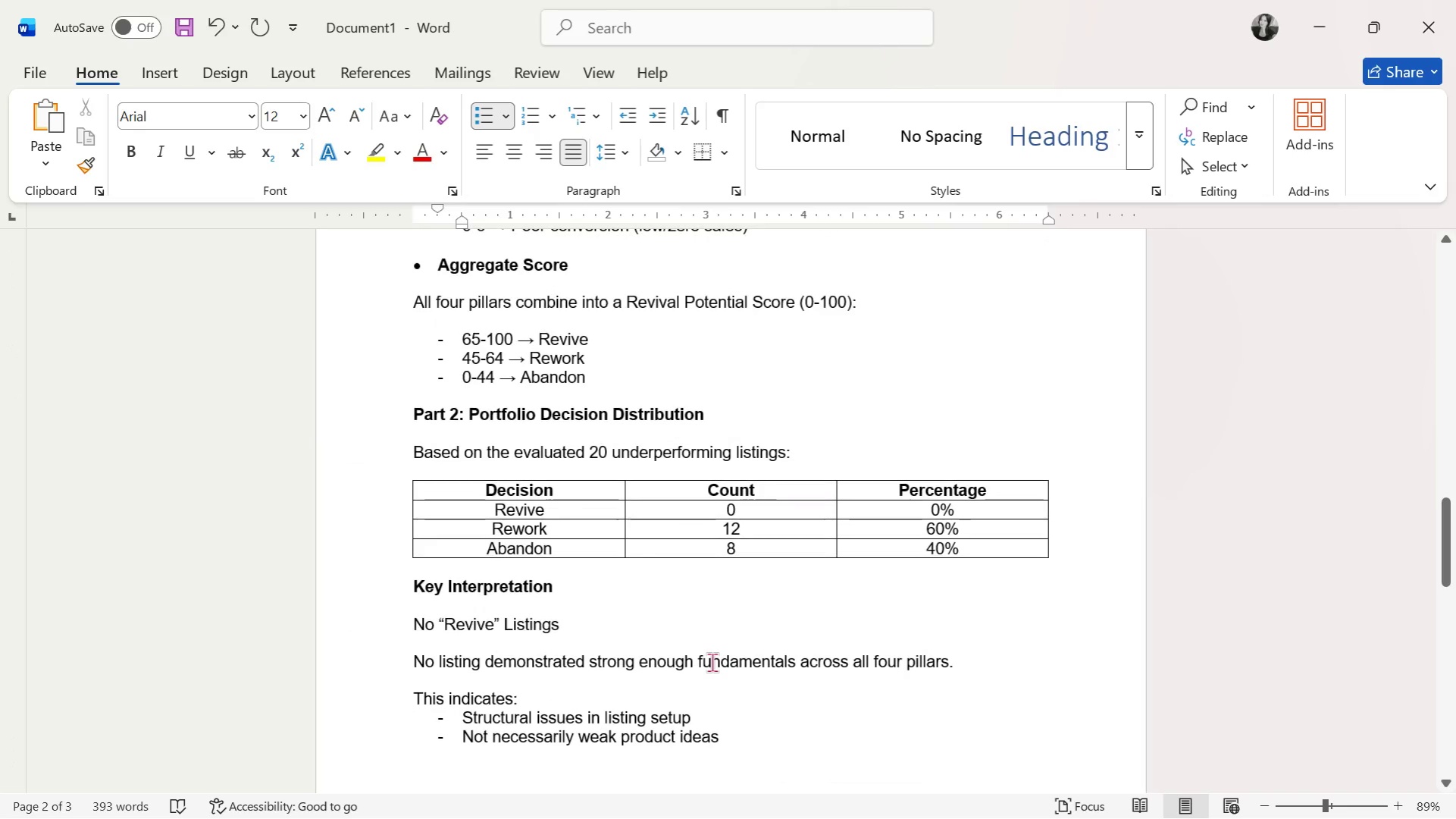 
scroll: coordinate [712, 662], scroll_direction: down, amount: 19.0
 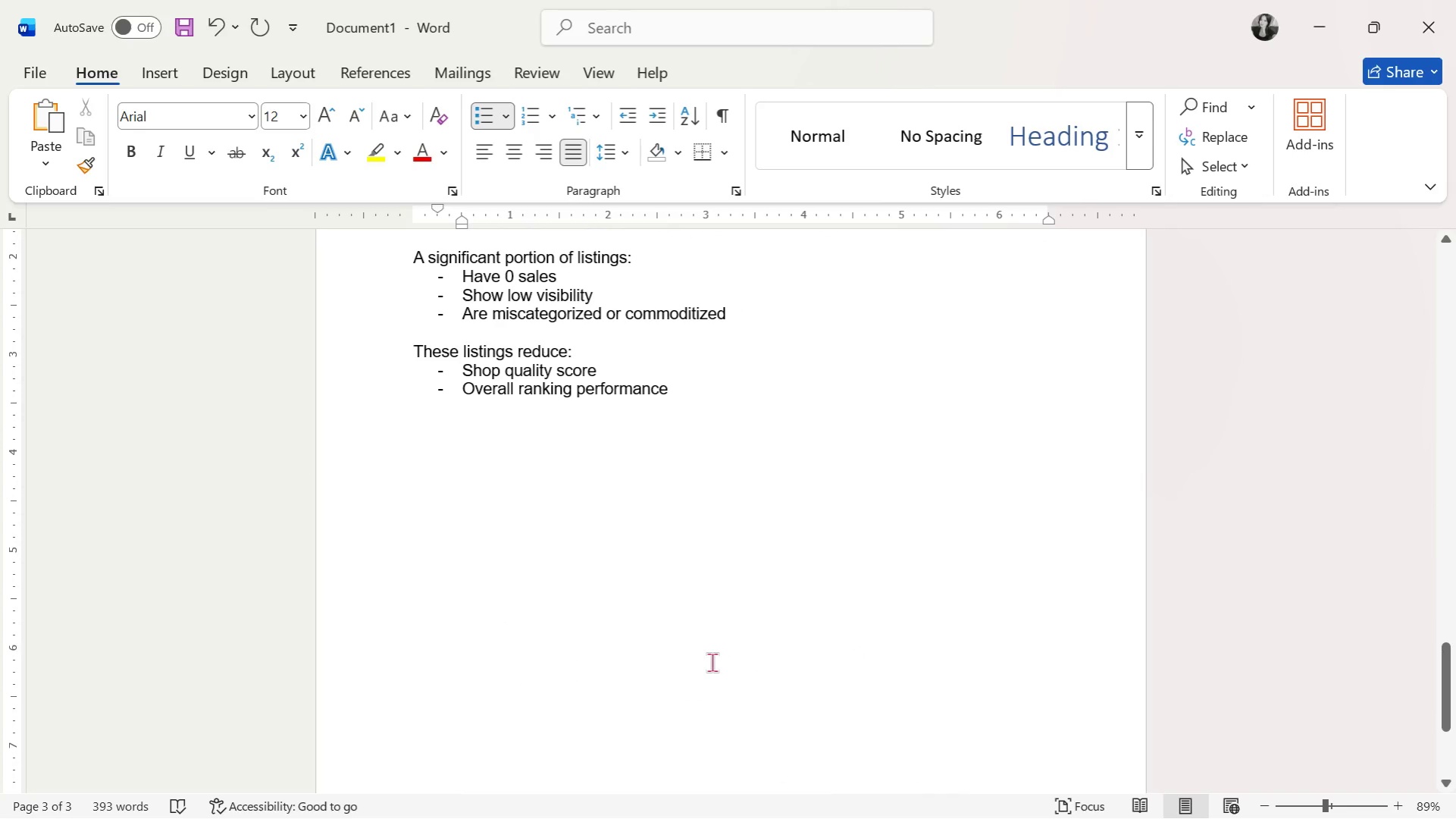 
key(Enter)
 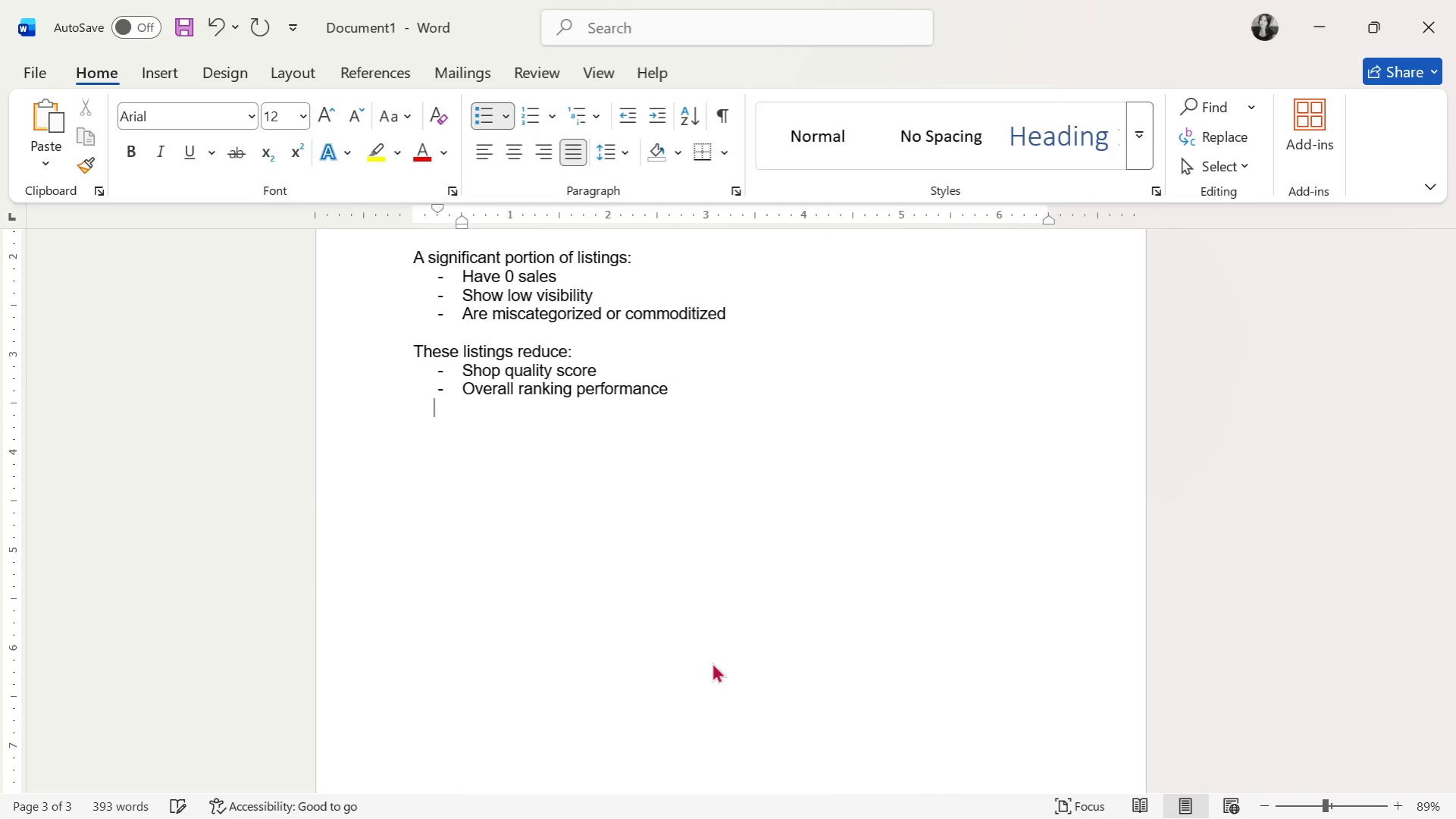 
key(Enter)
 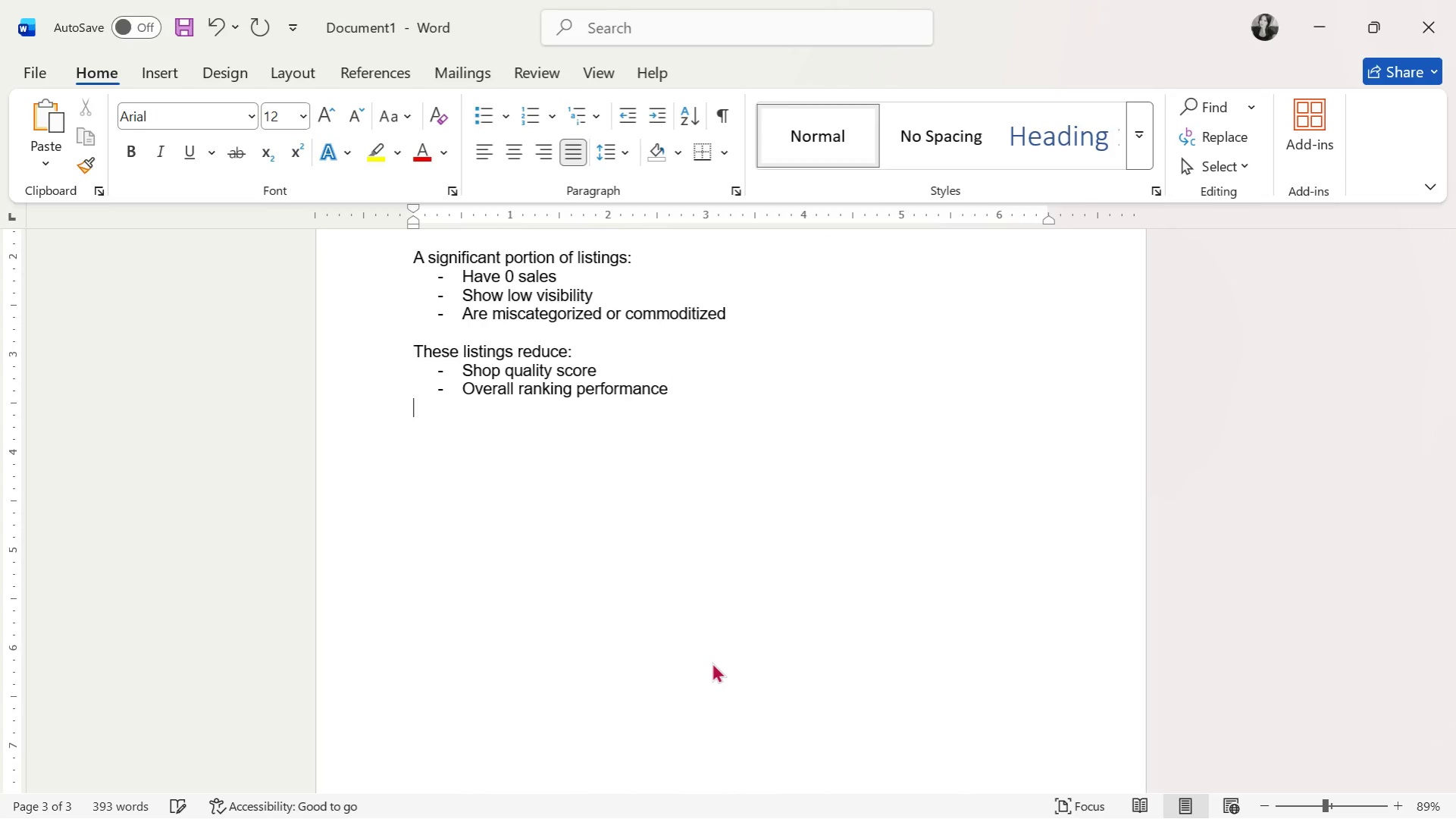 
key(Enter)
 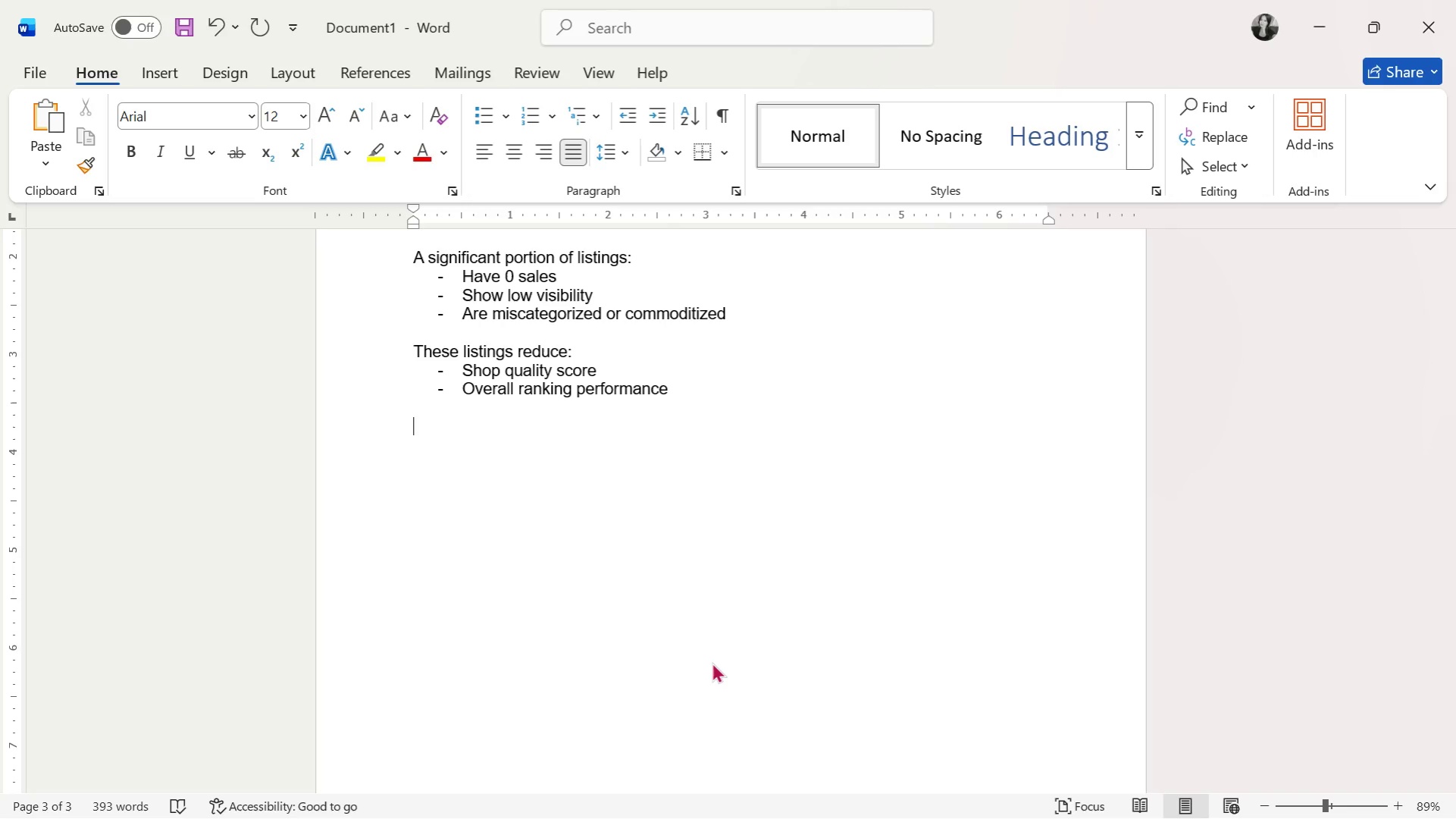 
key(Control+B)
 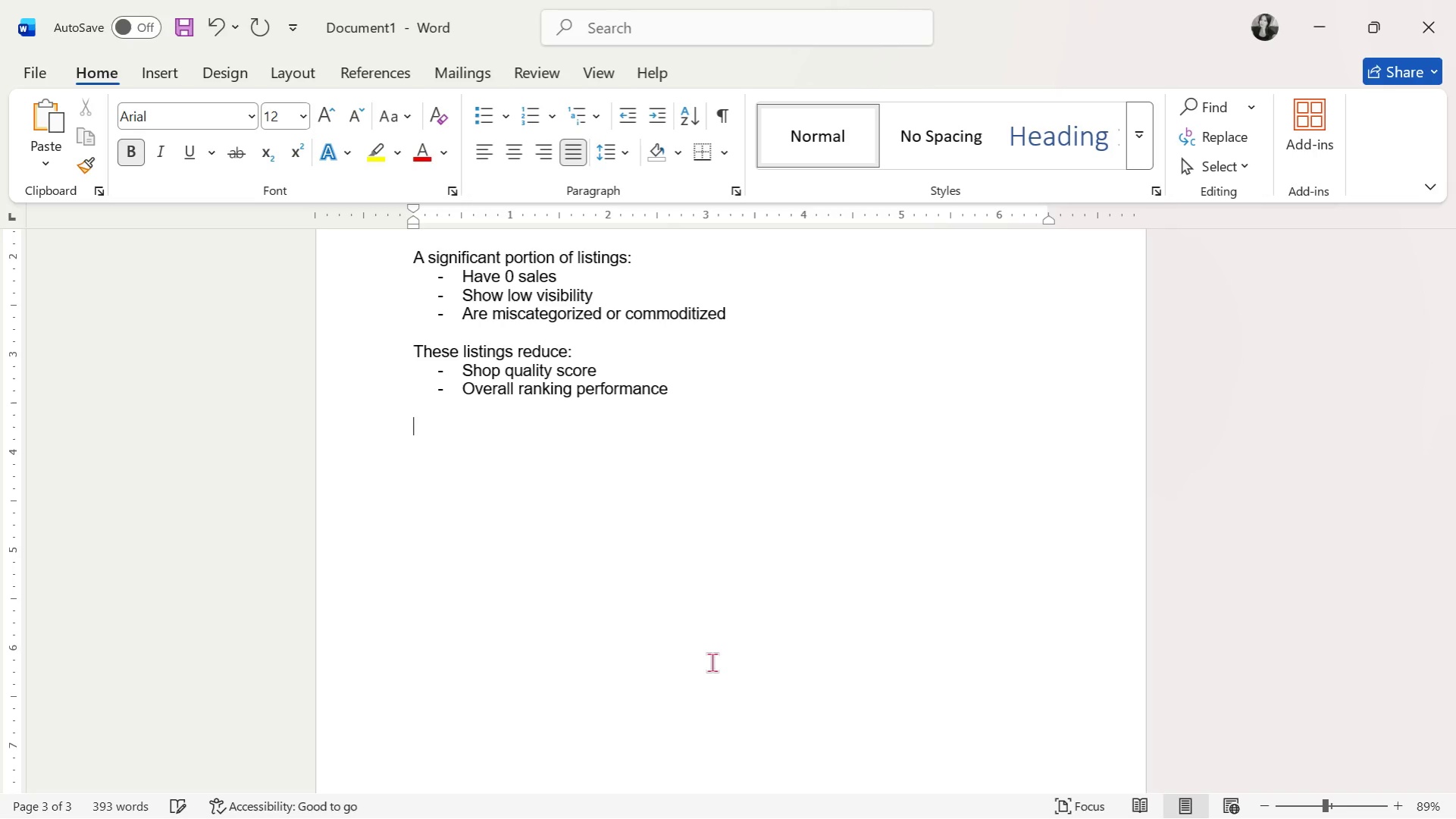 
type(Part 3: Stra)
 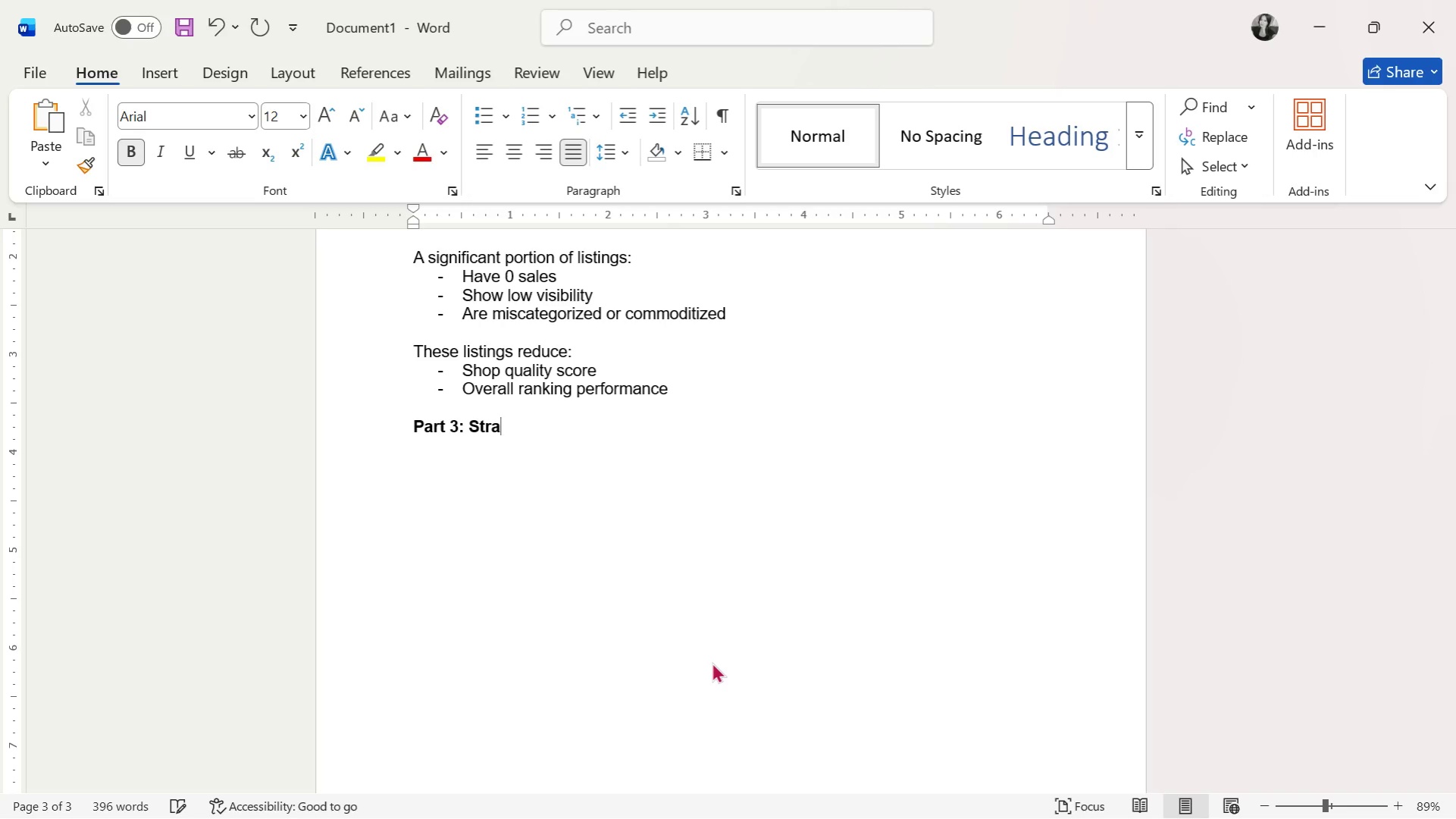 
wait(10.02)
 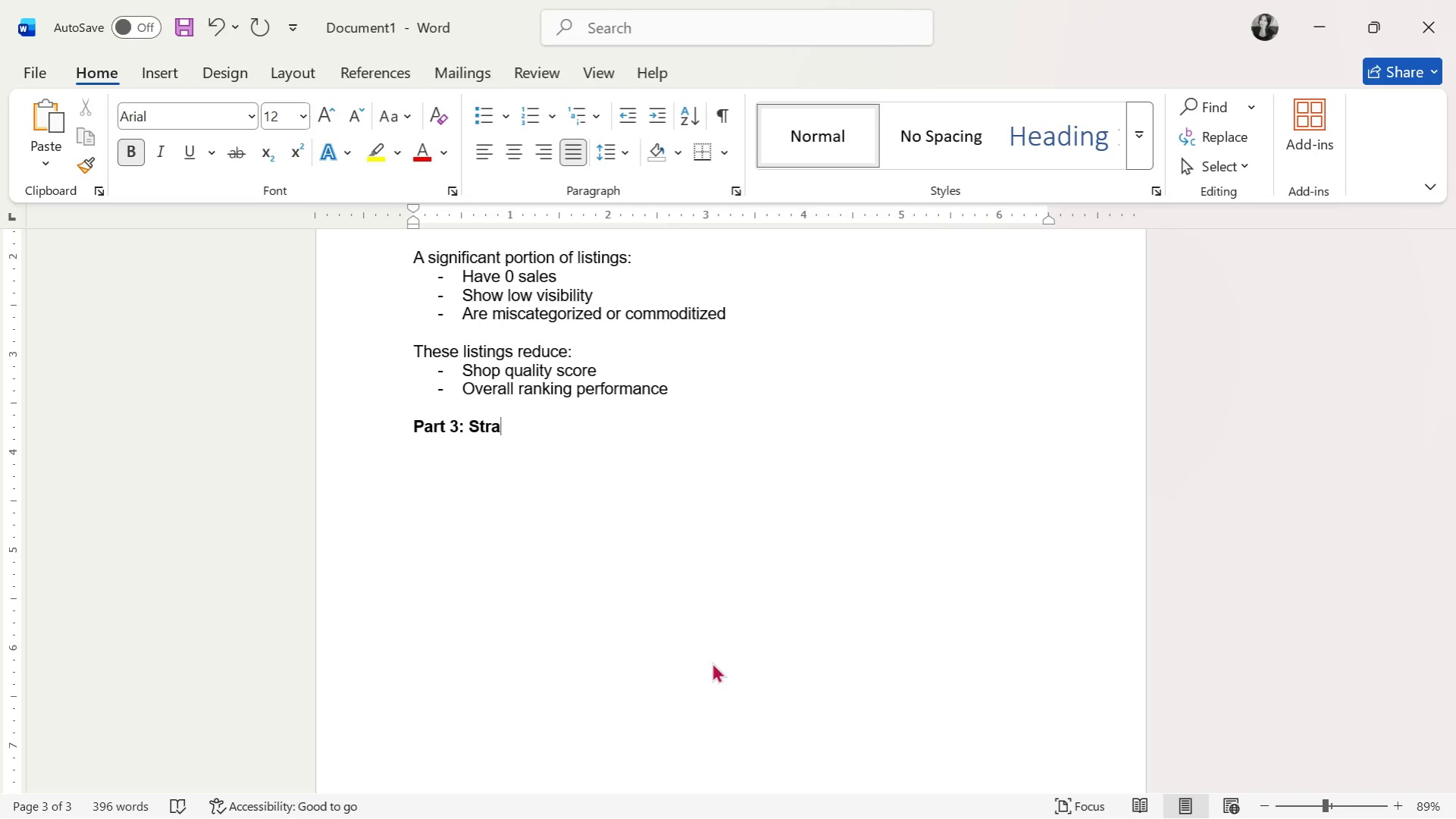 
type(tegic "Keep or Kill" Framework)
 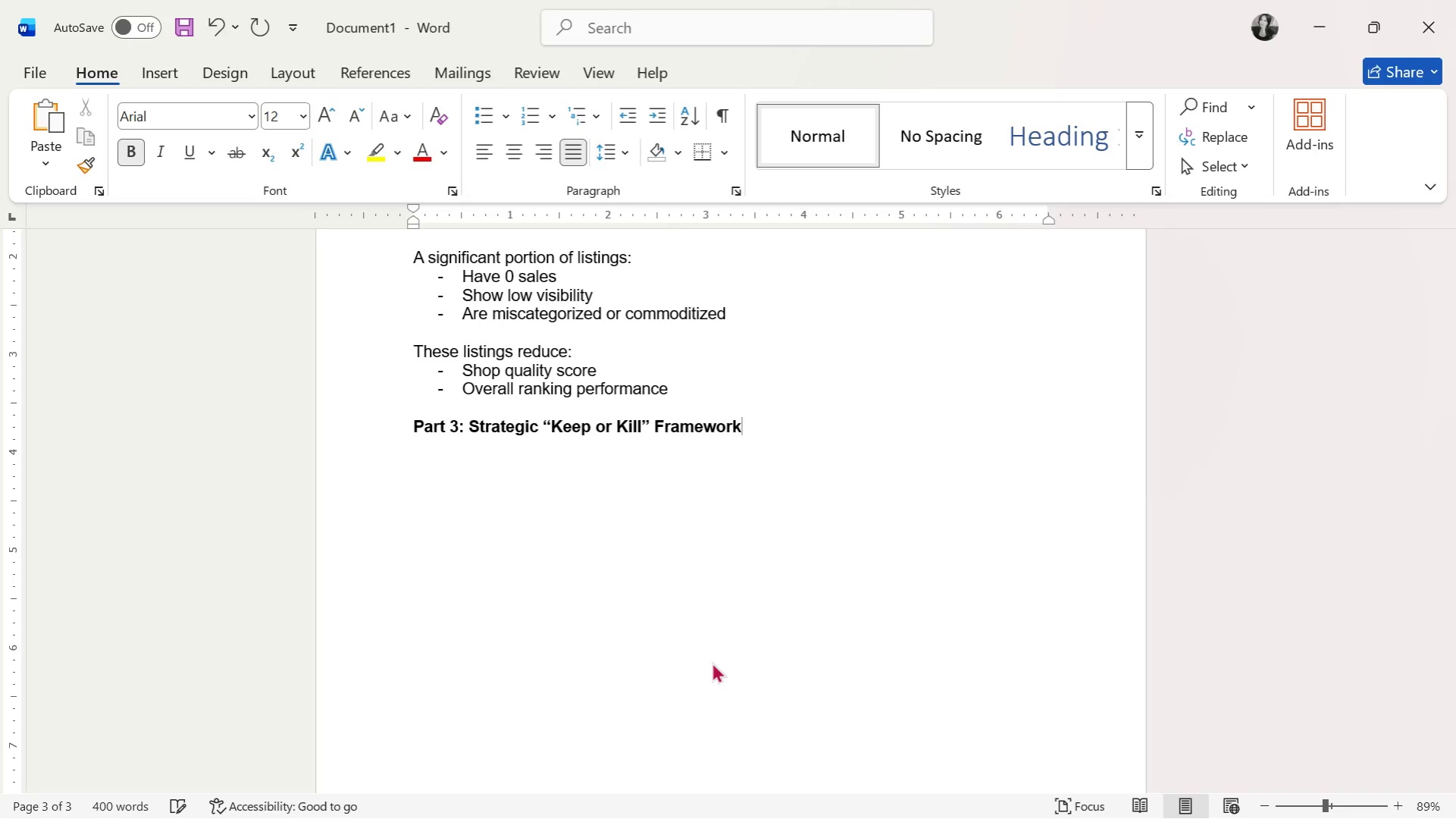 
key(Enter)
 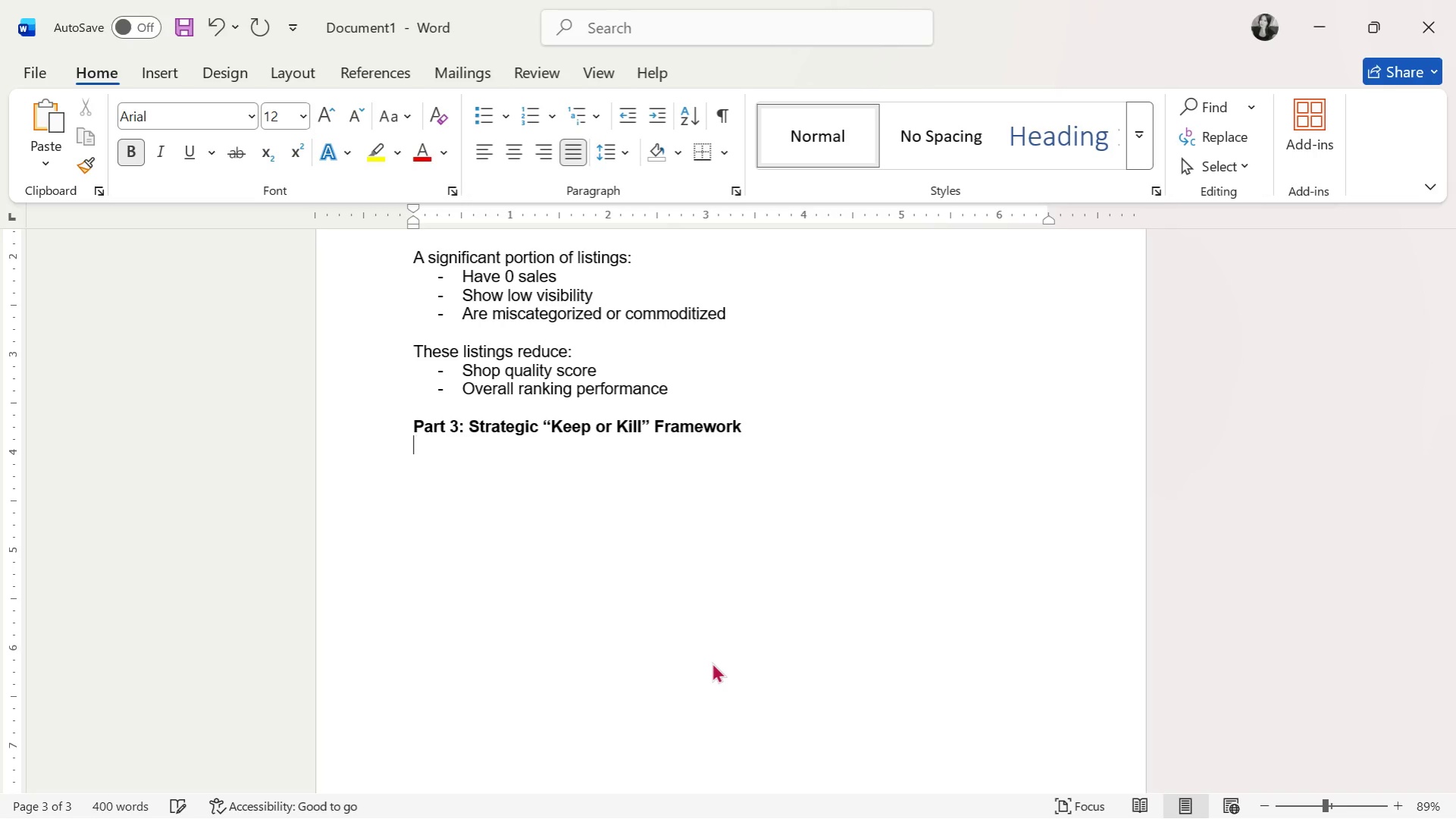 
key(Enter)
 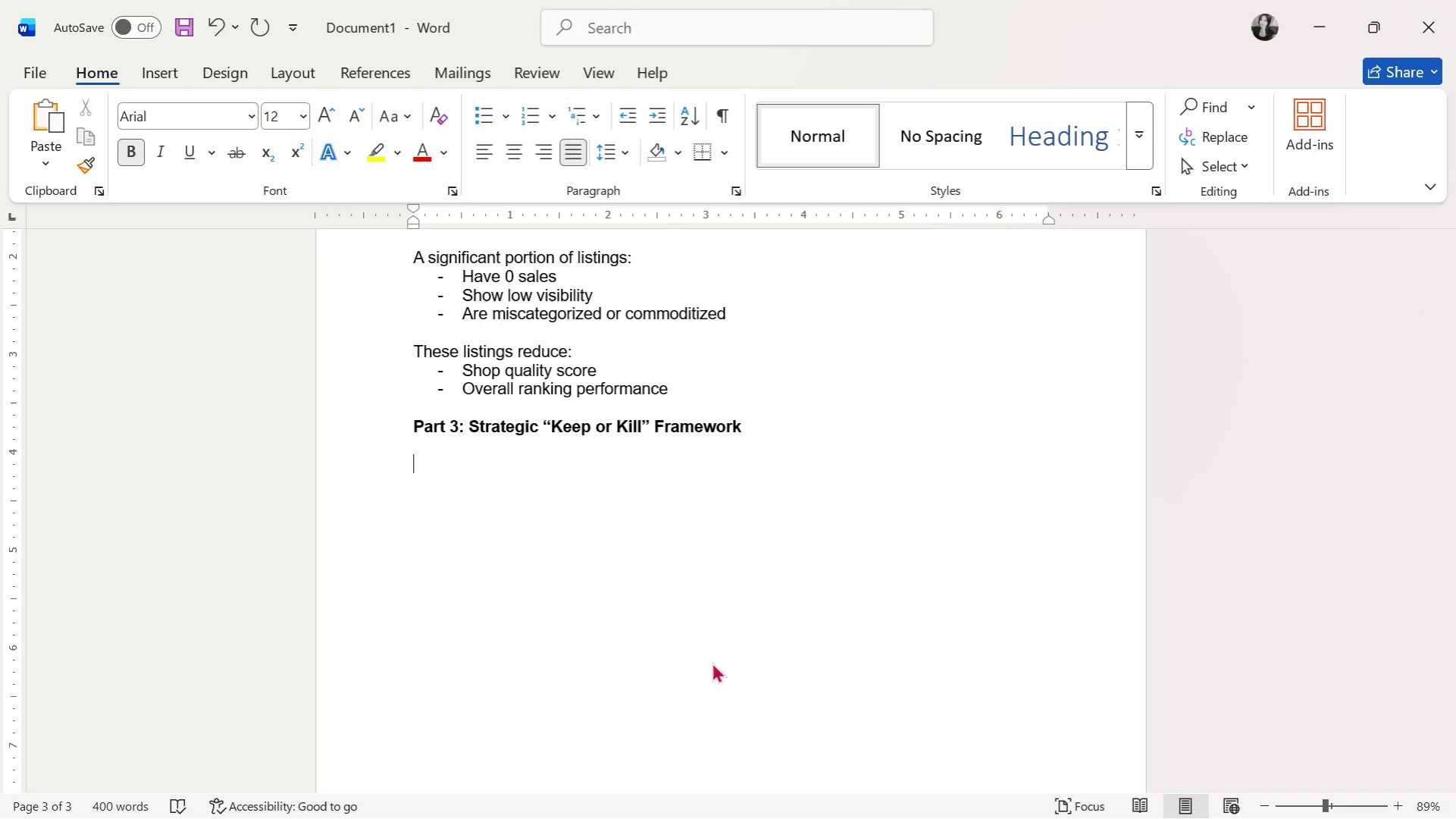 
key(Control+B)
 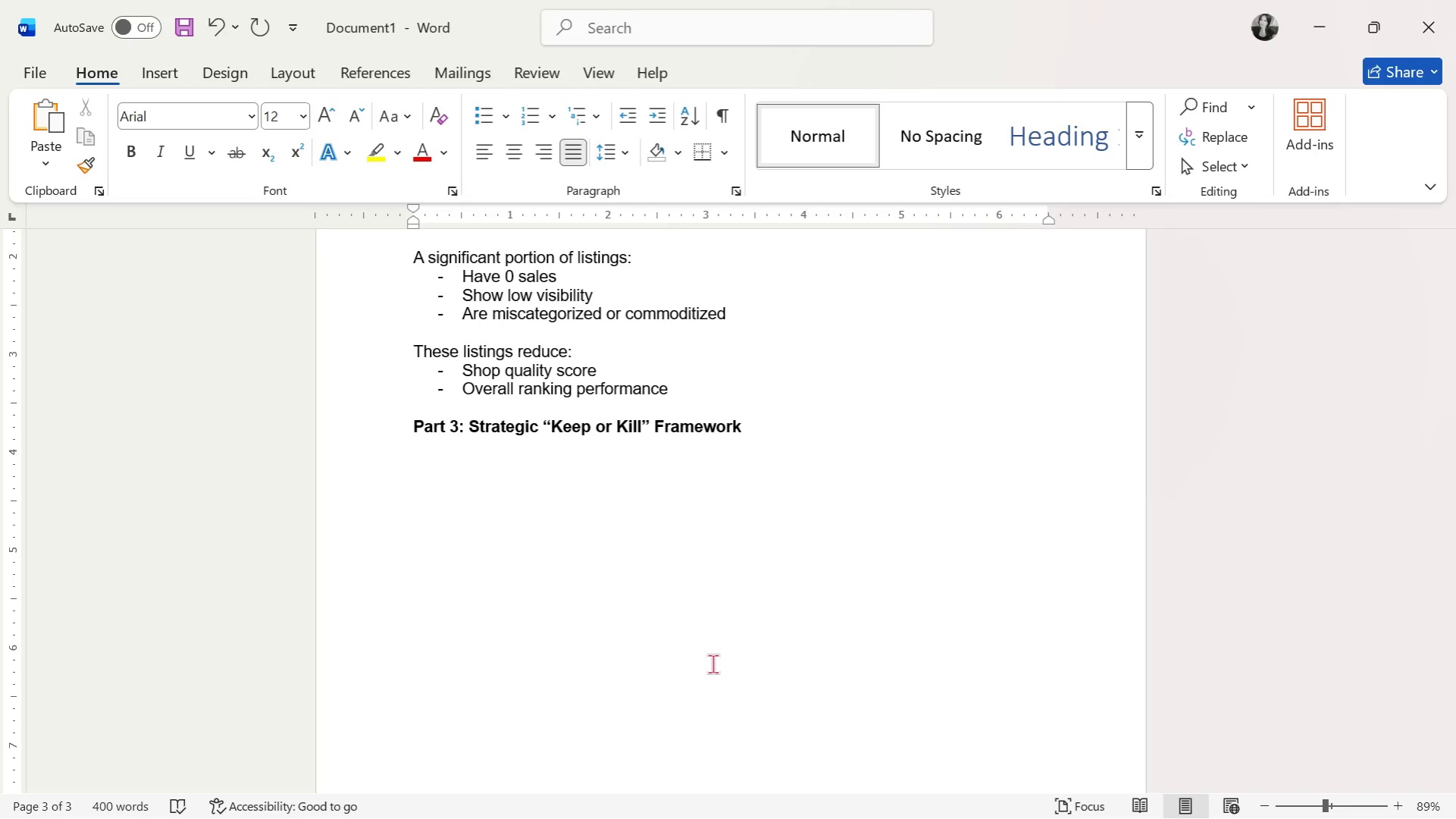 
wait(28.67)
 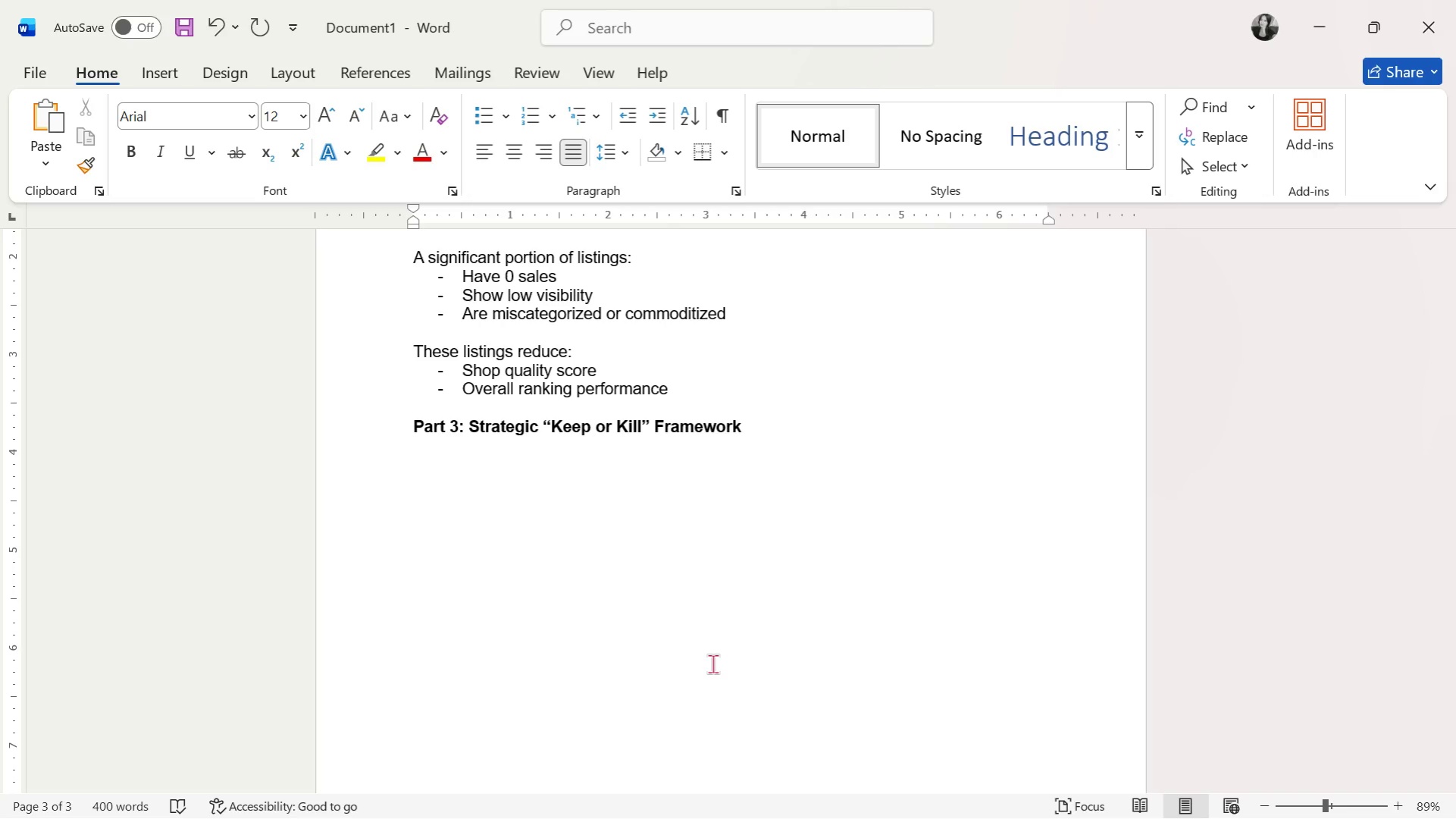 
type(Ti)
key(Backspace)
type(his F)
key(Backspace)
type(framework converts the analysis into a repeatable decision system for fo)
key(Backspace)
type(uture portfolio managemange)
key(Backspace)
key(Backspace)
type(t.\)
key(Backspace)
 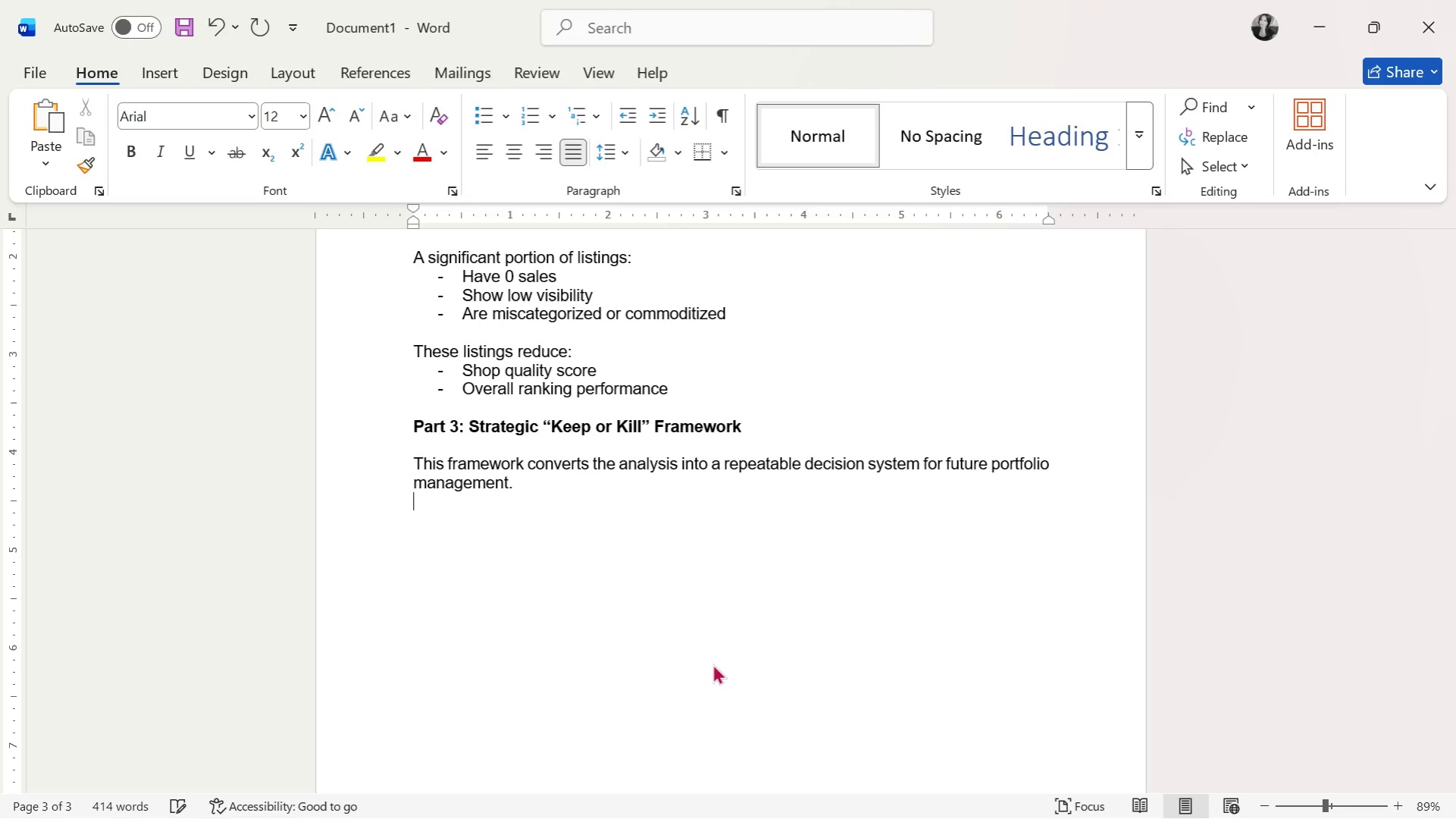 
 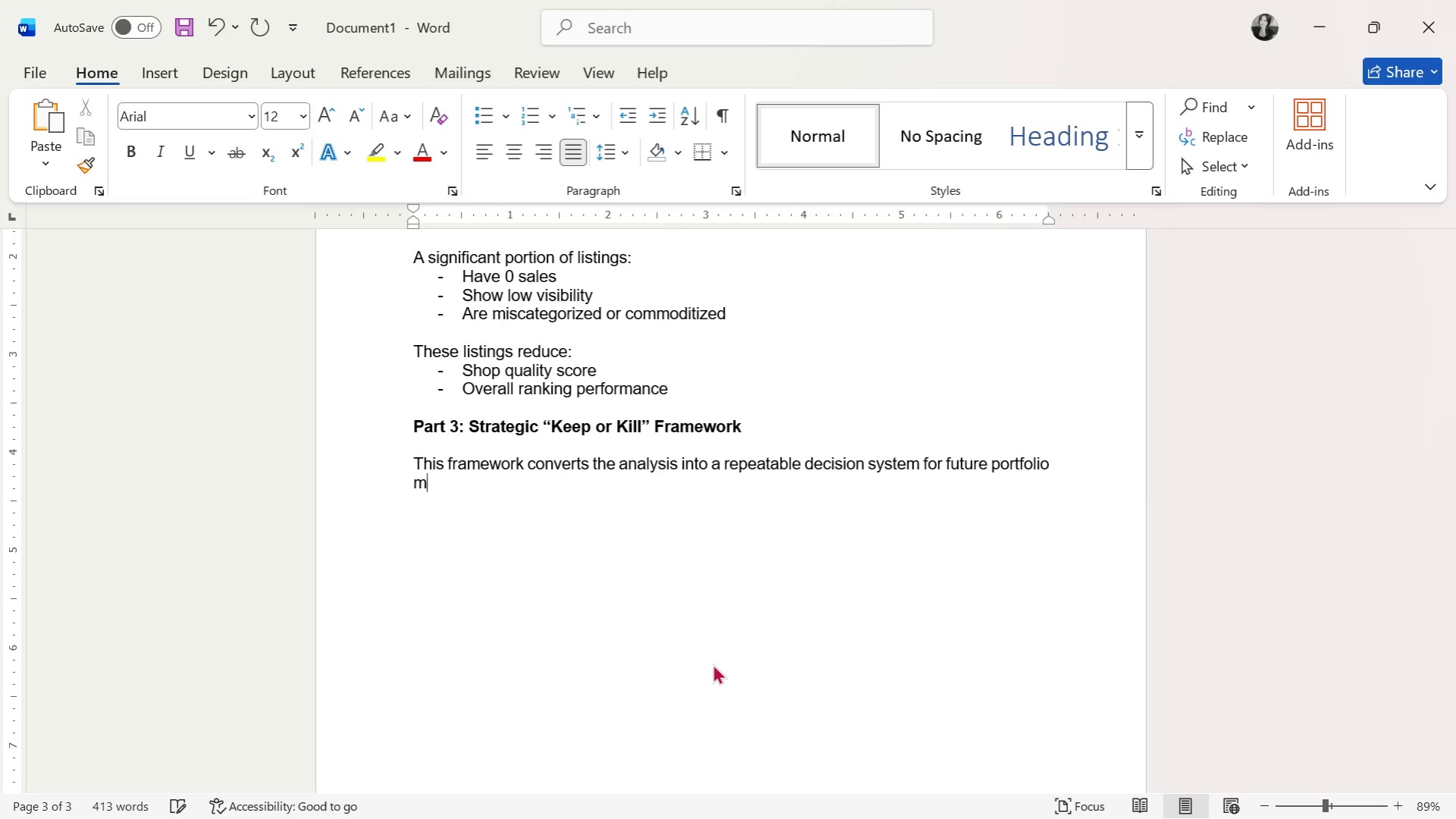 
key(Enter)
 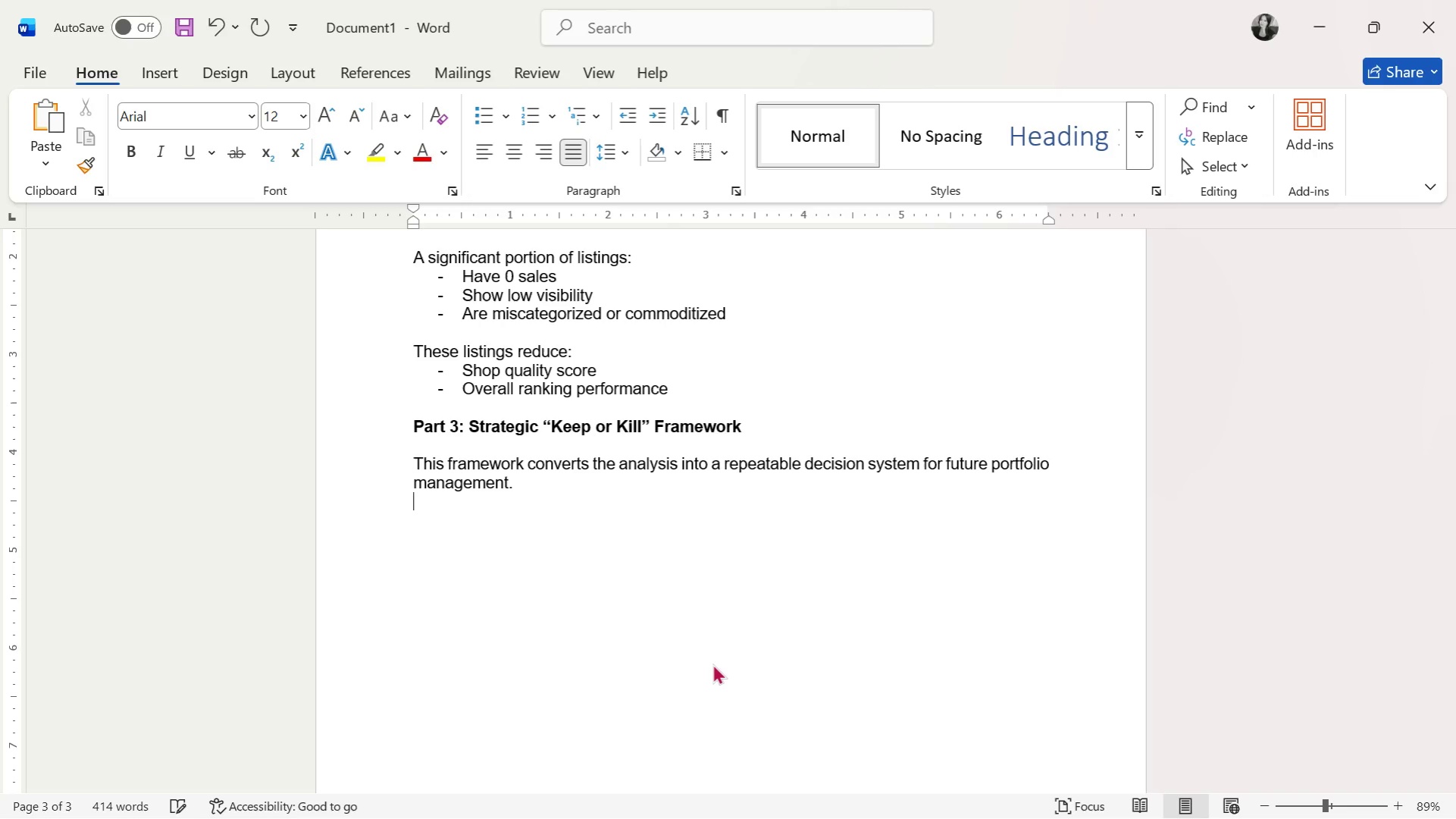 
key(Enter)
 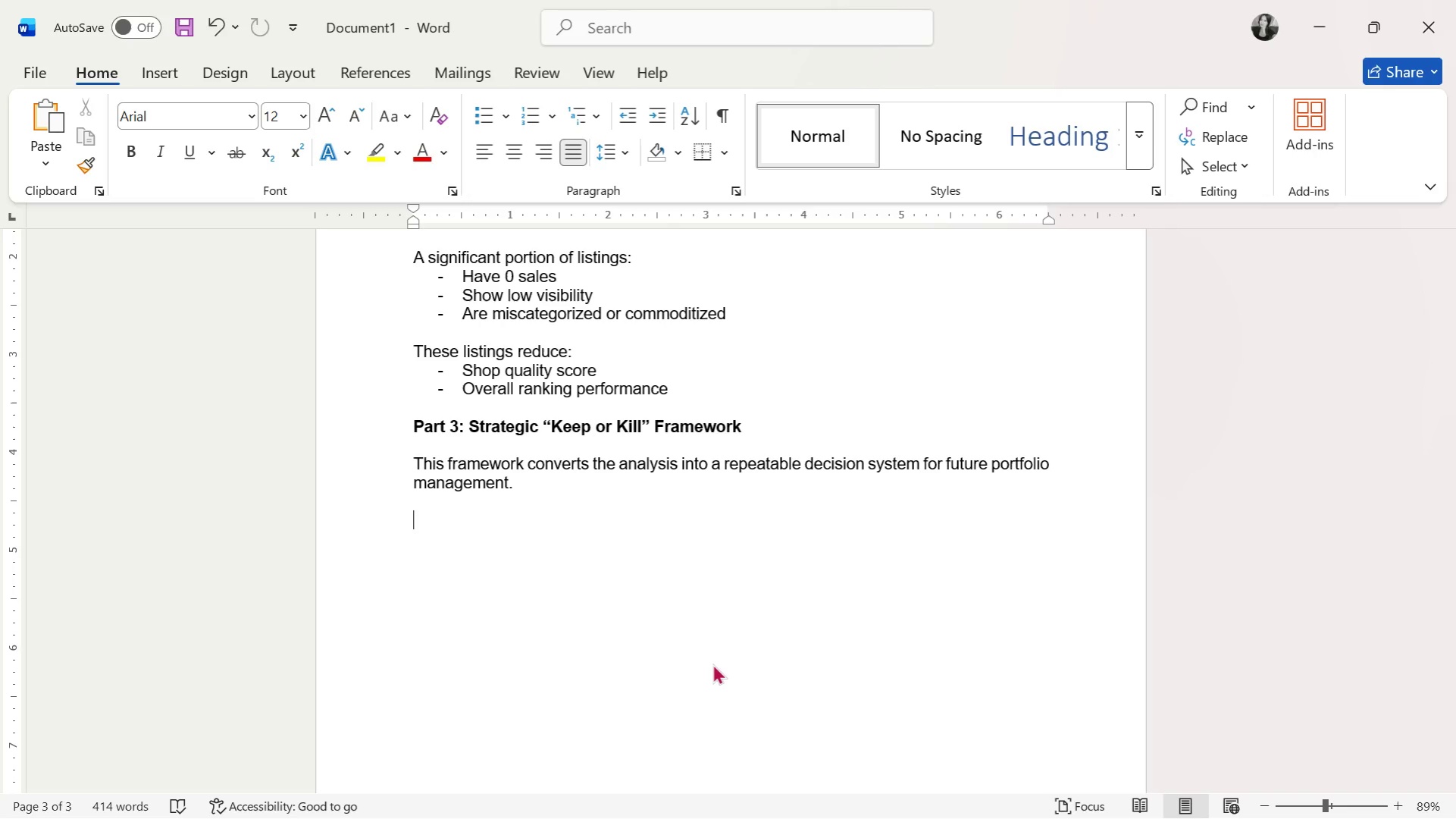 
wait(76.28)
 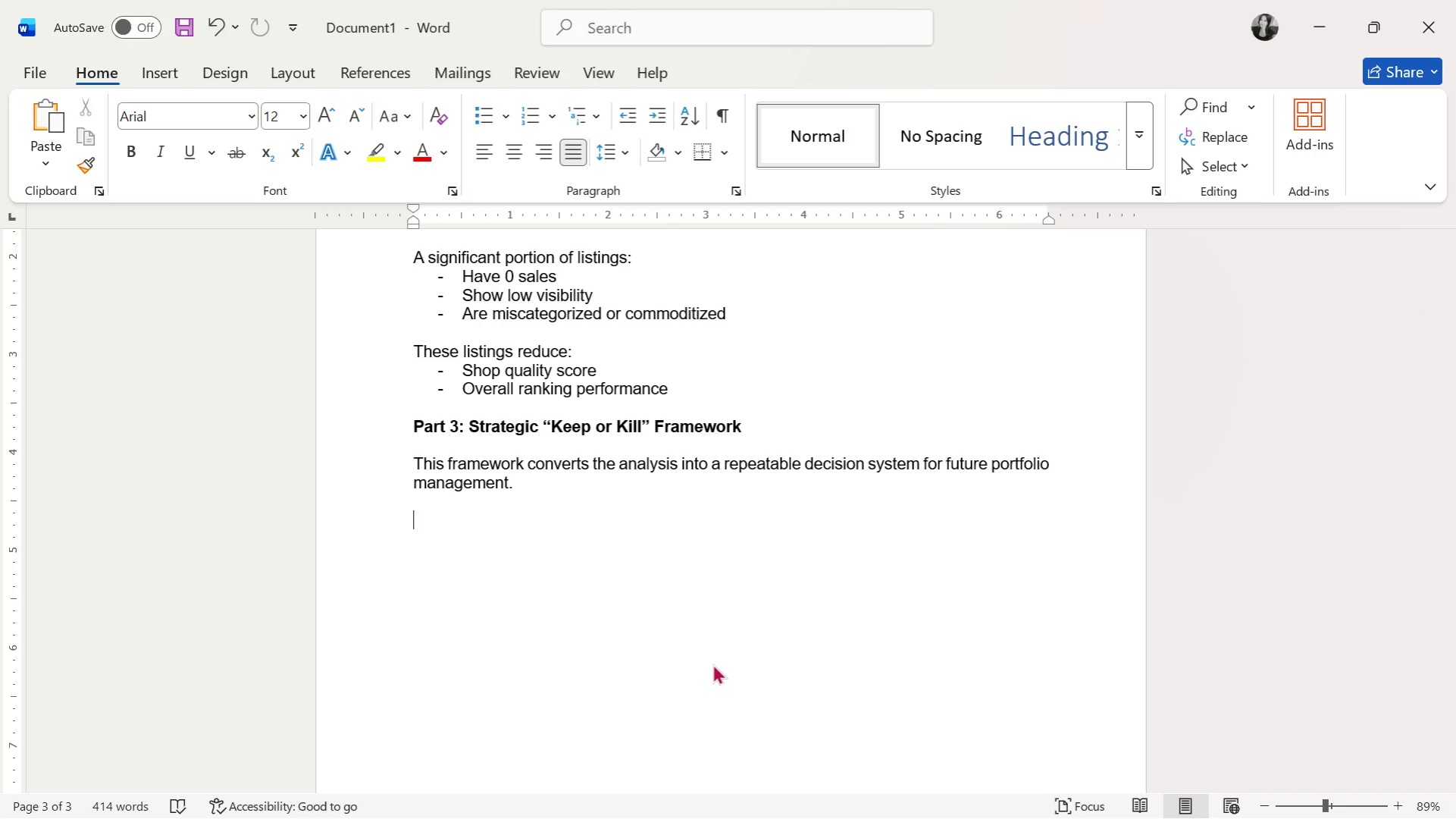 
key(Control+B)
 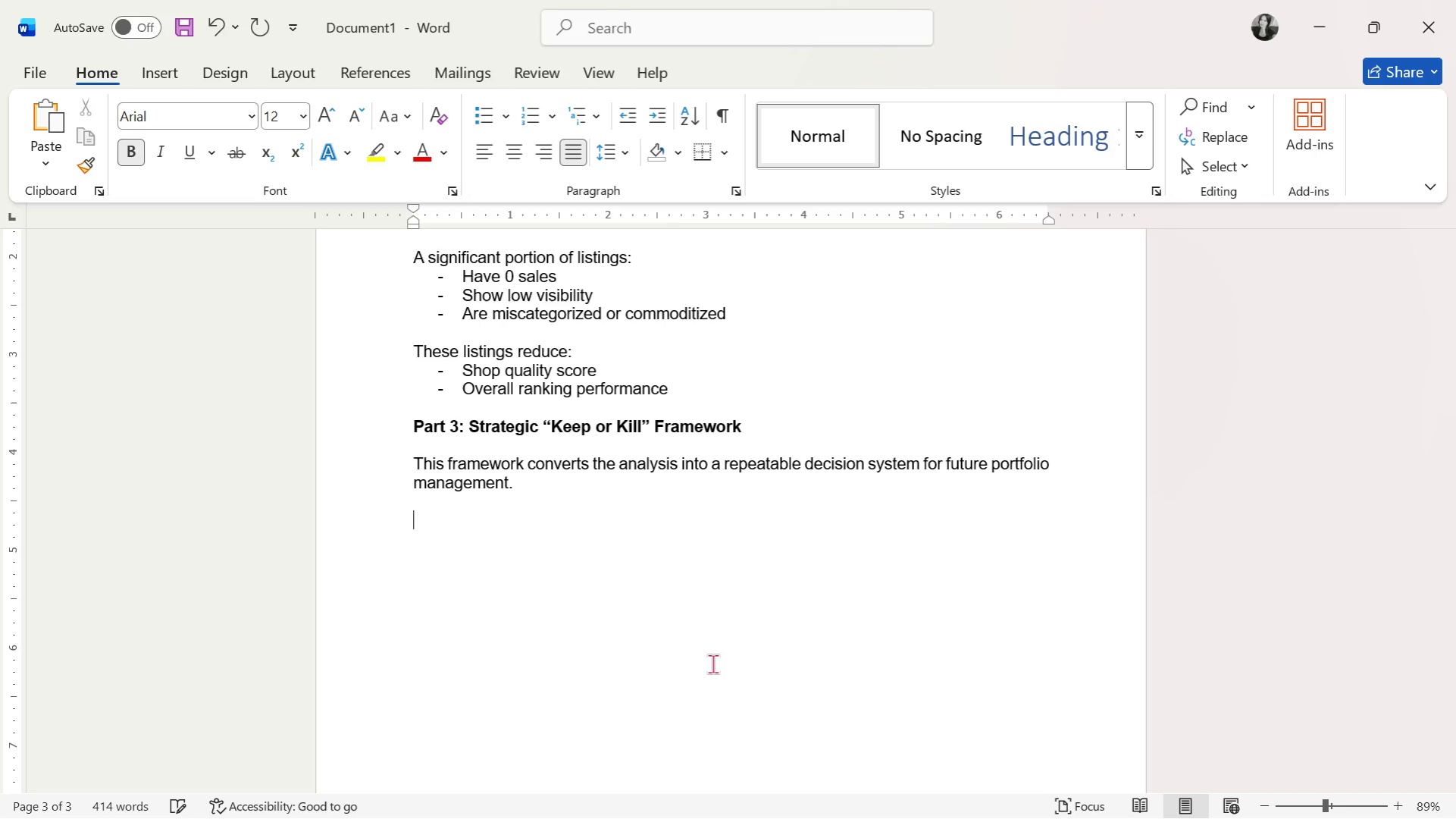 
type(KEEP ?)
key(Backspace)
type(/ REVIVE (Invest Resources))
 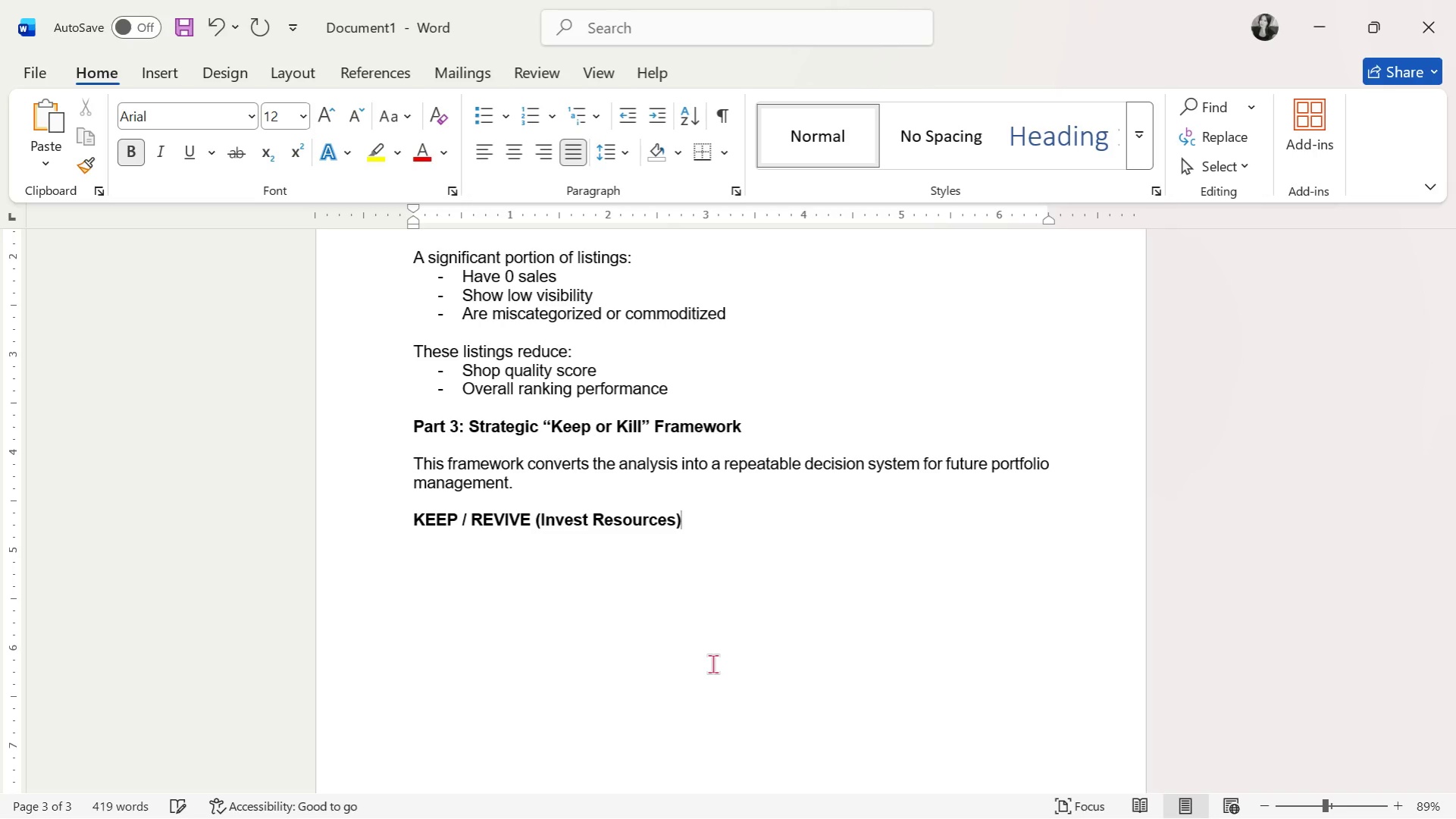 
key(Enter)
 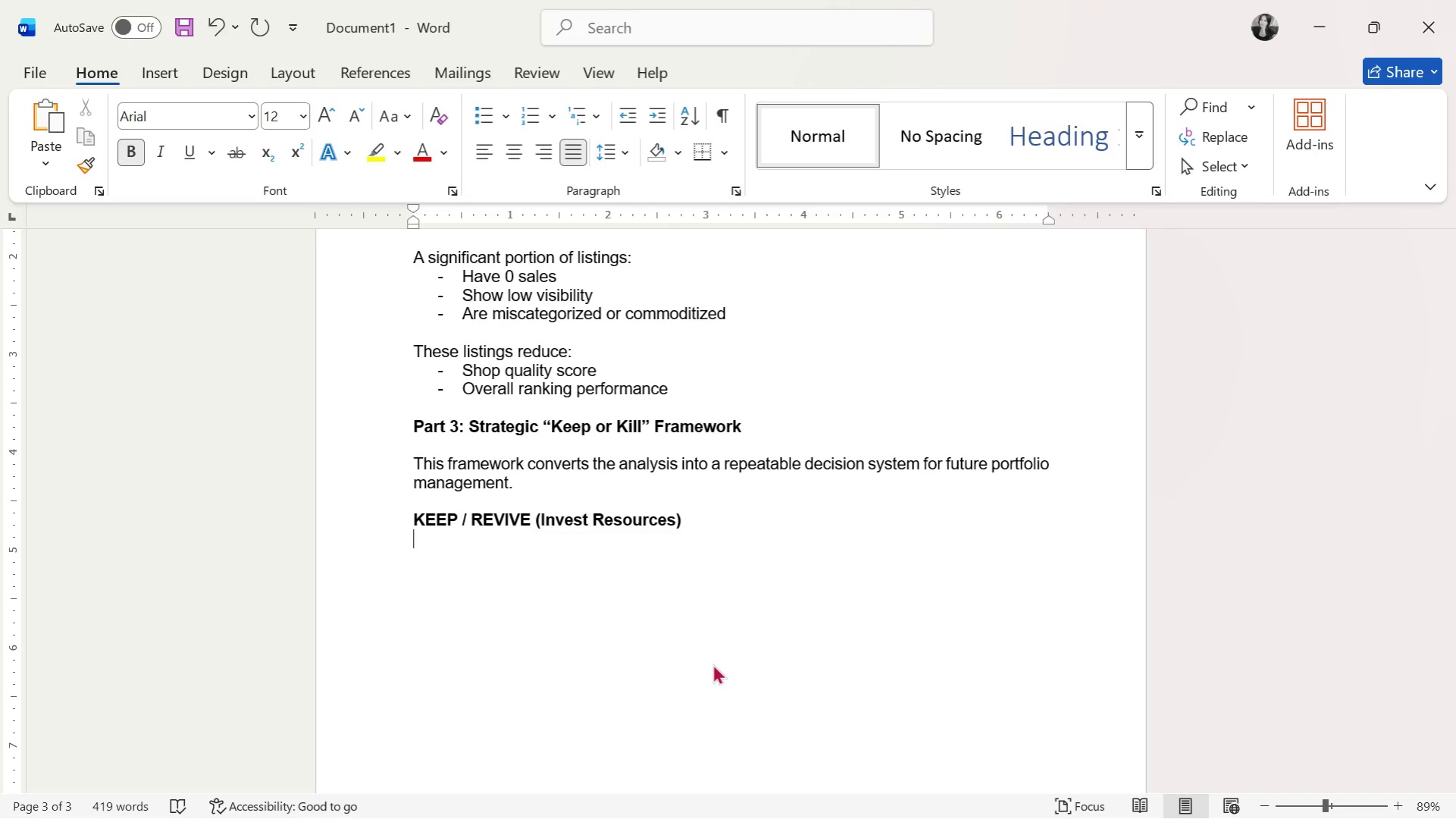 
key(Enter)
 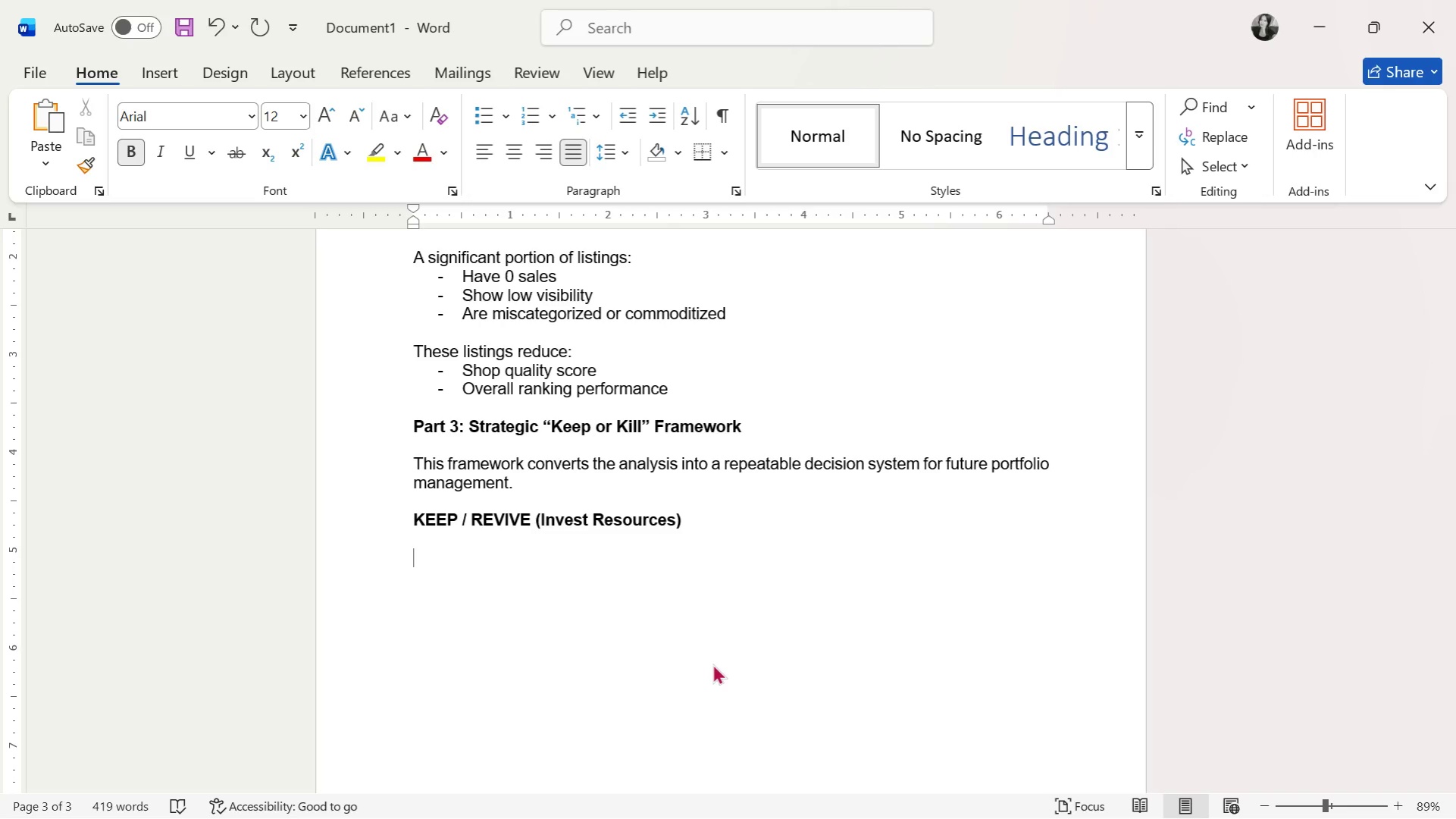 
key(Alt+AltLeft)
 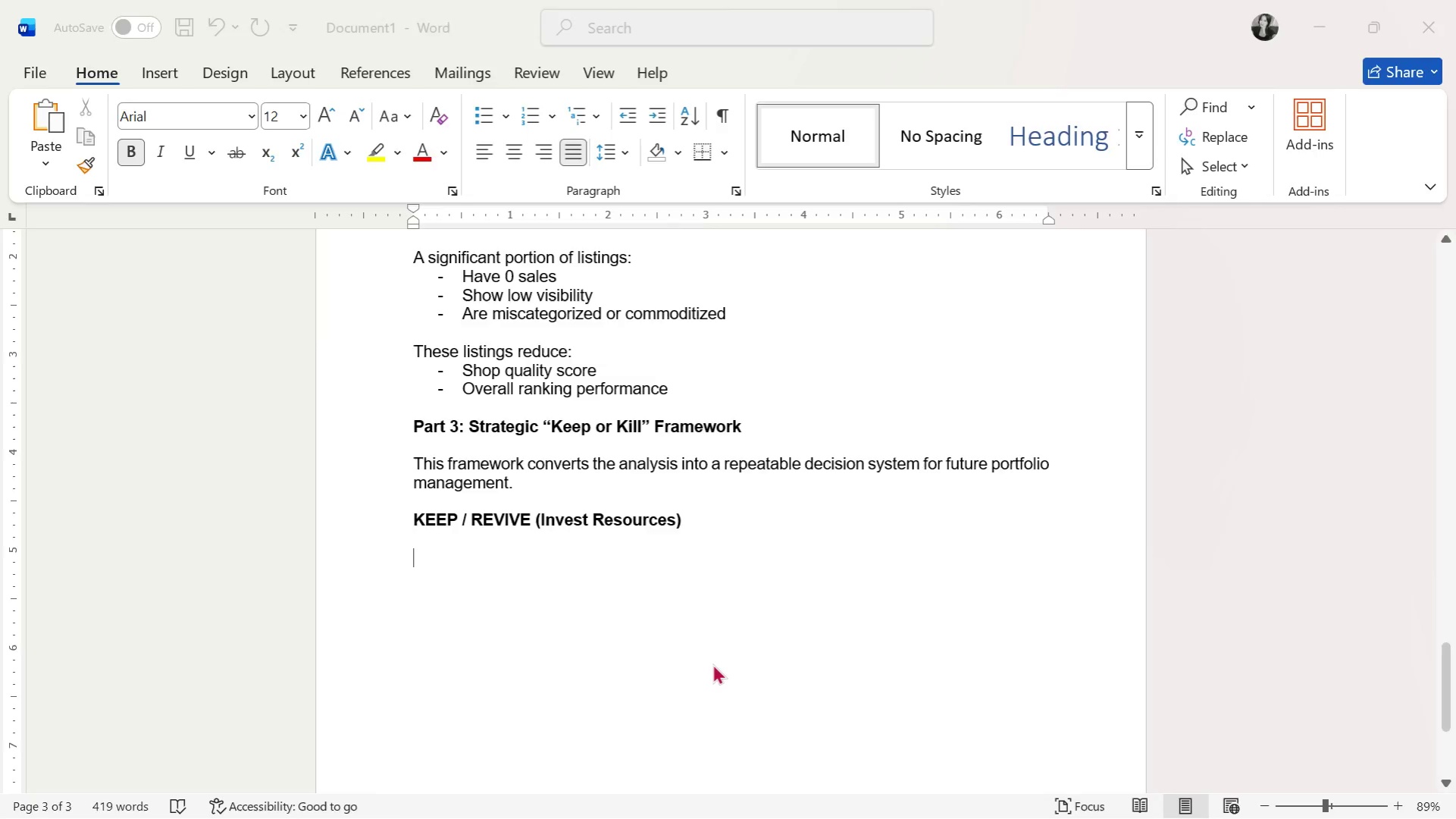 
key(Alt+Tab)
 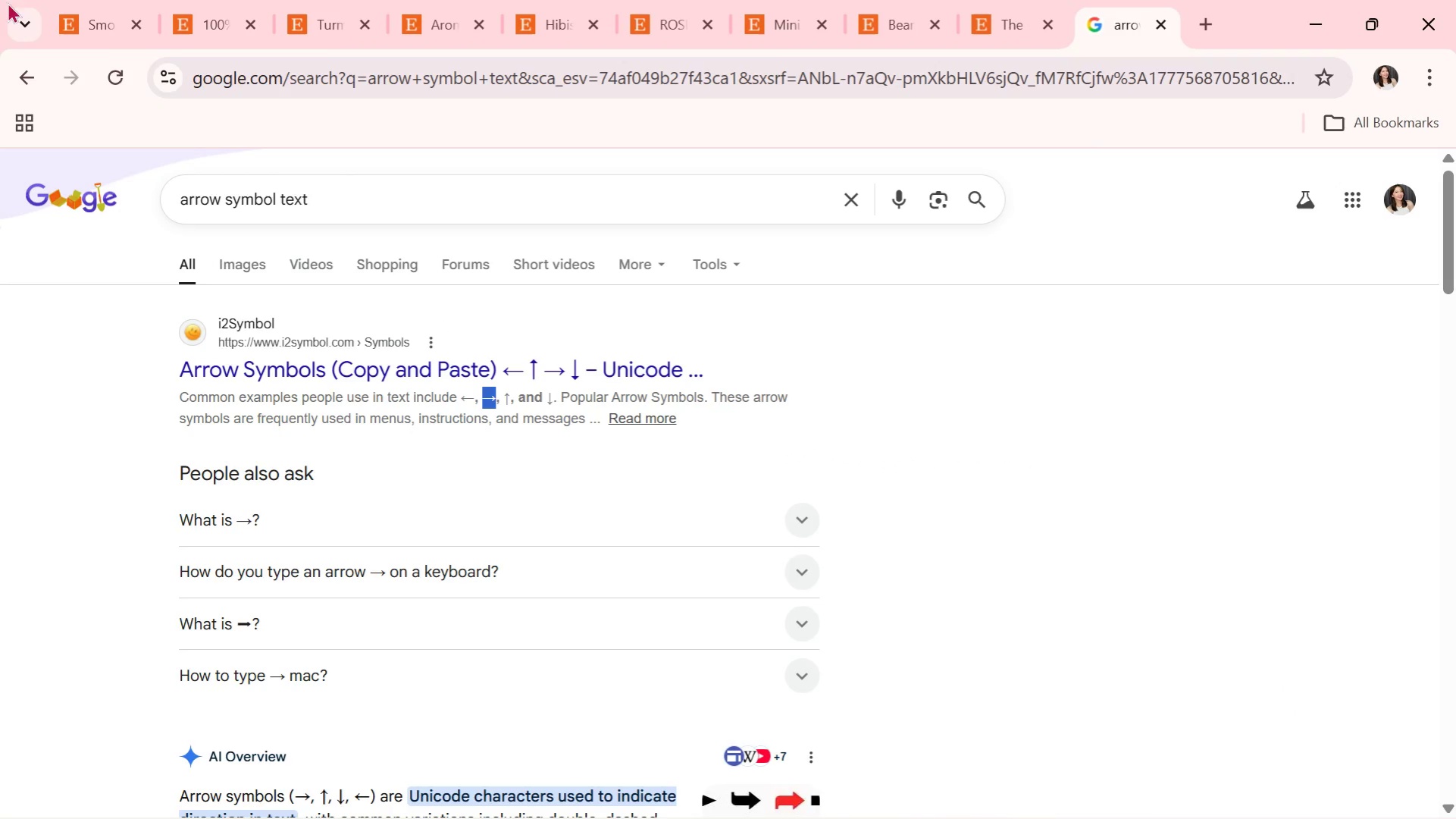 
left_click([112, 18])
 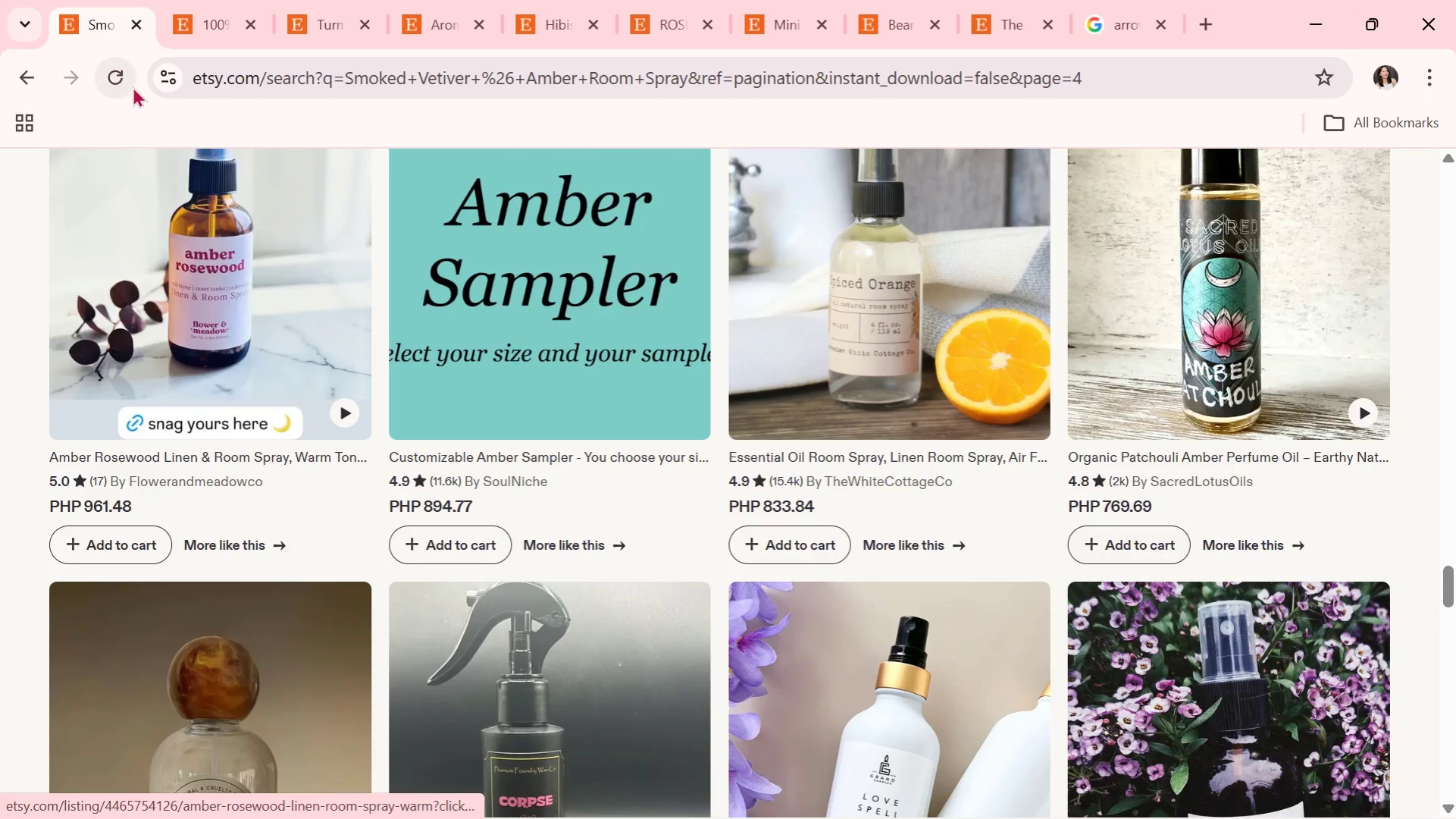 
scroll: coordinate [290, 268], scroll_direction: down, amount: 8.0
 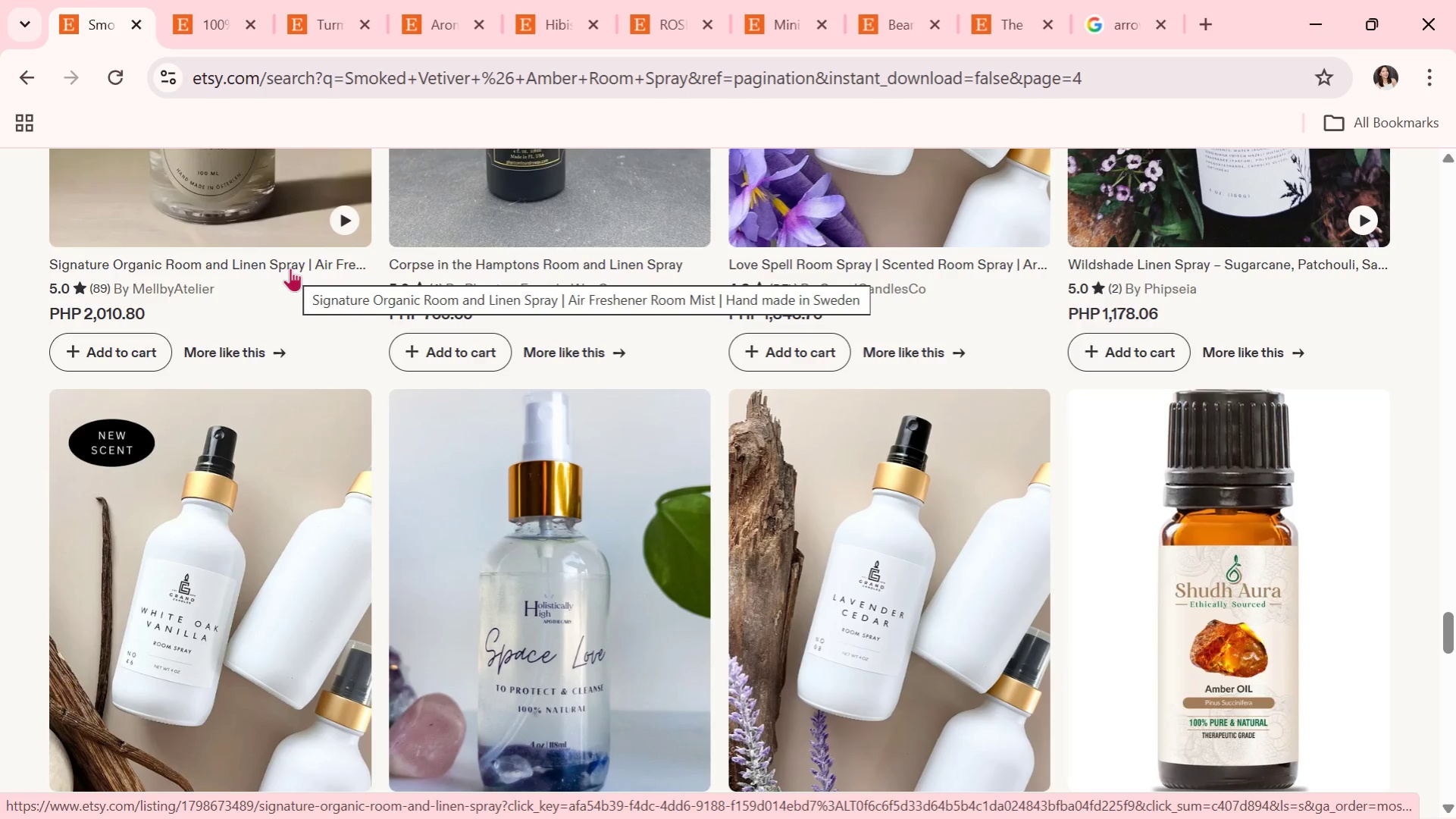 
wait(61.78)
 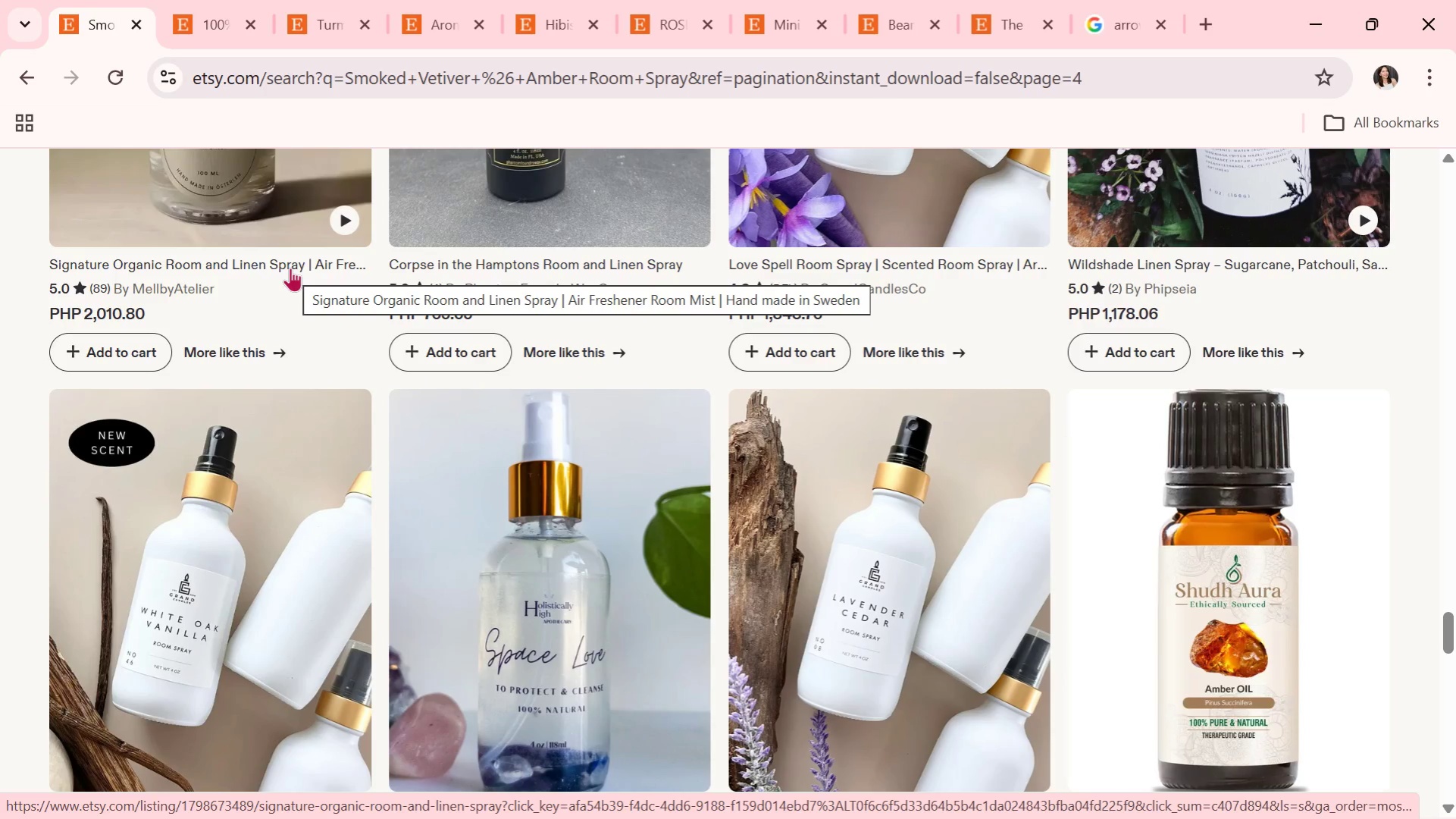 
scroll: coordinate [320, 287], scroll_direction: down, amount: 5.0
 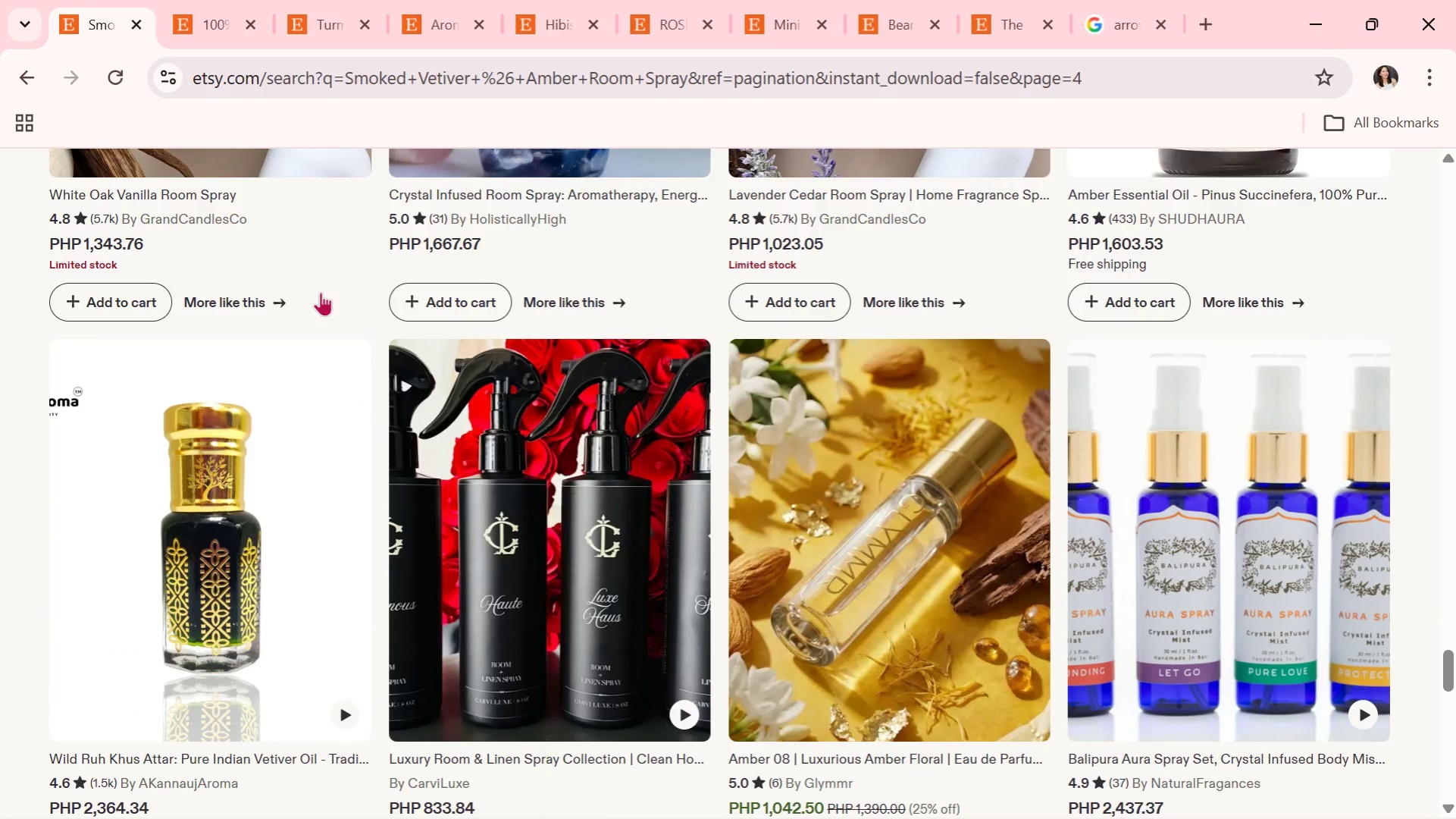 
wait(5.68)
 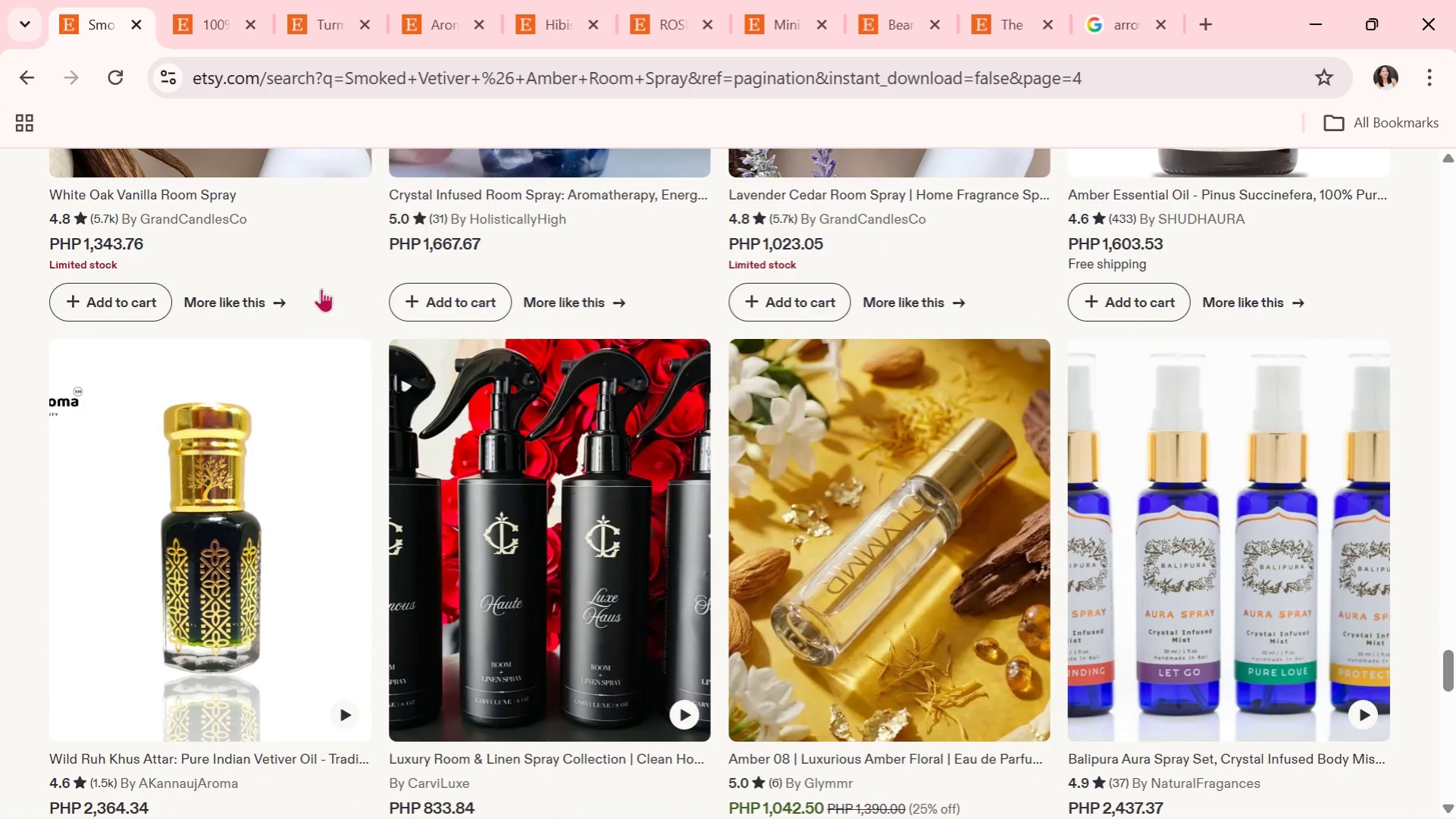 
scroll: coordinate [321, 292], scroll_direction: down, amount: 4.0
 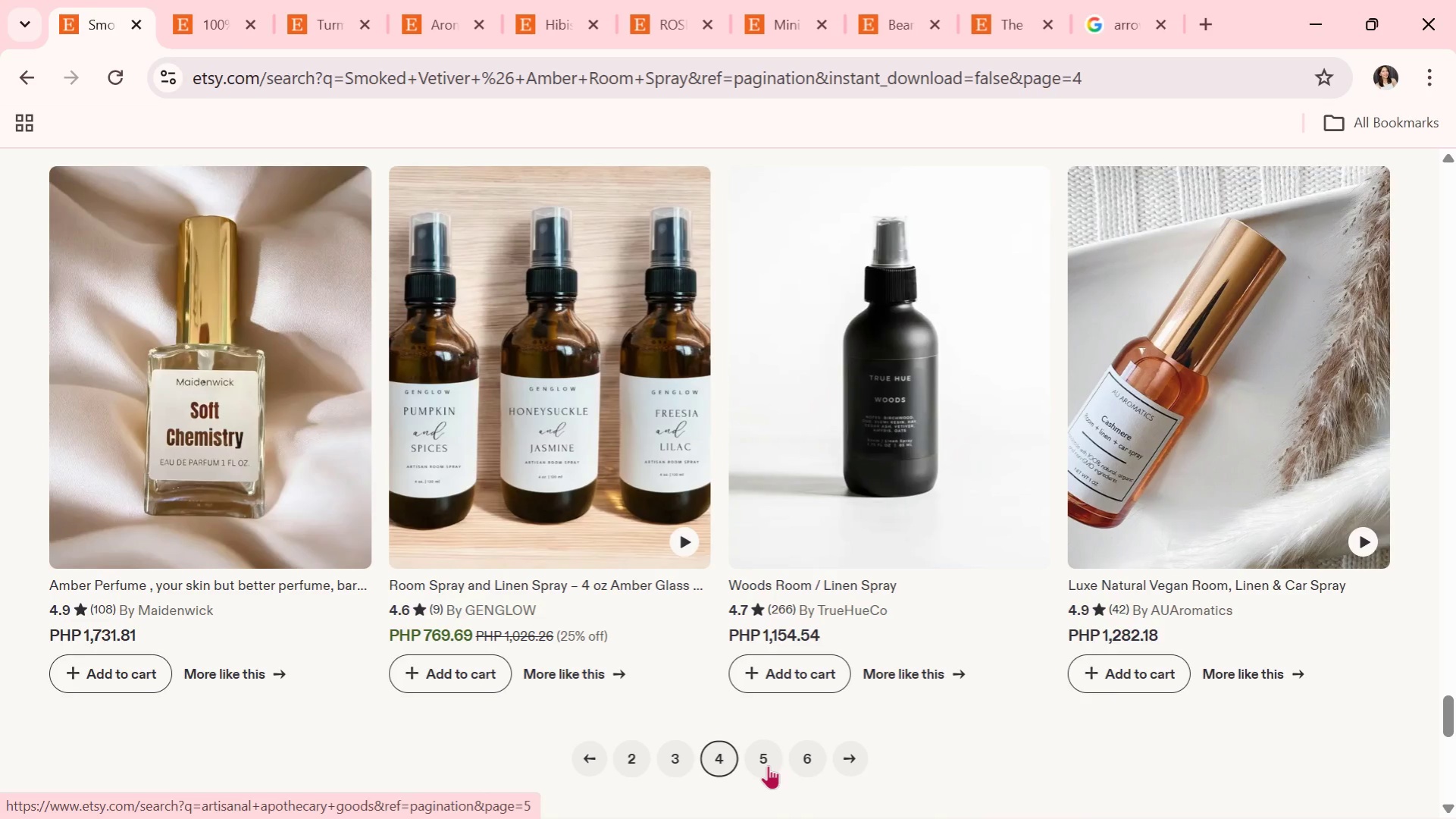 
wait(5.73)
 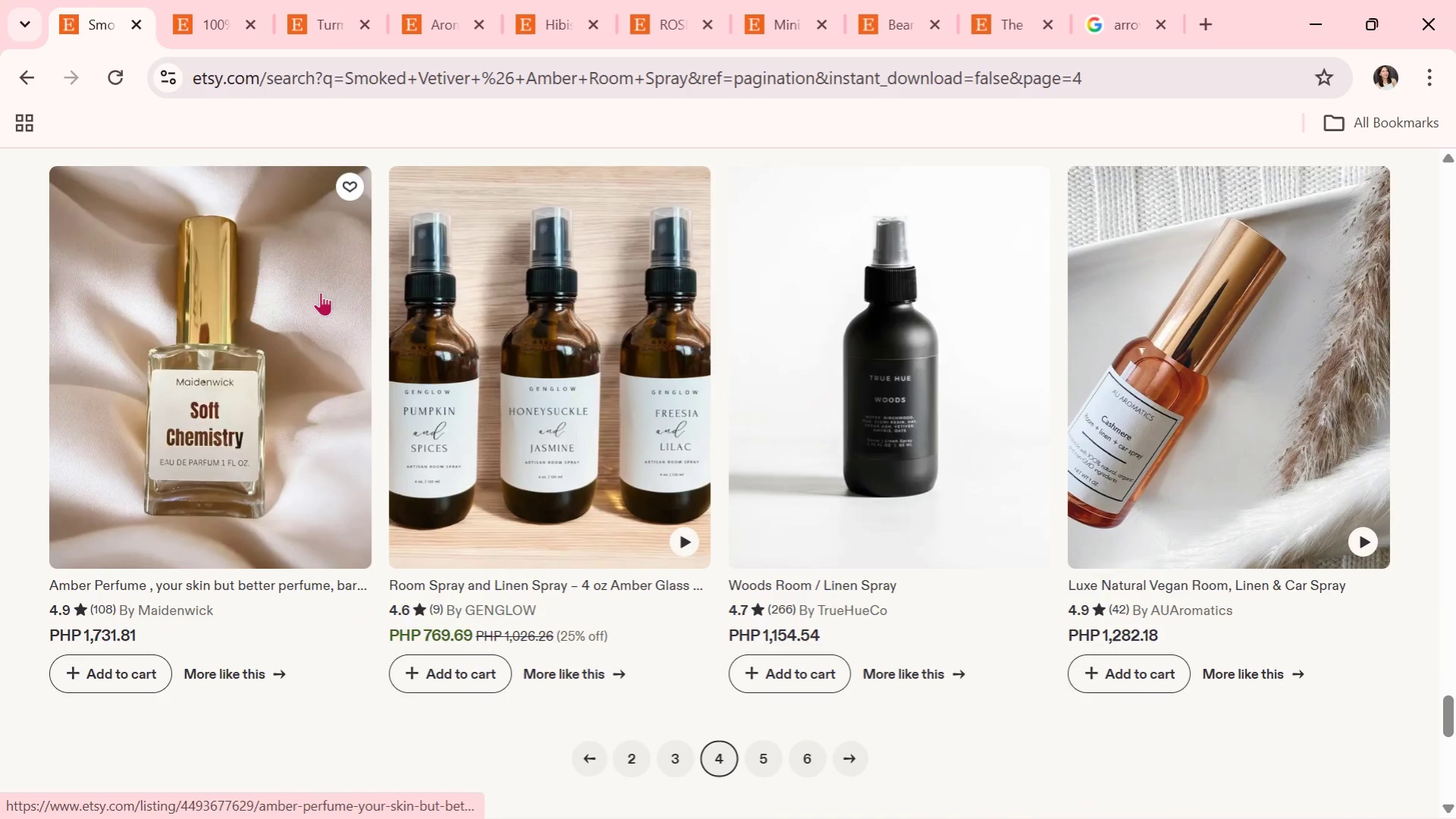 
left_click([768, 763])
 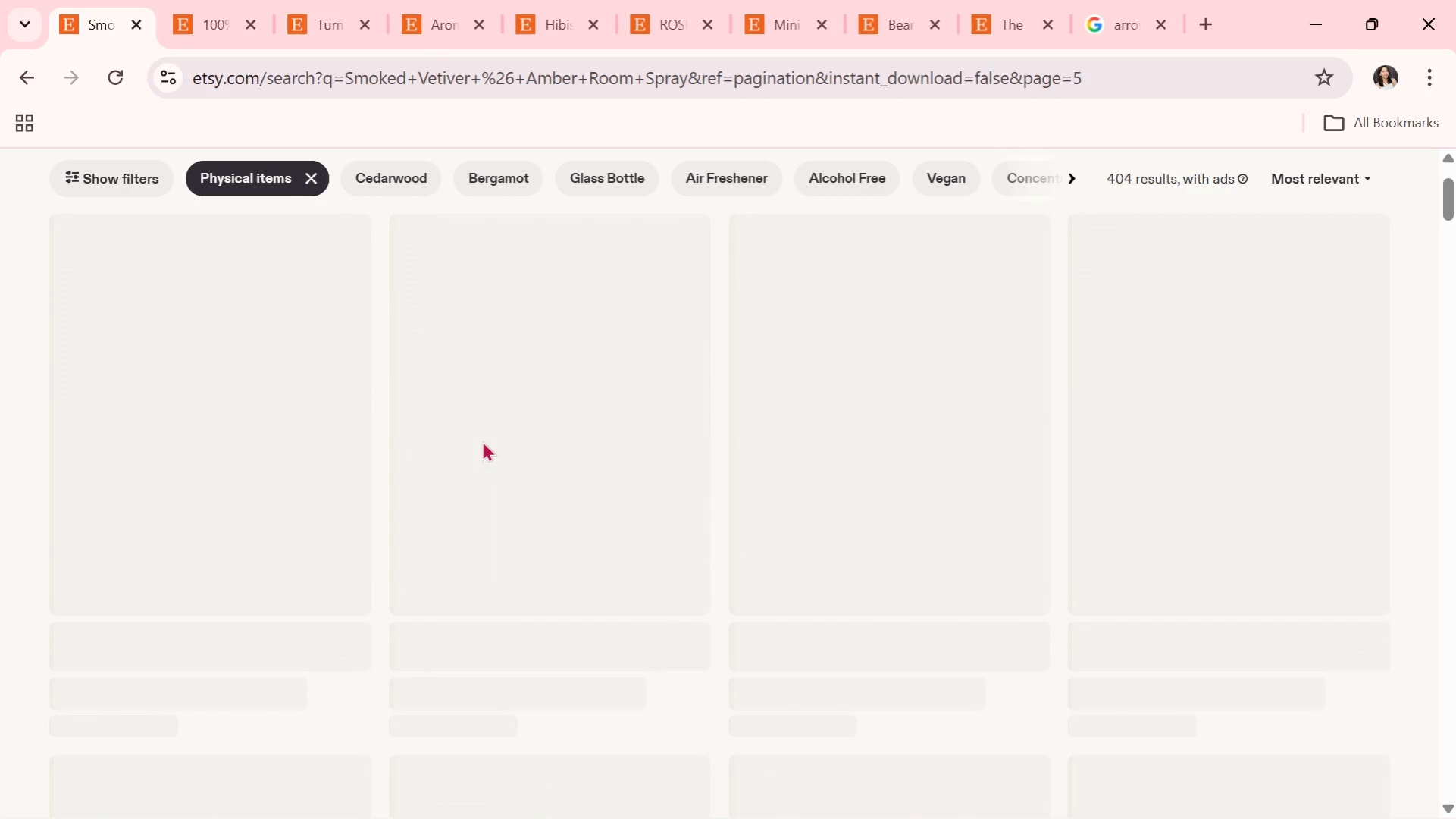 
mouse_move([341, 342])
 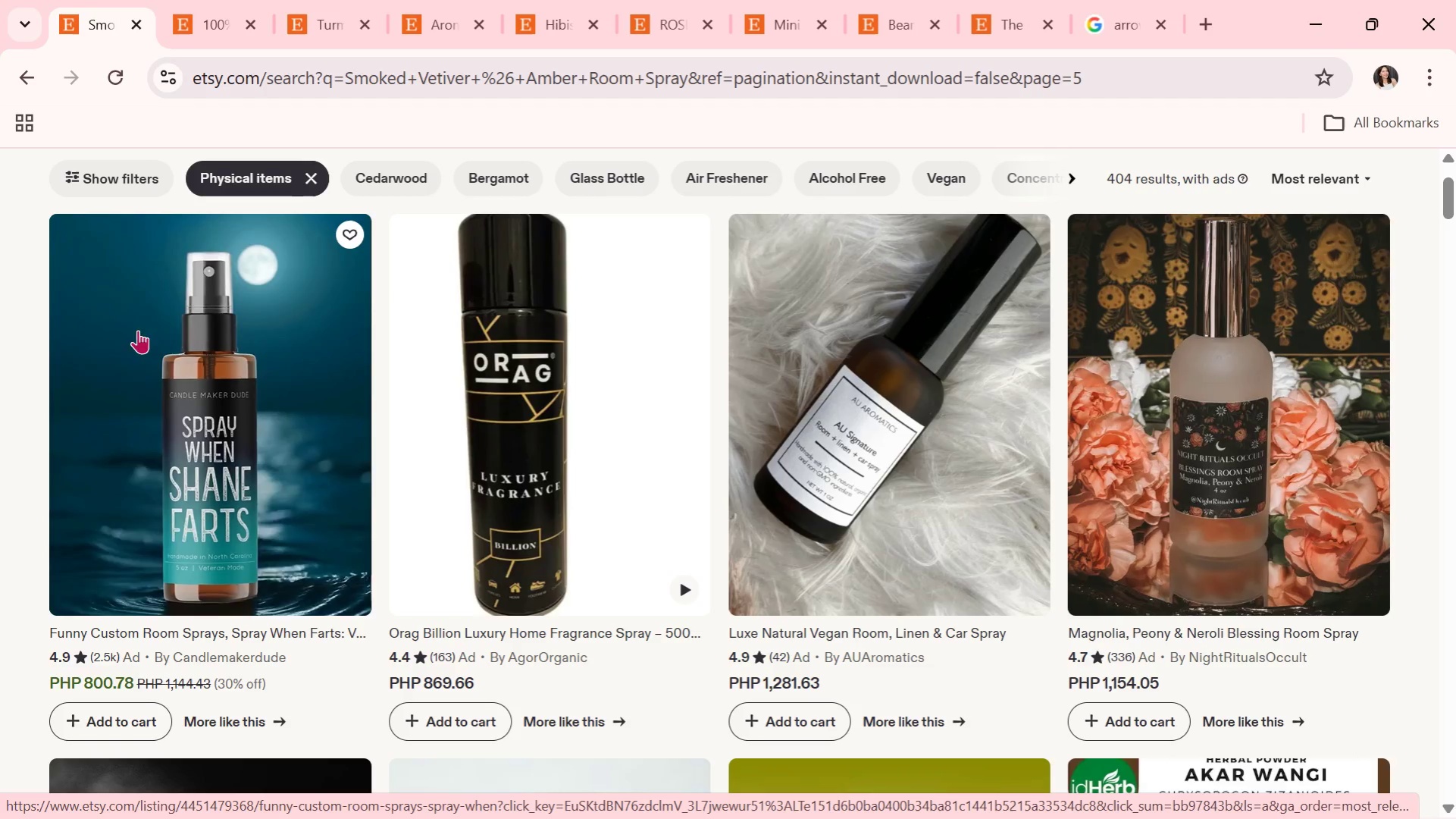 
wait(26.75)
 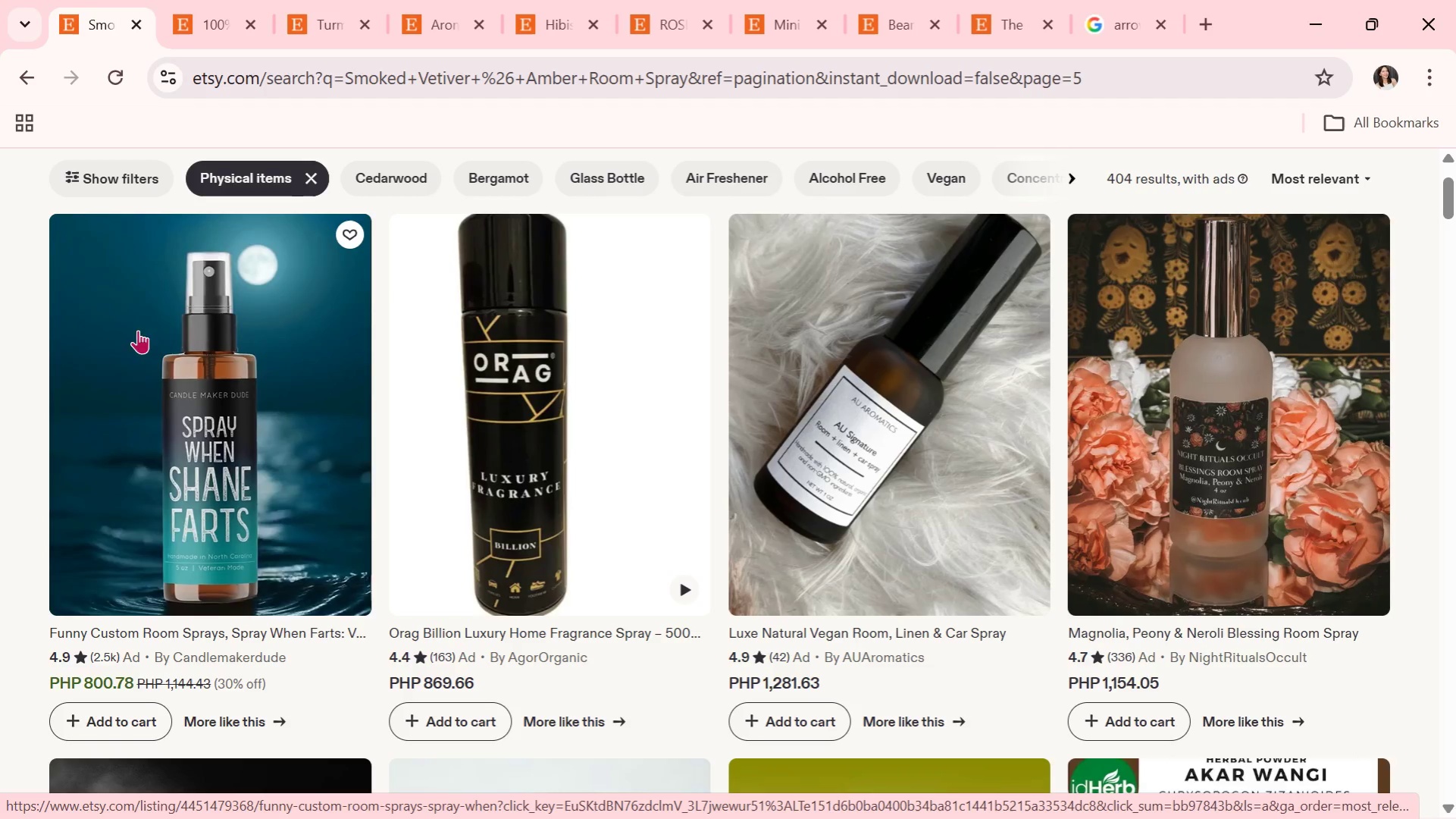 
scroll: coordinate [129, 358], scroll_direction: down, amount: 3.0
 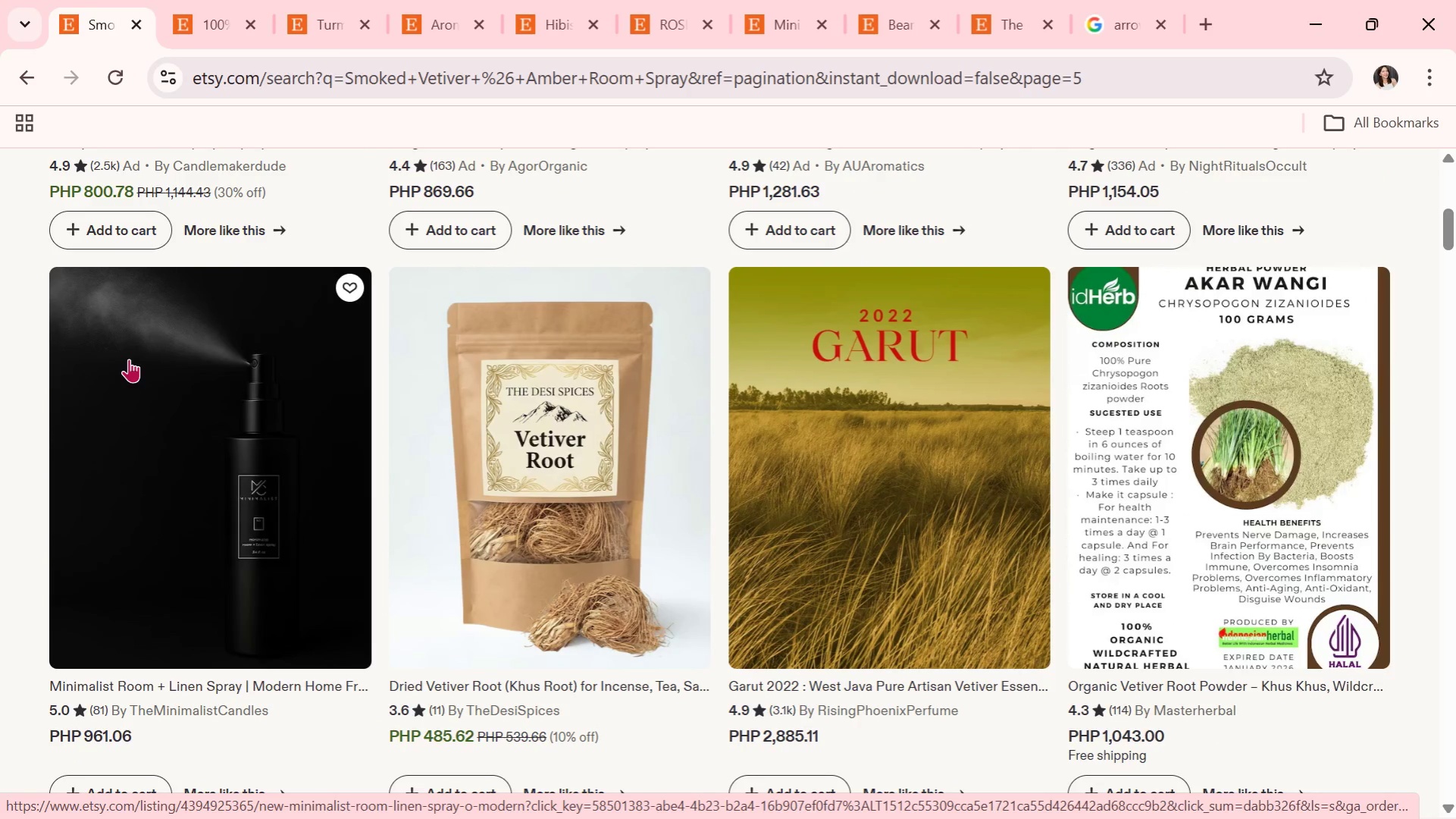 
wait(10.95)
 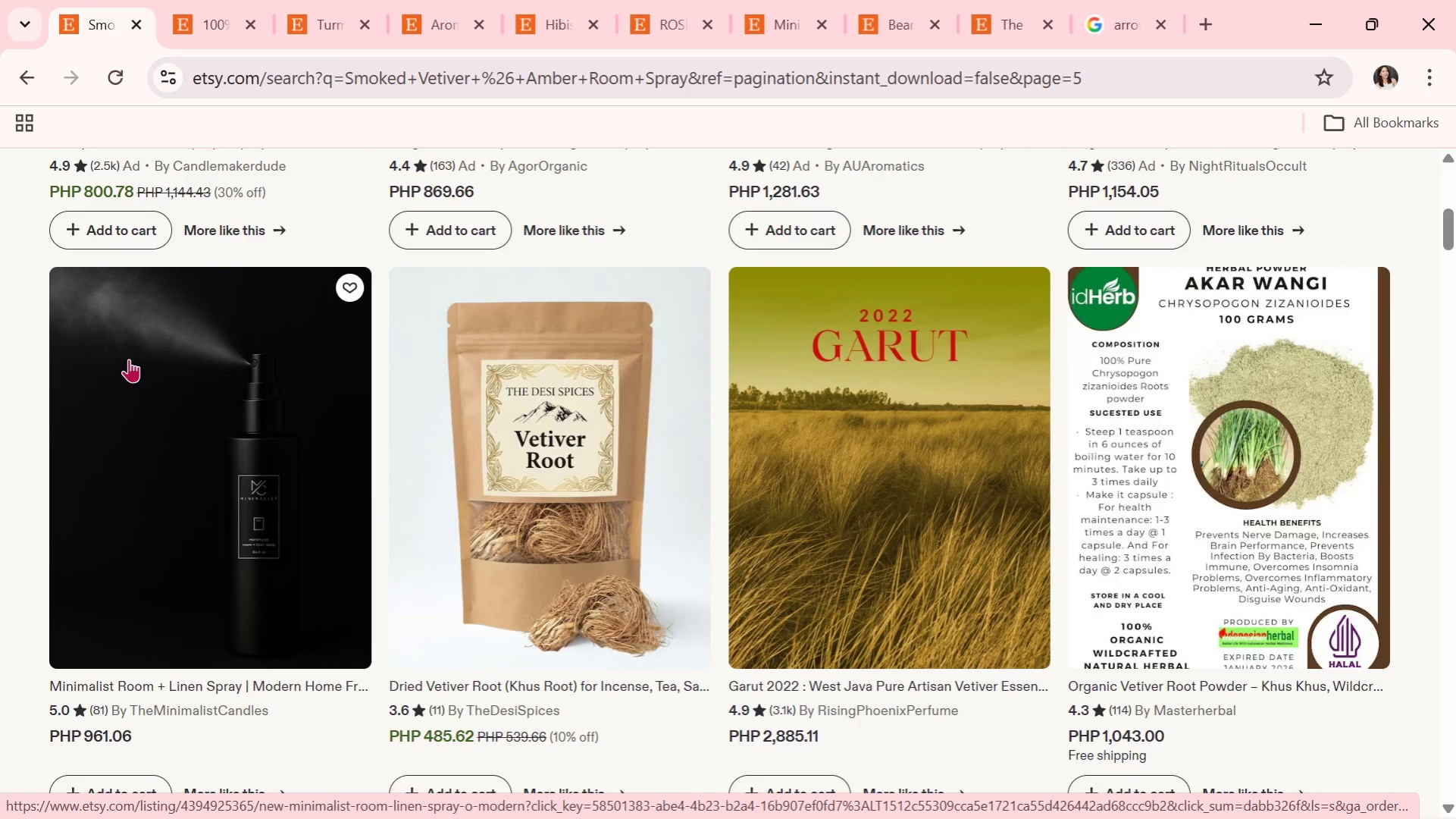 
scroll: coordinate [129, 359], scroll_direction: down, amount: 1.0
 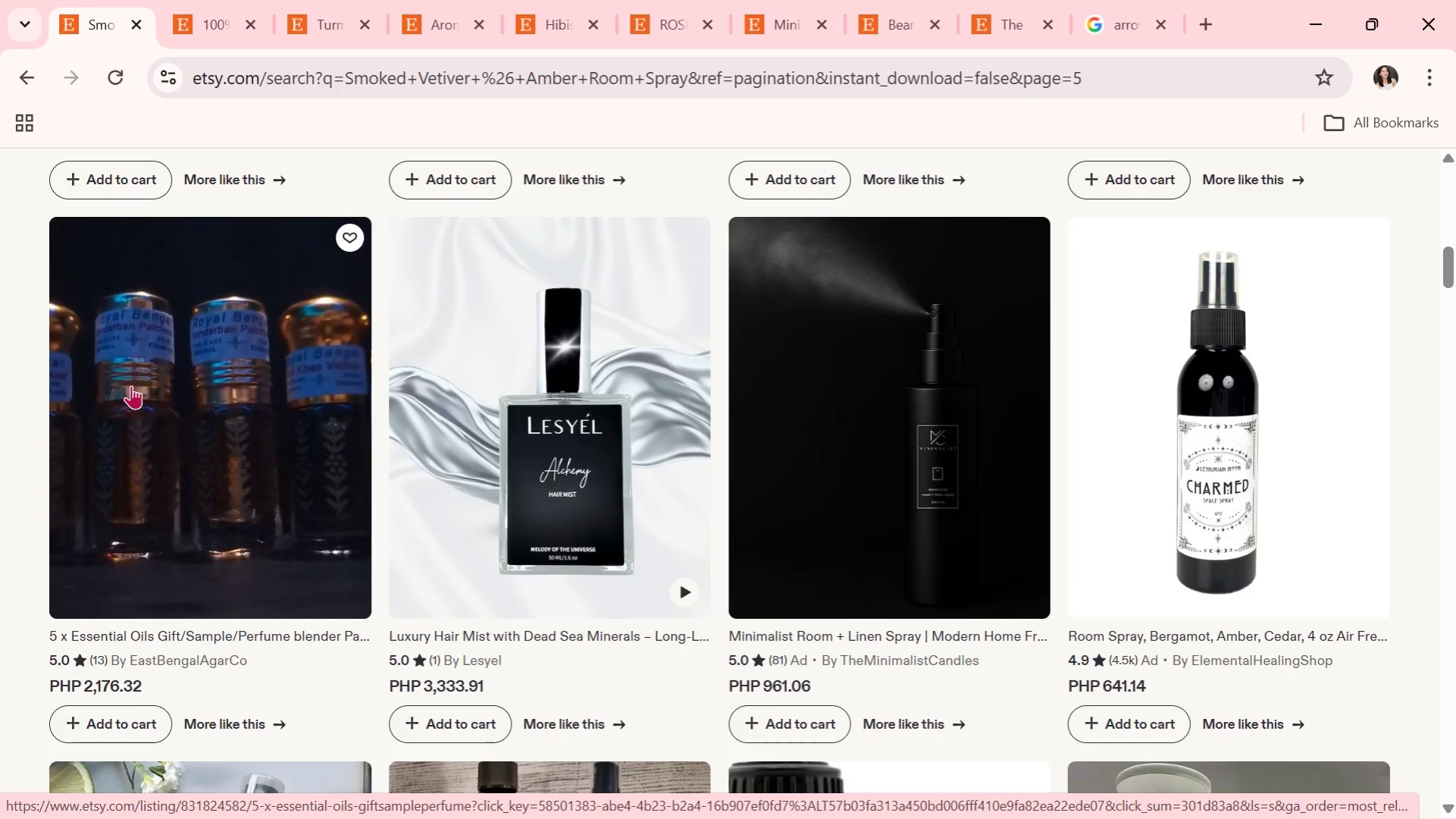 
wait(22.83)
 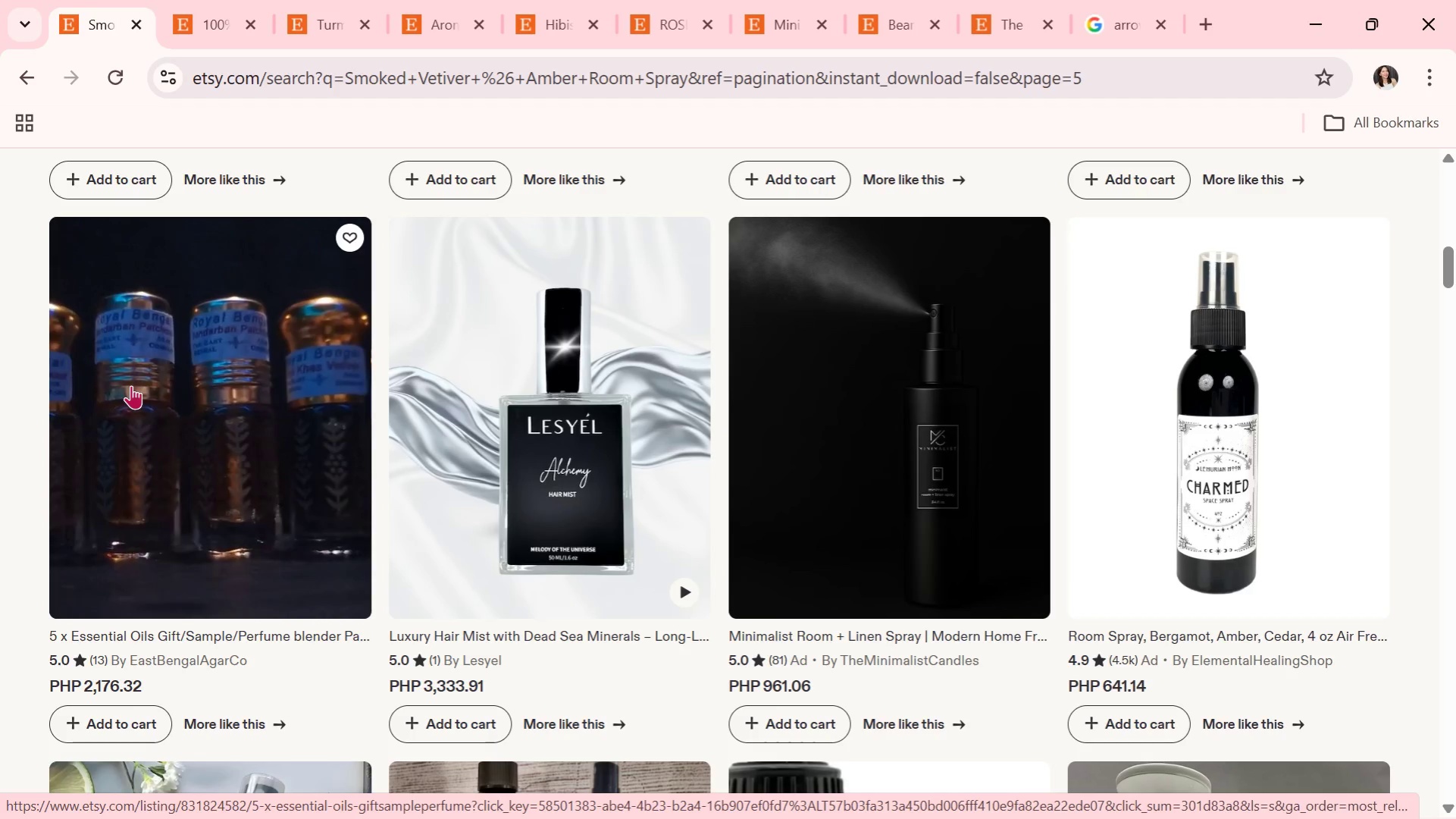 
scroll: coordinate [161, 437], scroll_direction: down, amount: 2.0
 